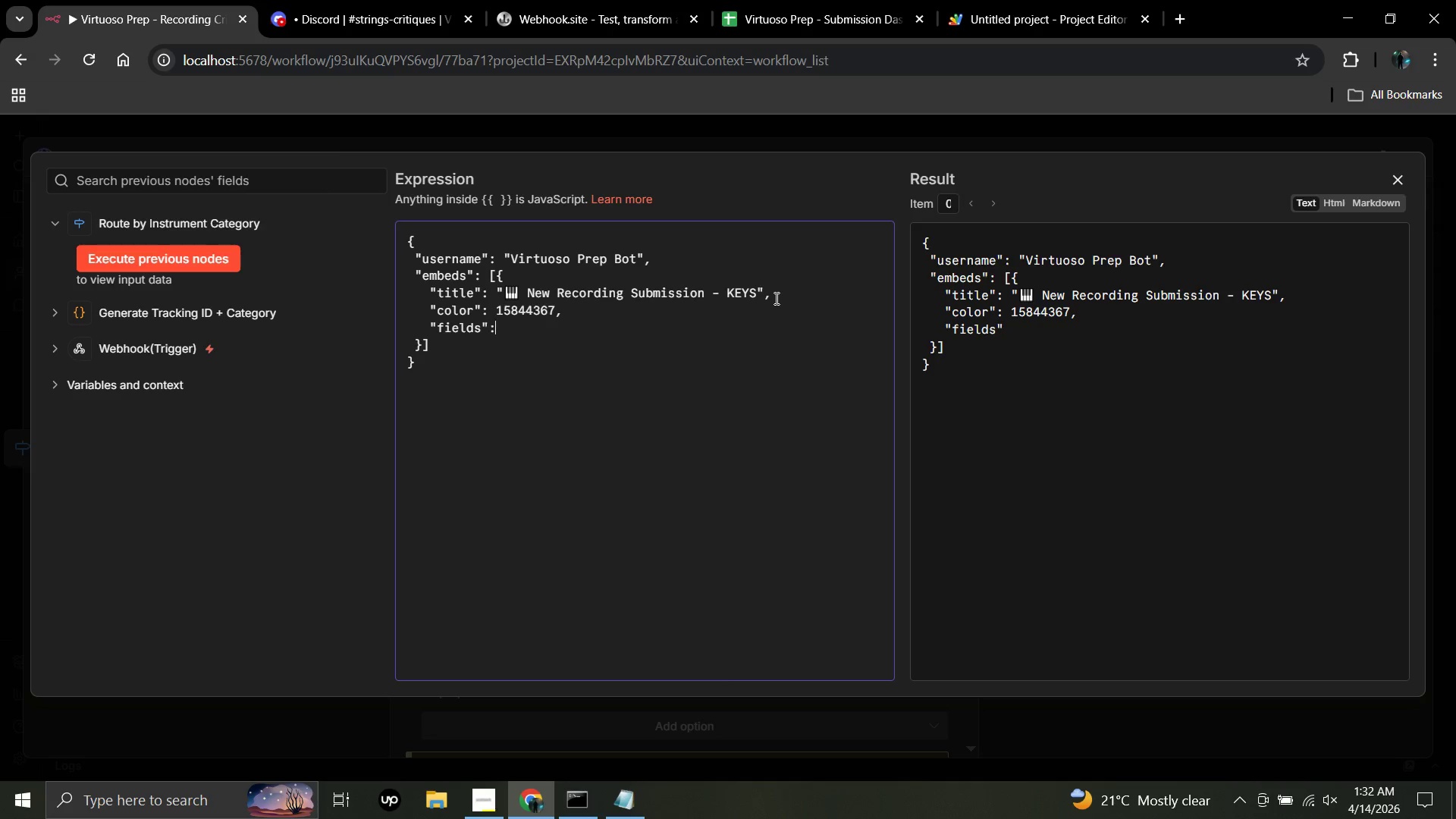 
key(Shift+Semicolon)
 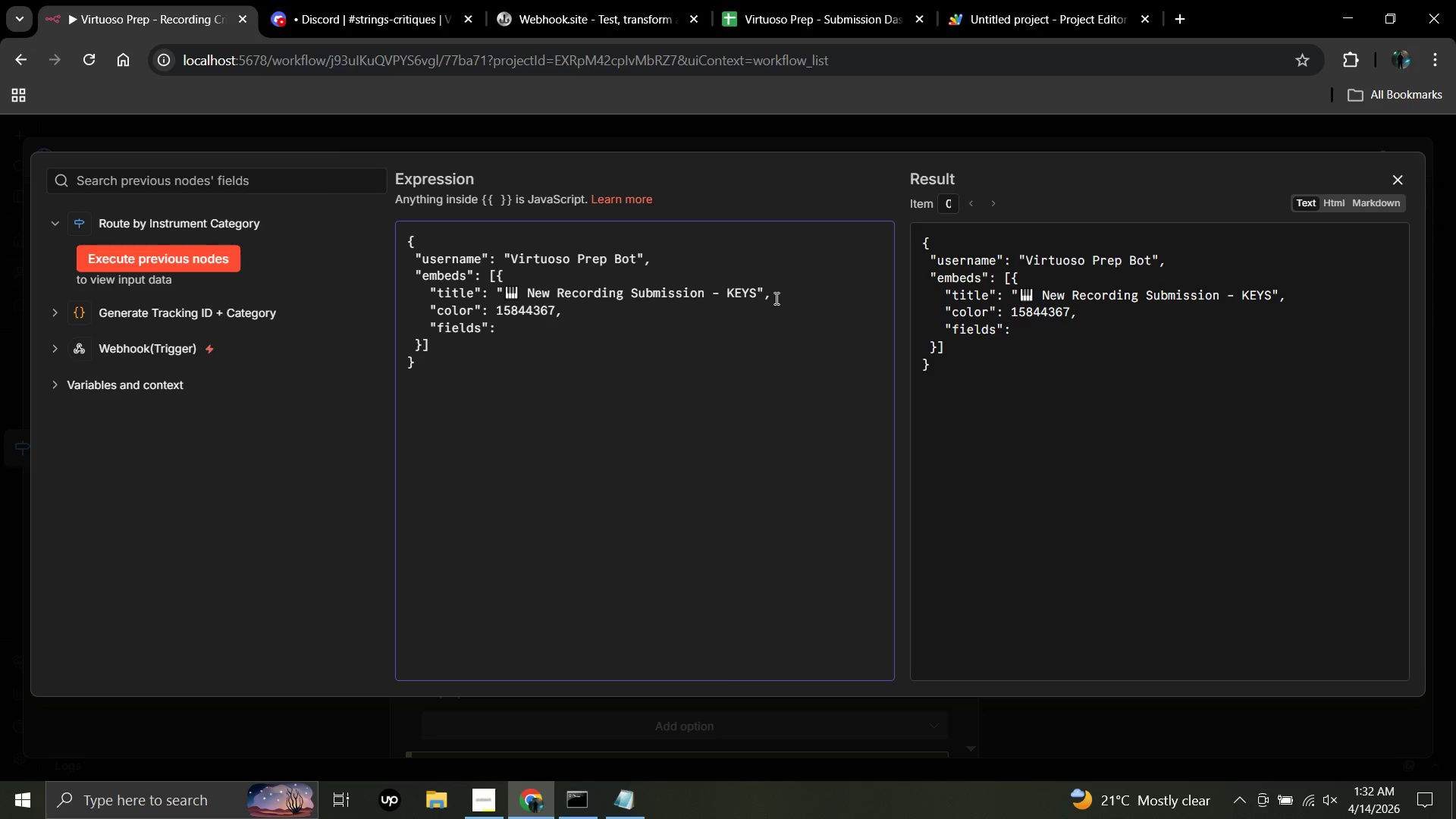 
key(Space)
 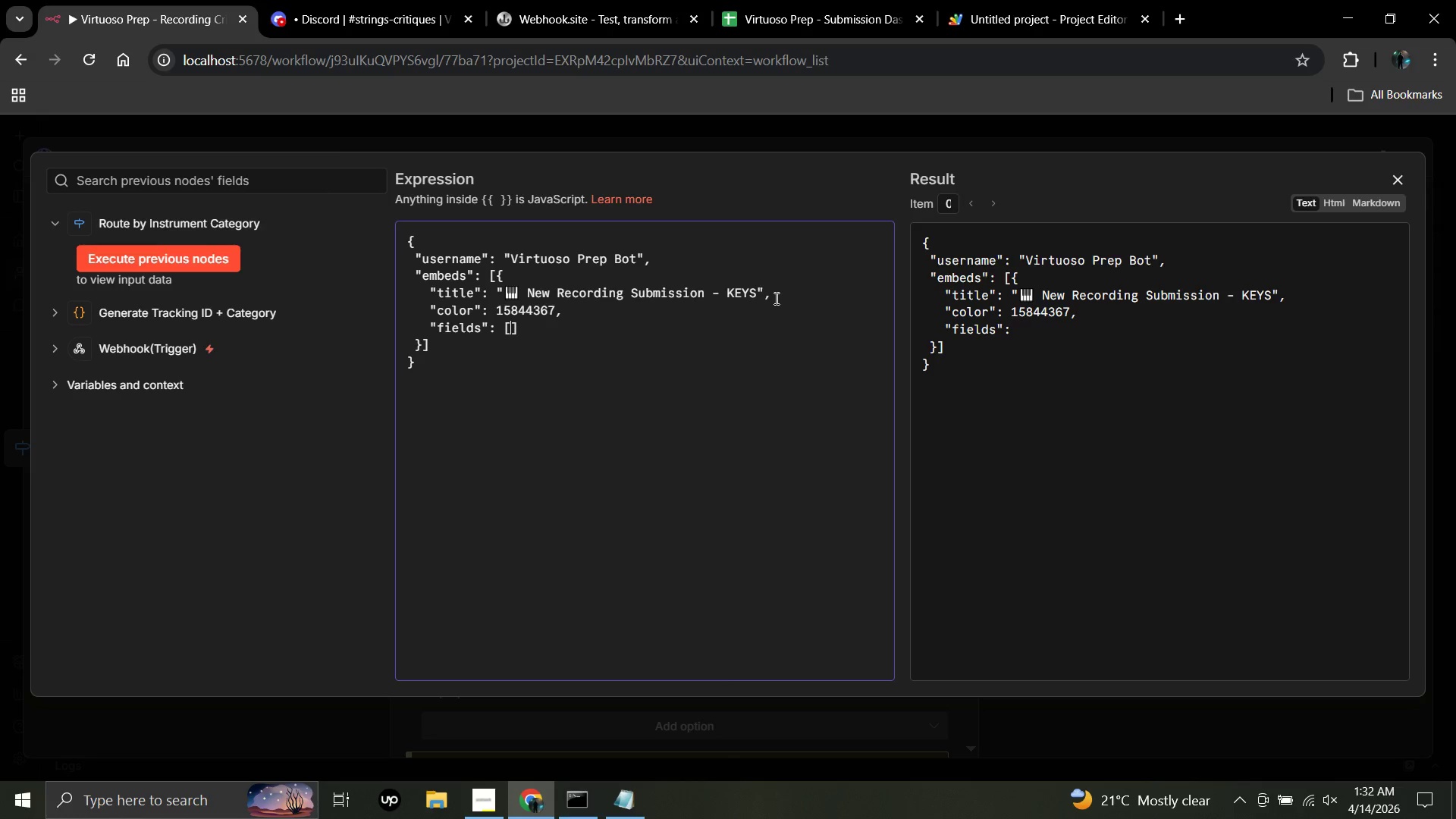 
key(BracketLeft)
 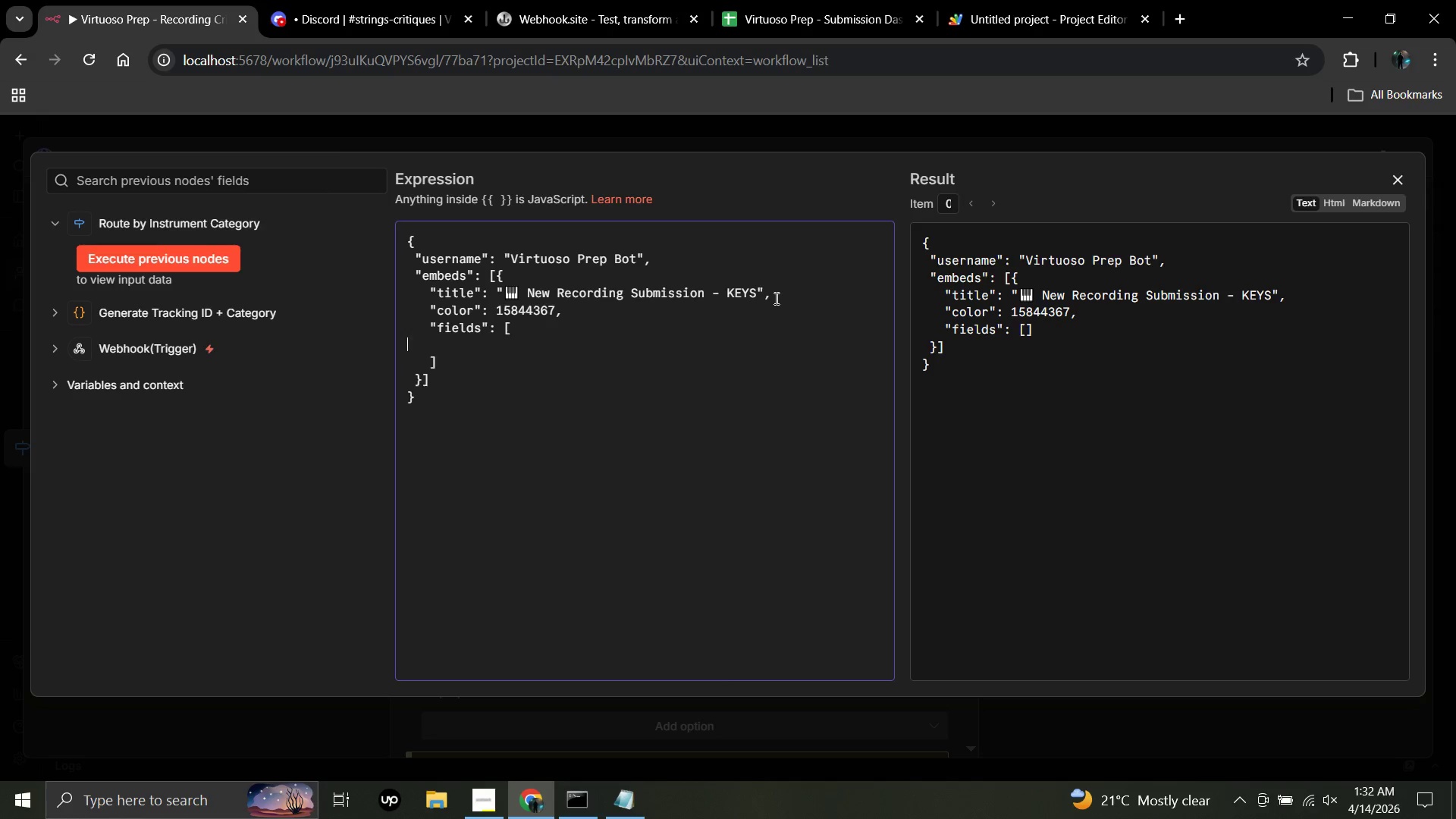 
key(Enter)
 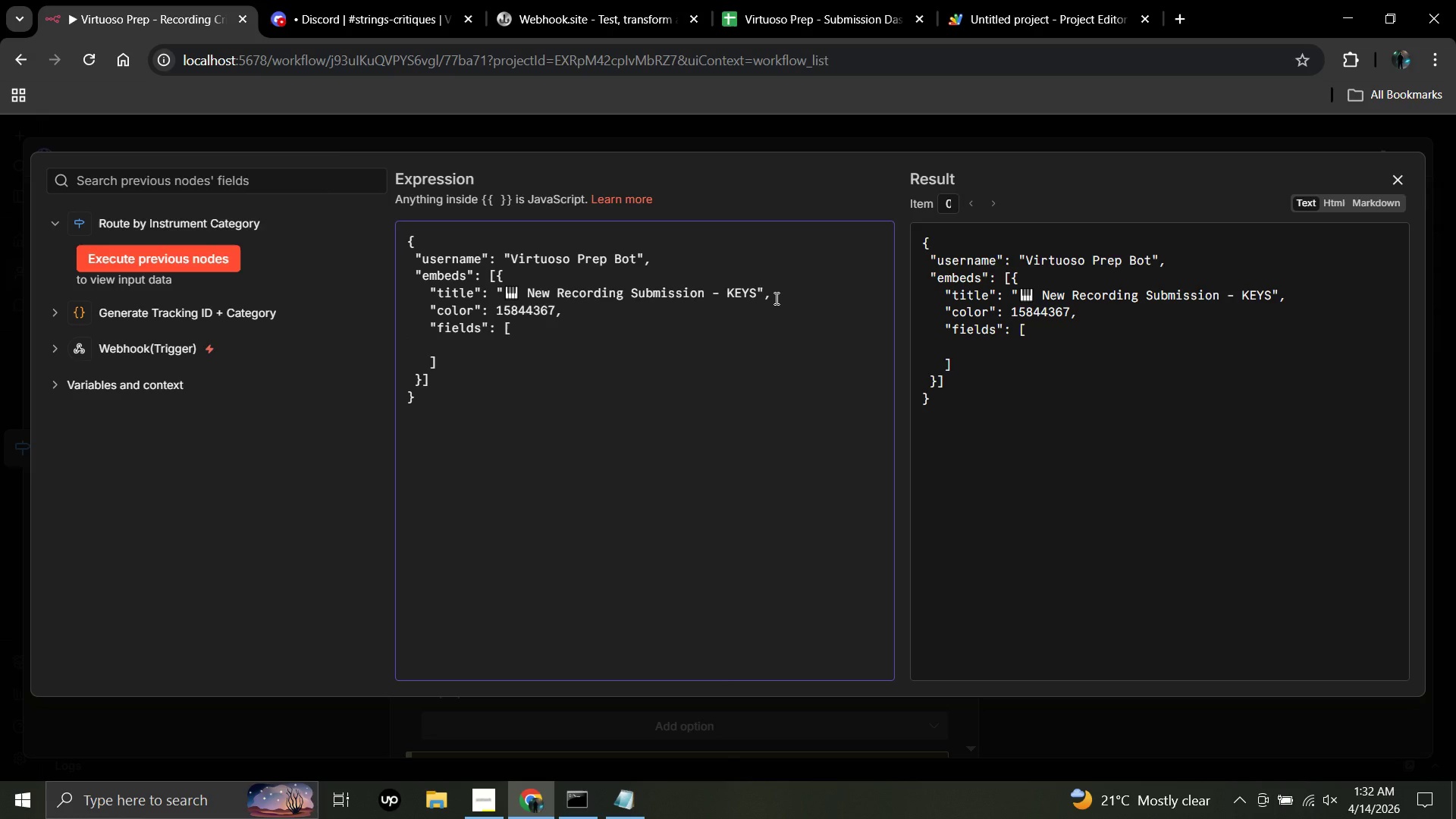 
type(      {|)
key(Backspace)
type("name)
 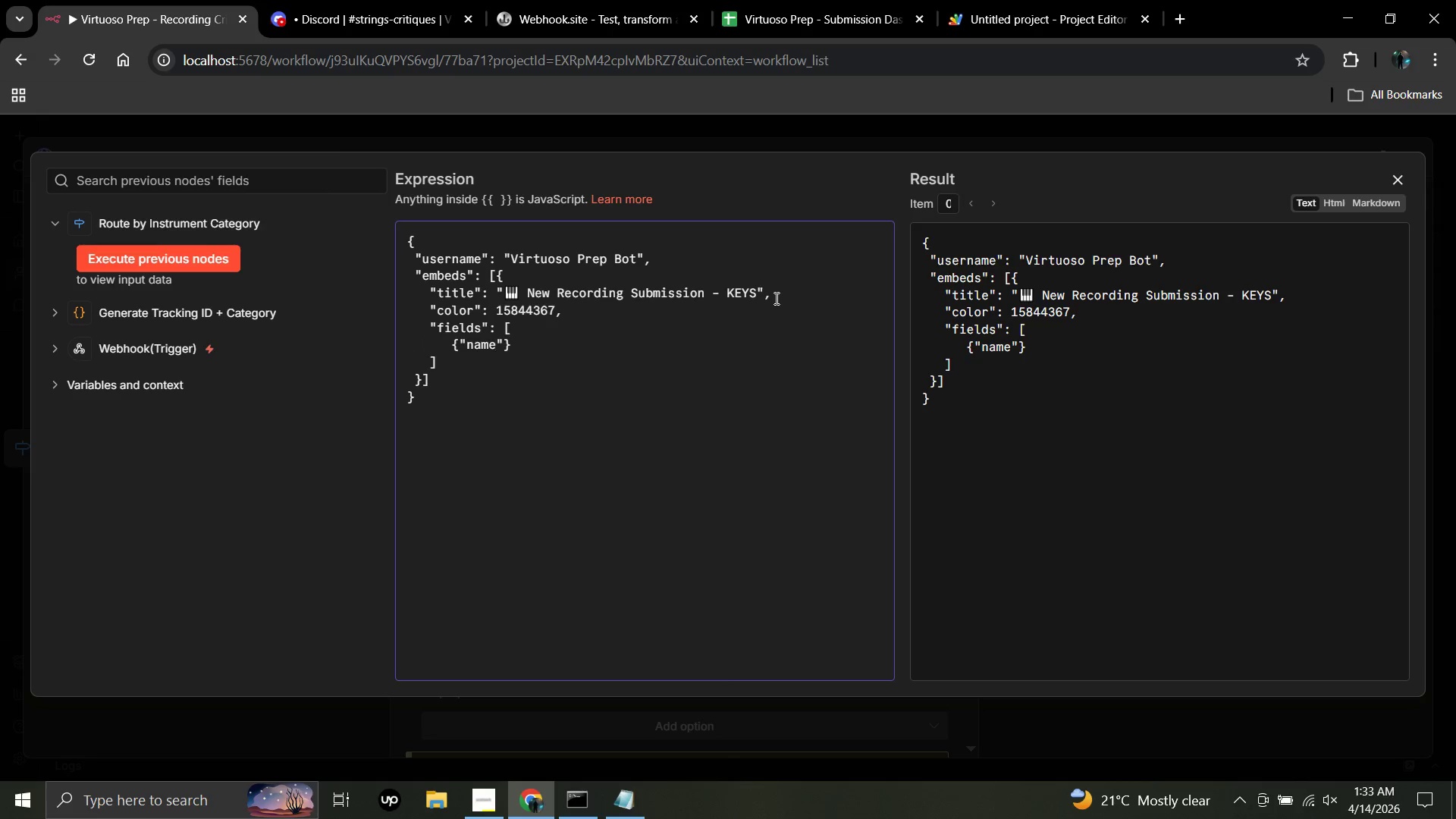 
key(ArrowRight)
 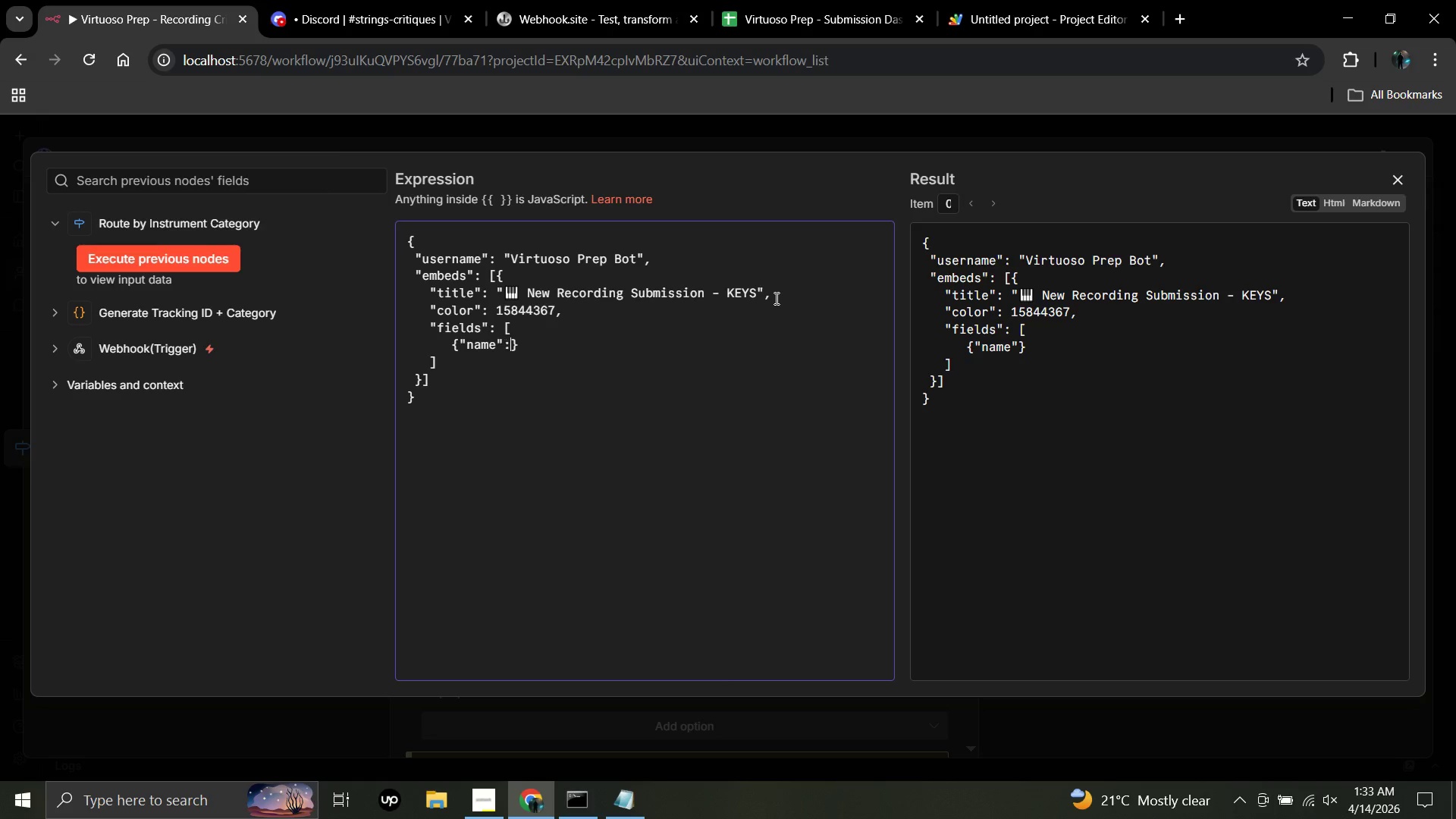 
type(: :)
key(Backspace)
type("student)
 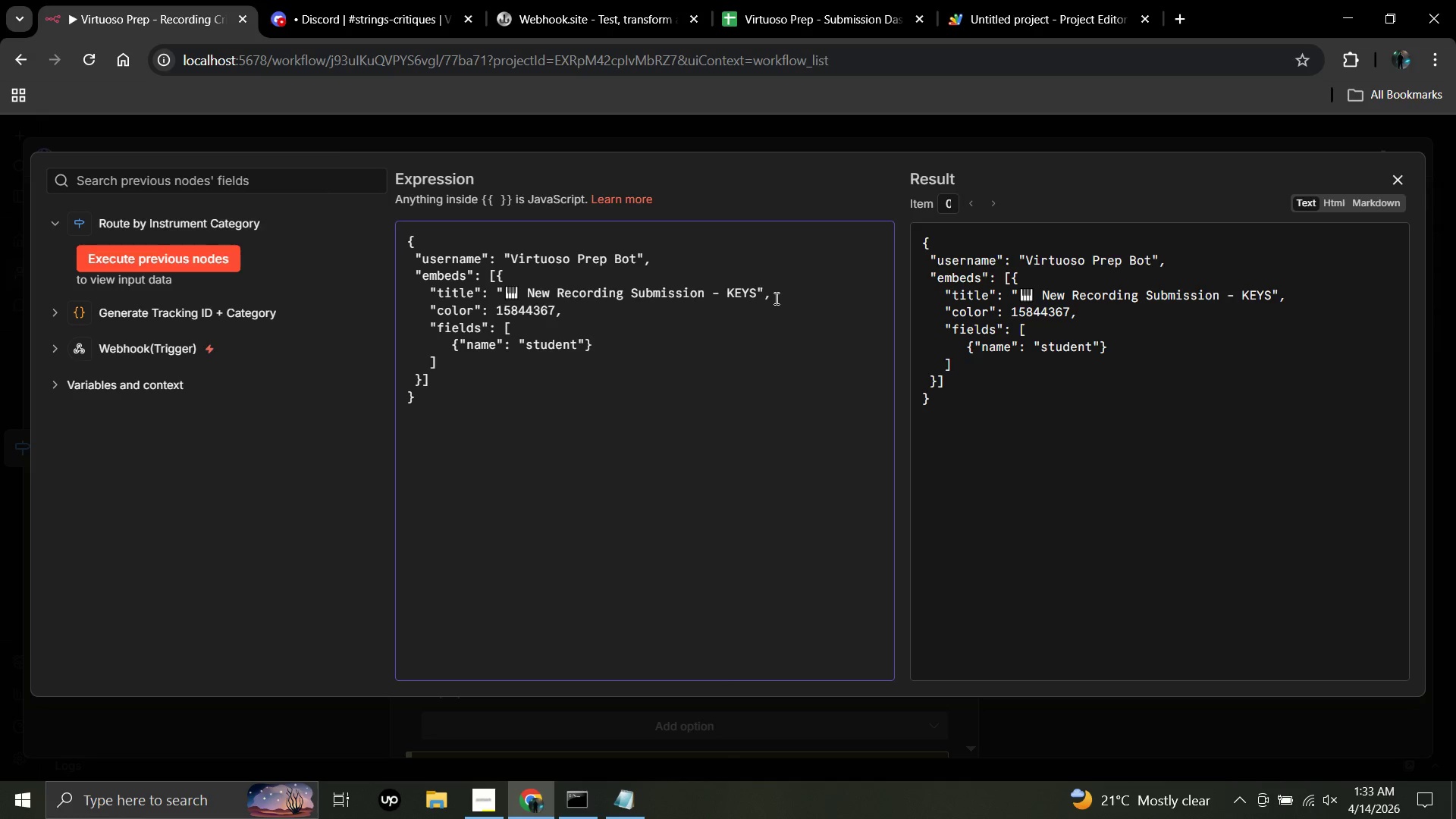 
key(ArrowLeft)
 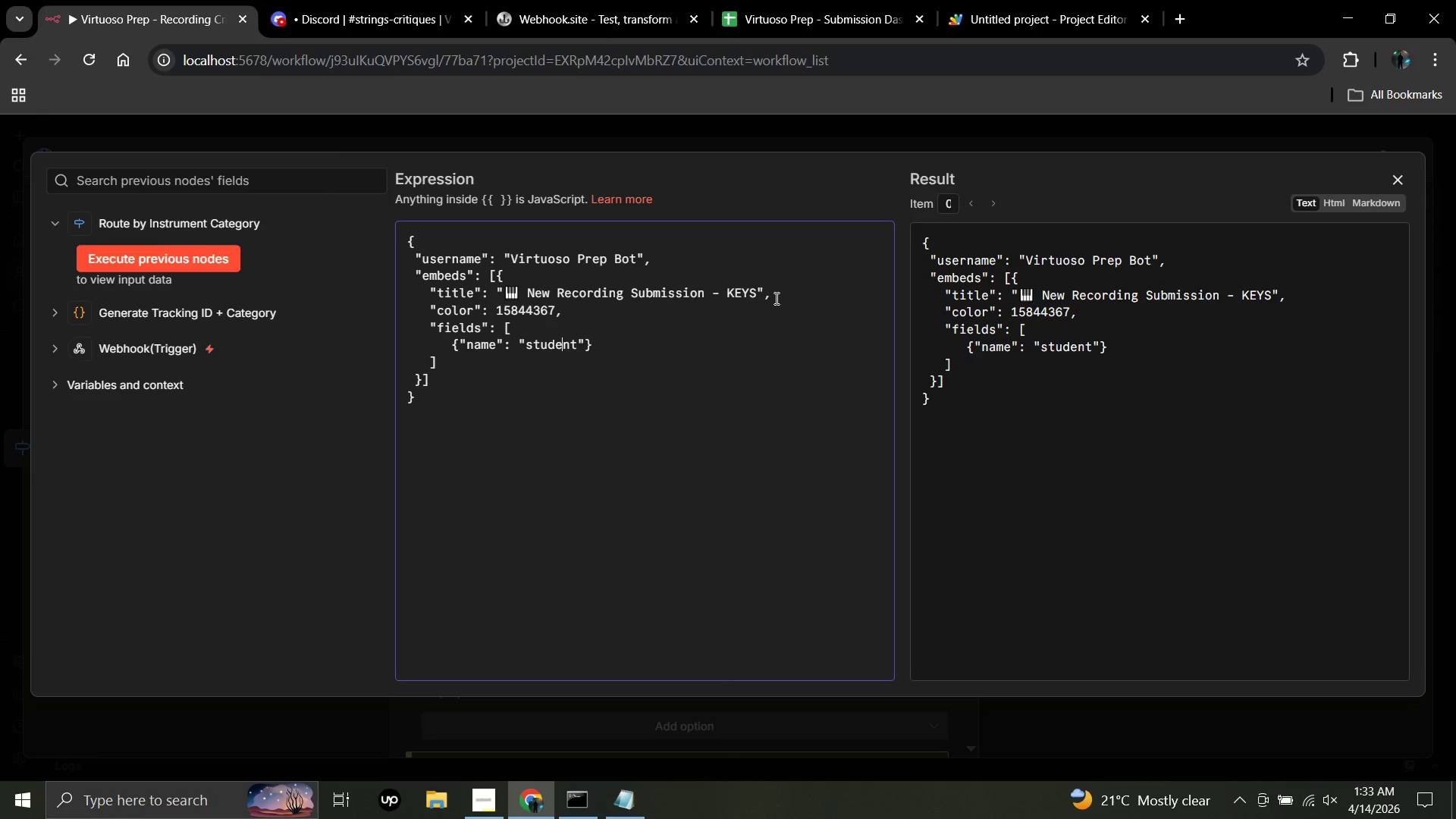 
key(ArrowLeft)
 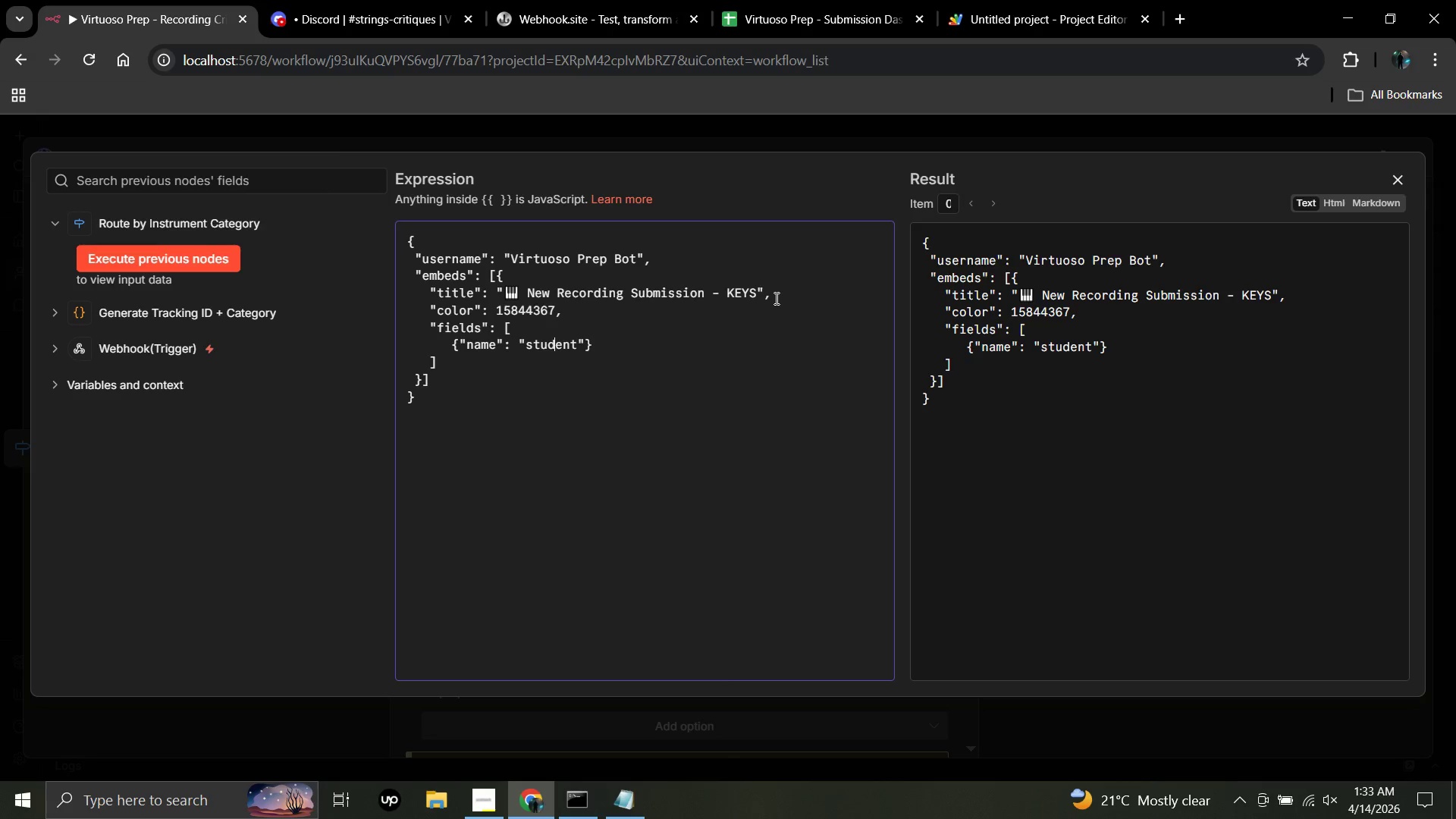 
key(ArrowLeft)
 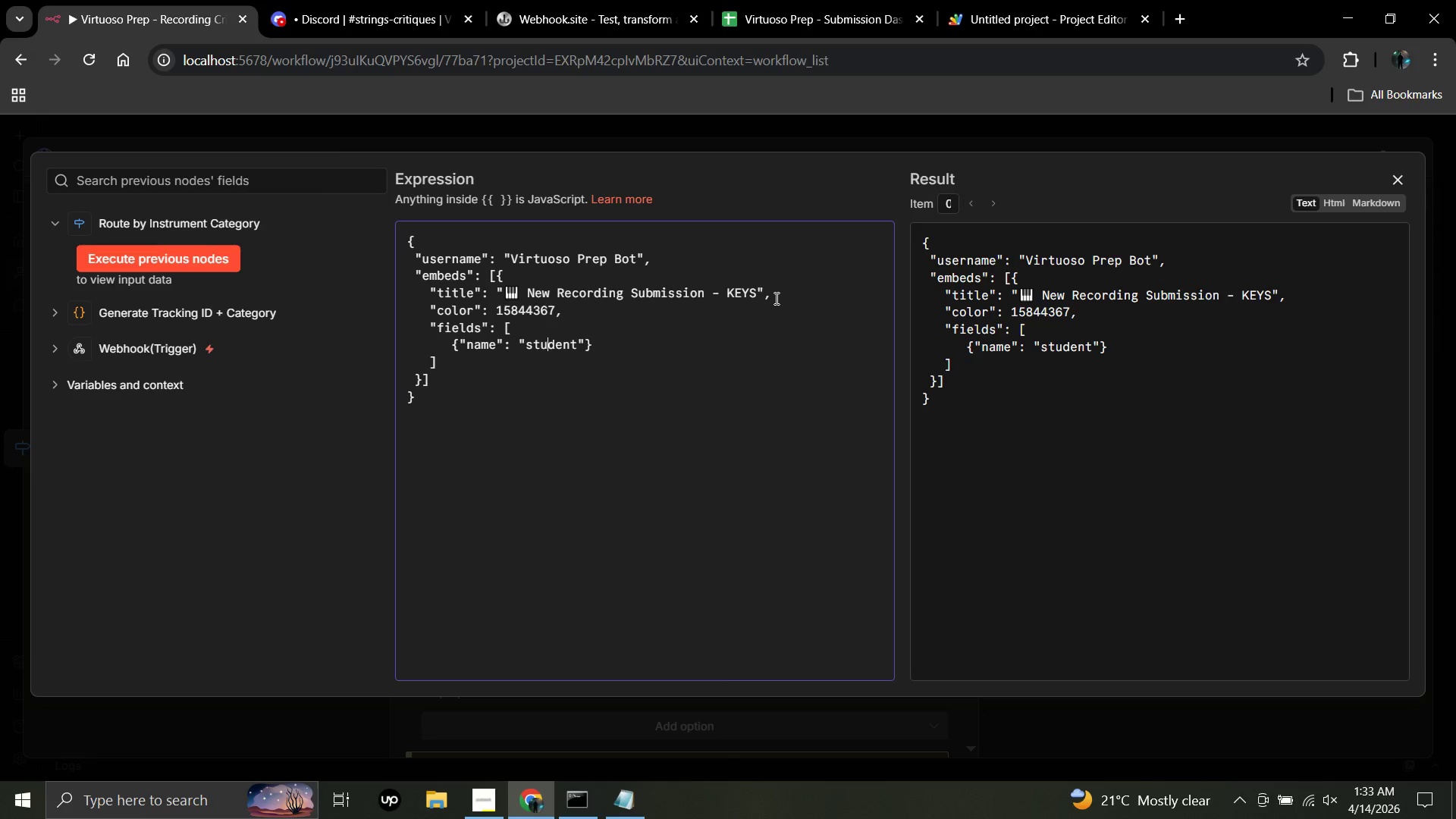 
key(ArrowLeft)
 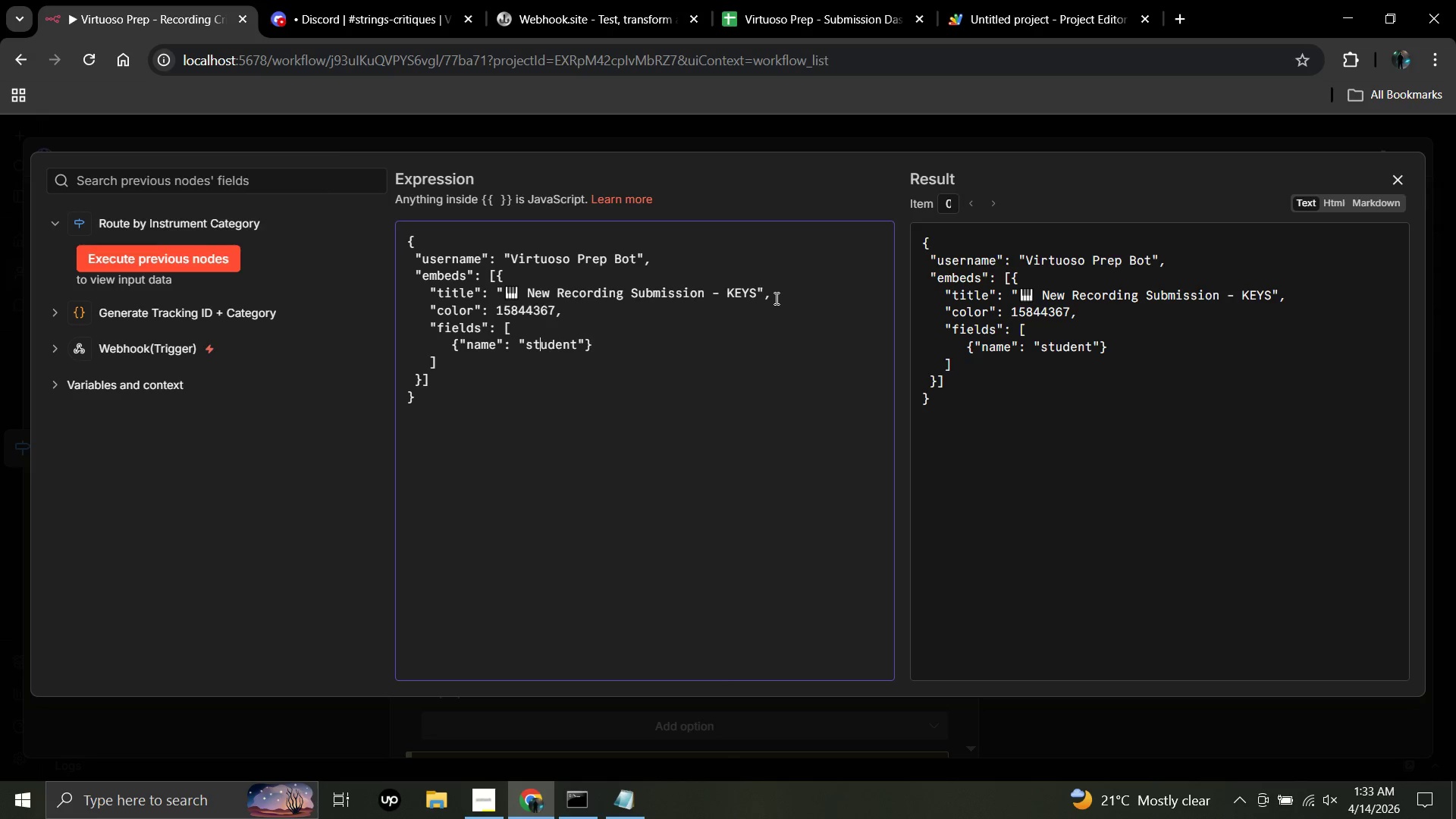 
key(ArrowLeft)
 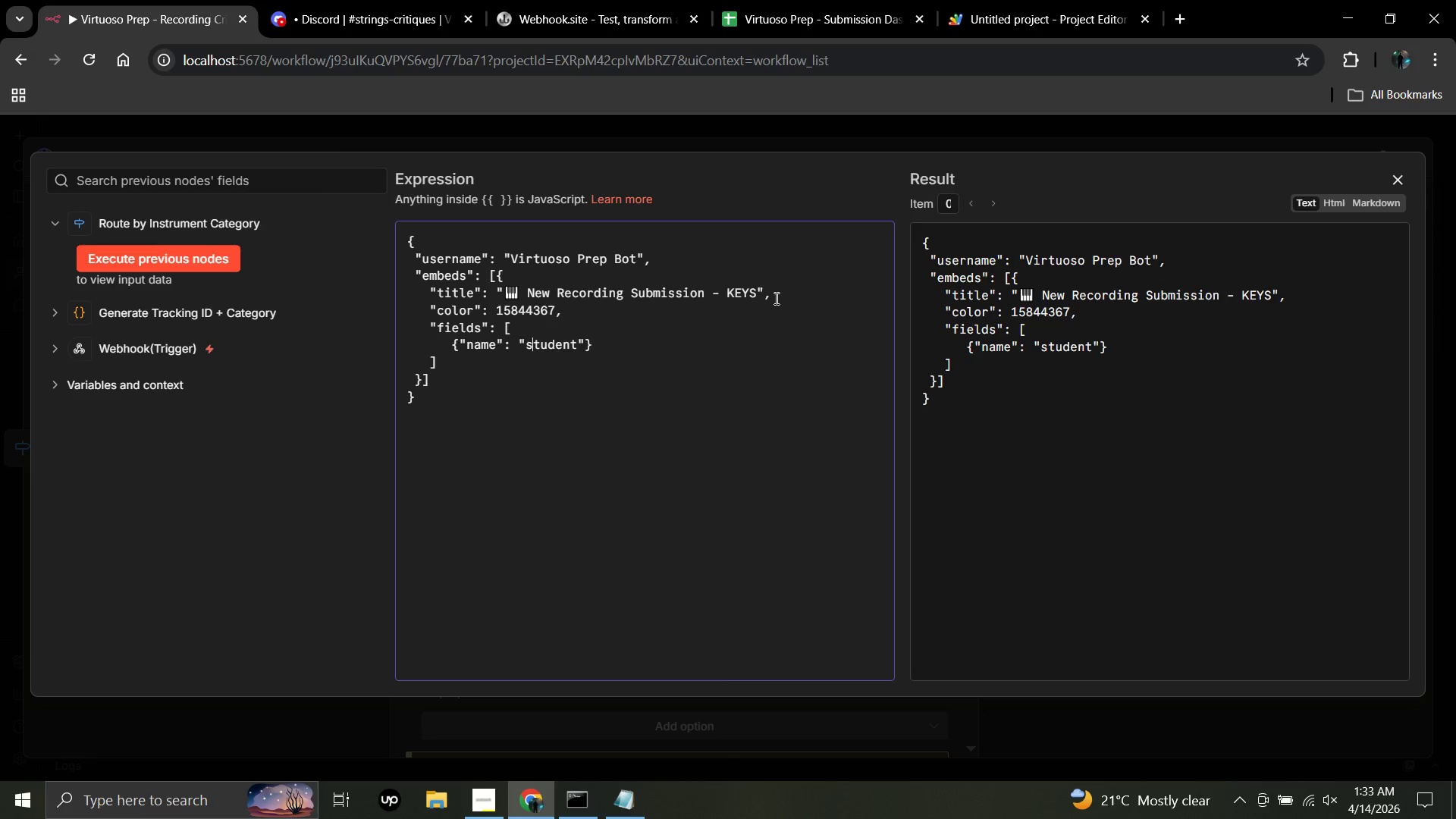 
key(ArrowLeft)
 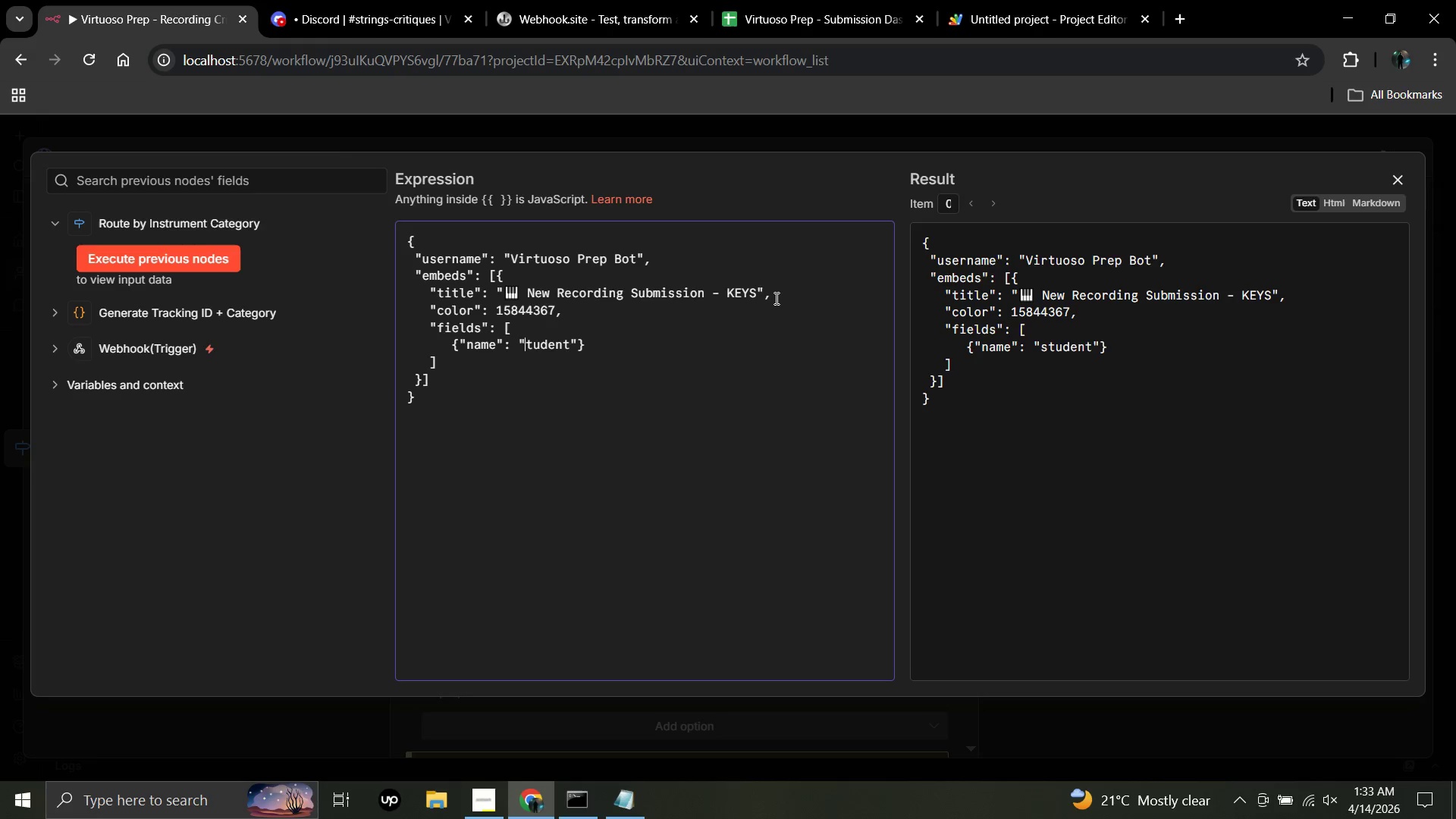 
key(Backspace)
 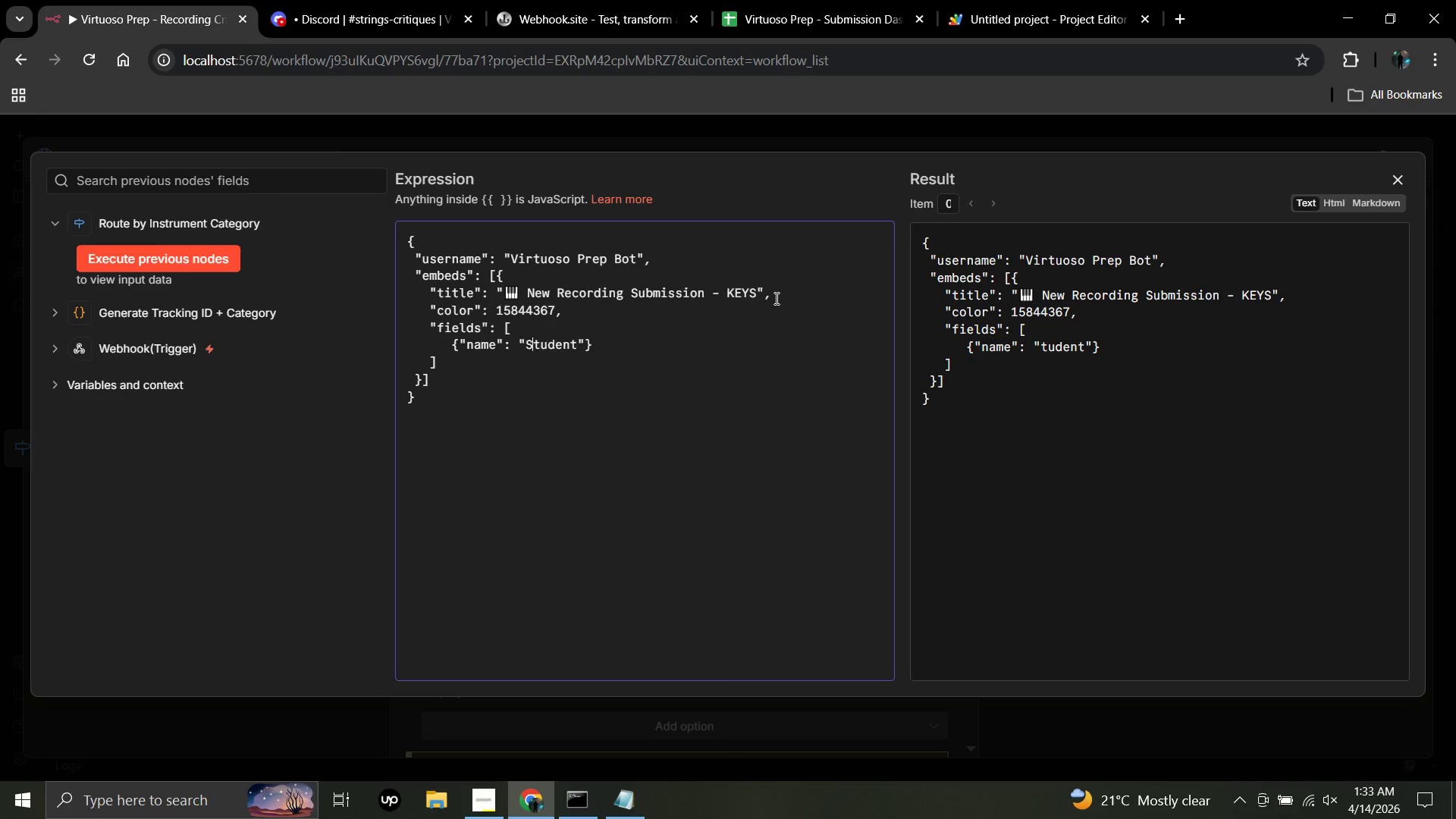 
key(Shift+ShiftLeft)
 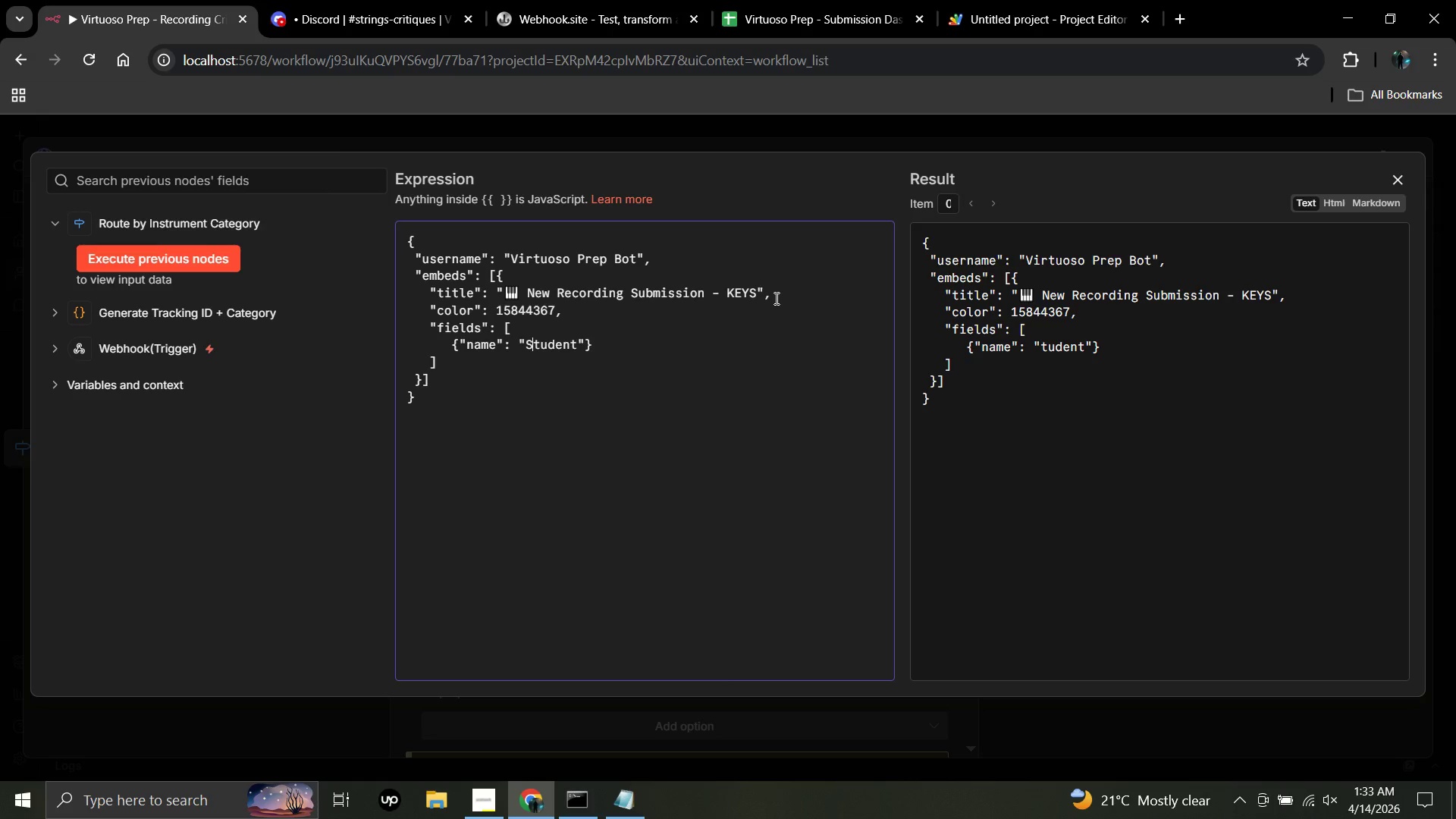 
key(Shift+S)
 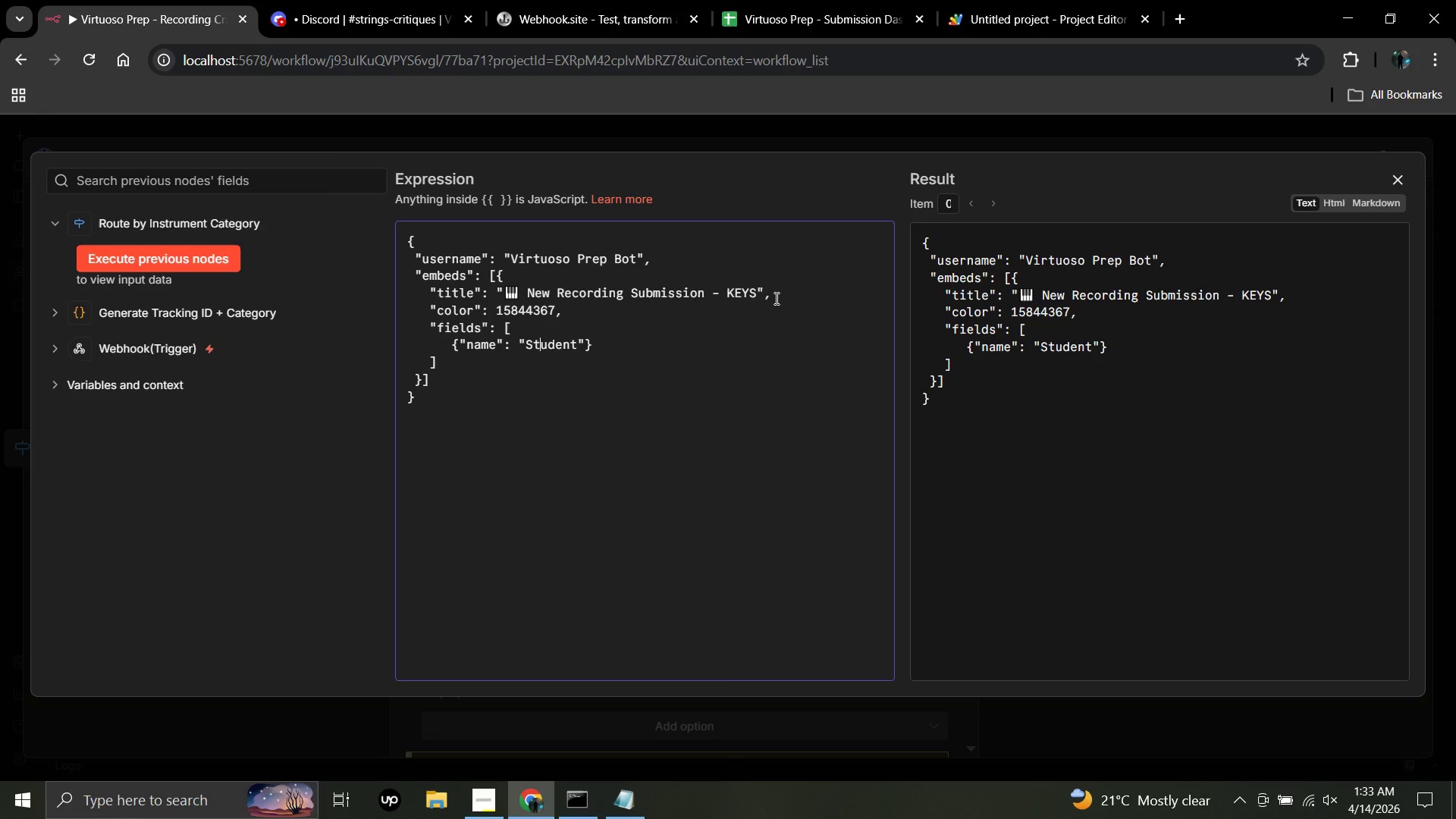 
hold_key(key=ArrowRight, duration=0.62)
 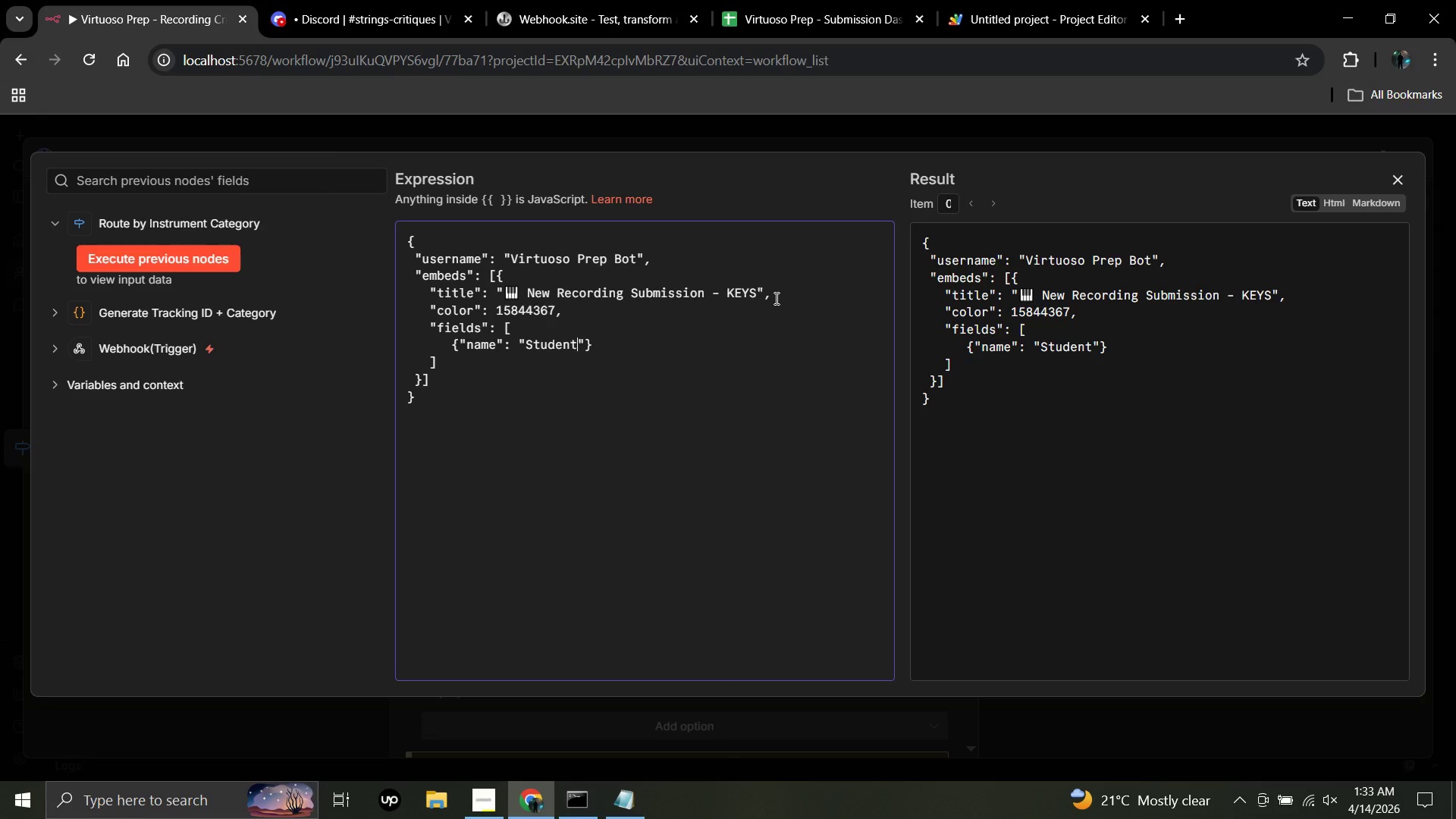 
key(ArrowRight)
 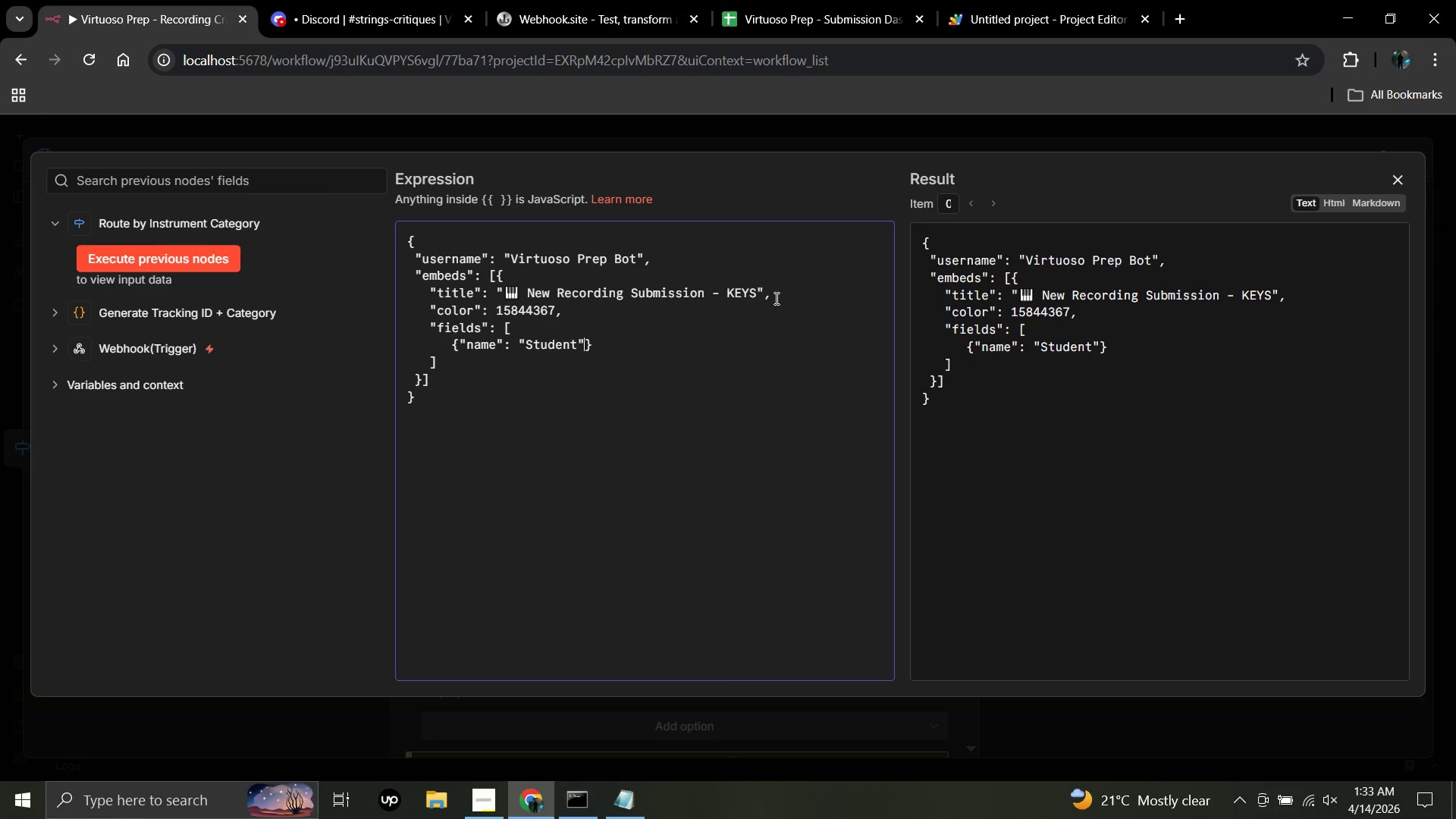 
key(ArrowRight)
 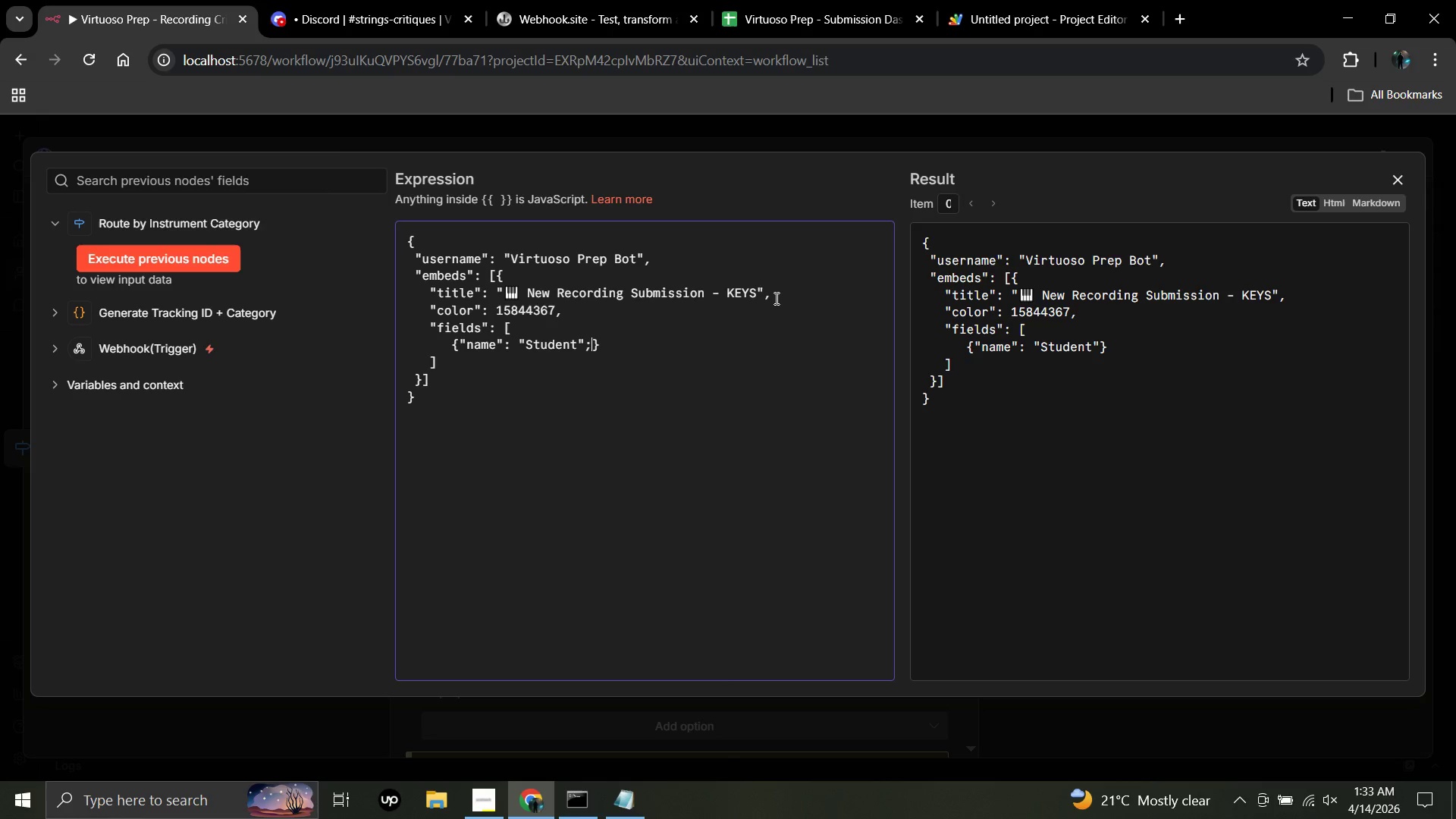 
type(;)
key(Backspace)
type(, "value)
 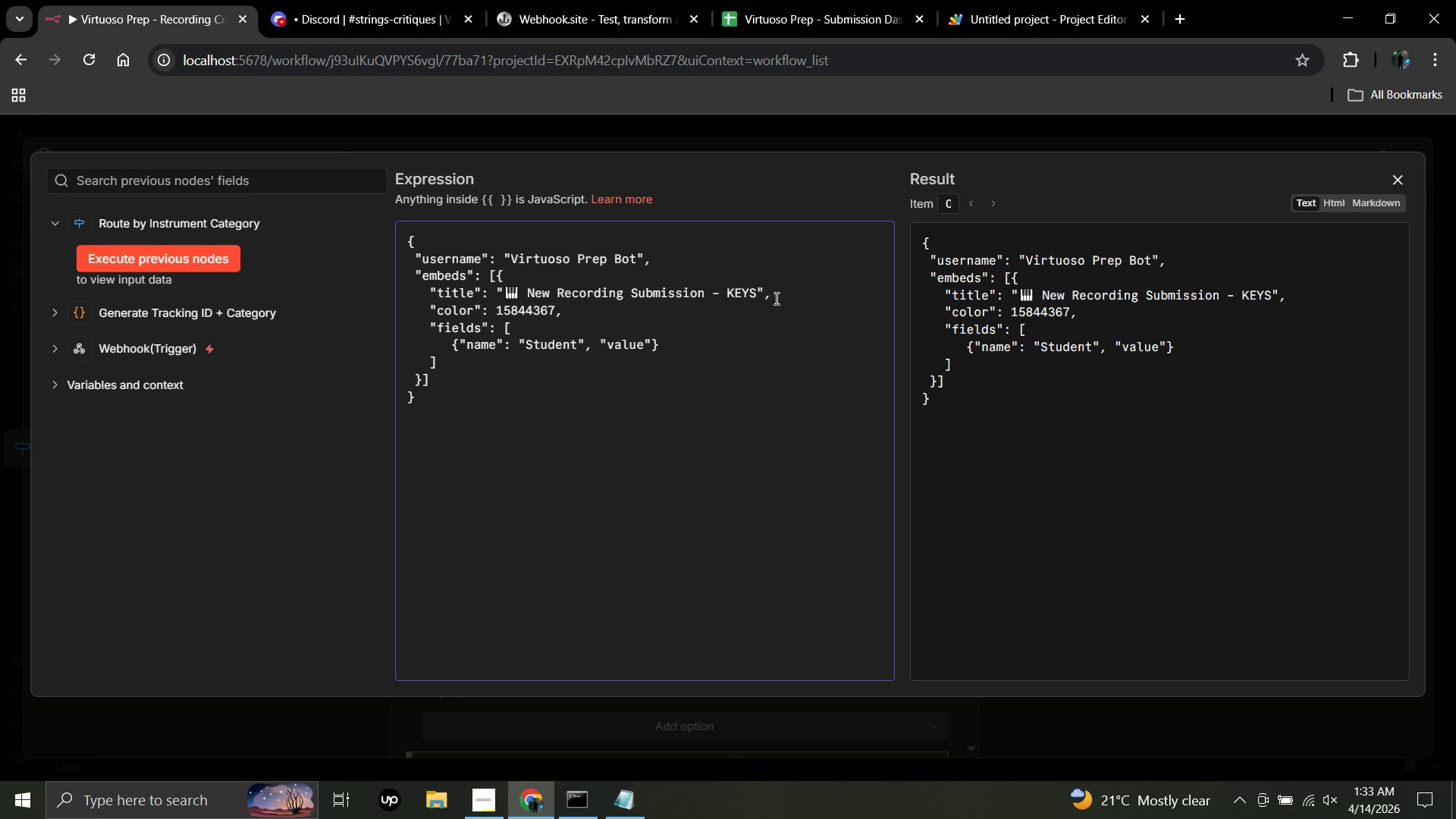 
key(ArrowRight)
 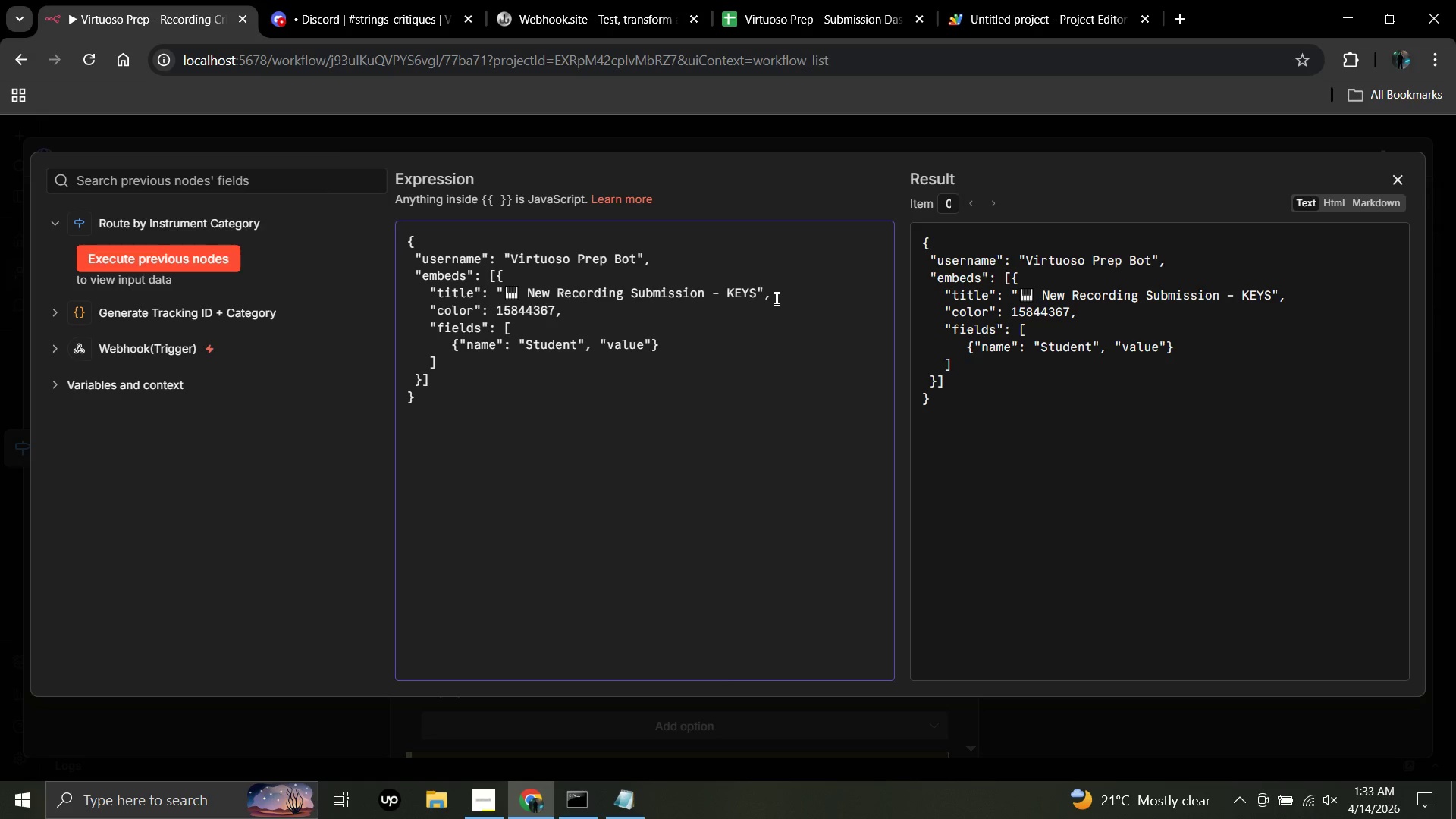 
key(Shift+Semicolon)
 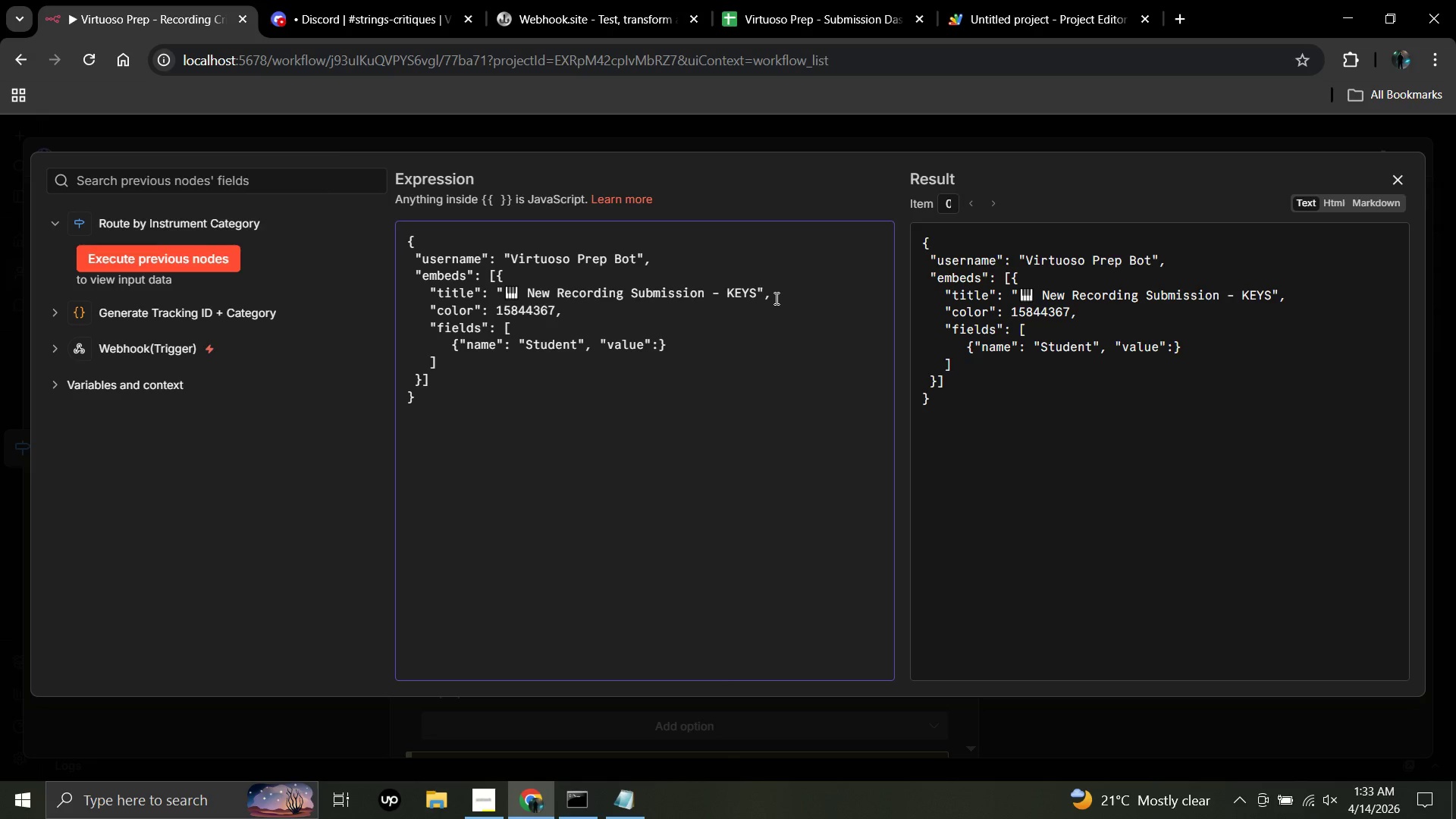 
key(Space)
 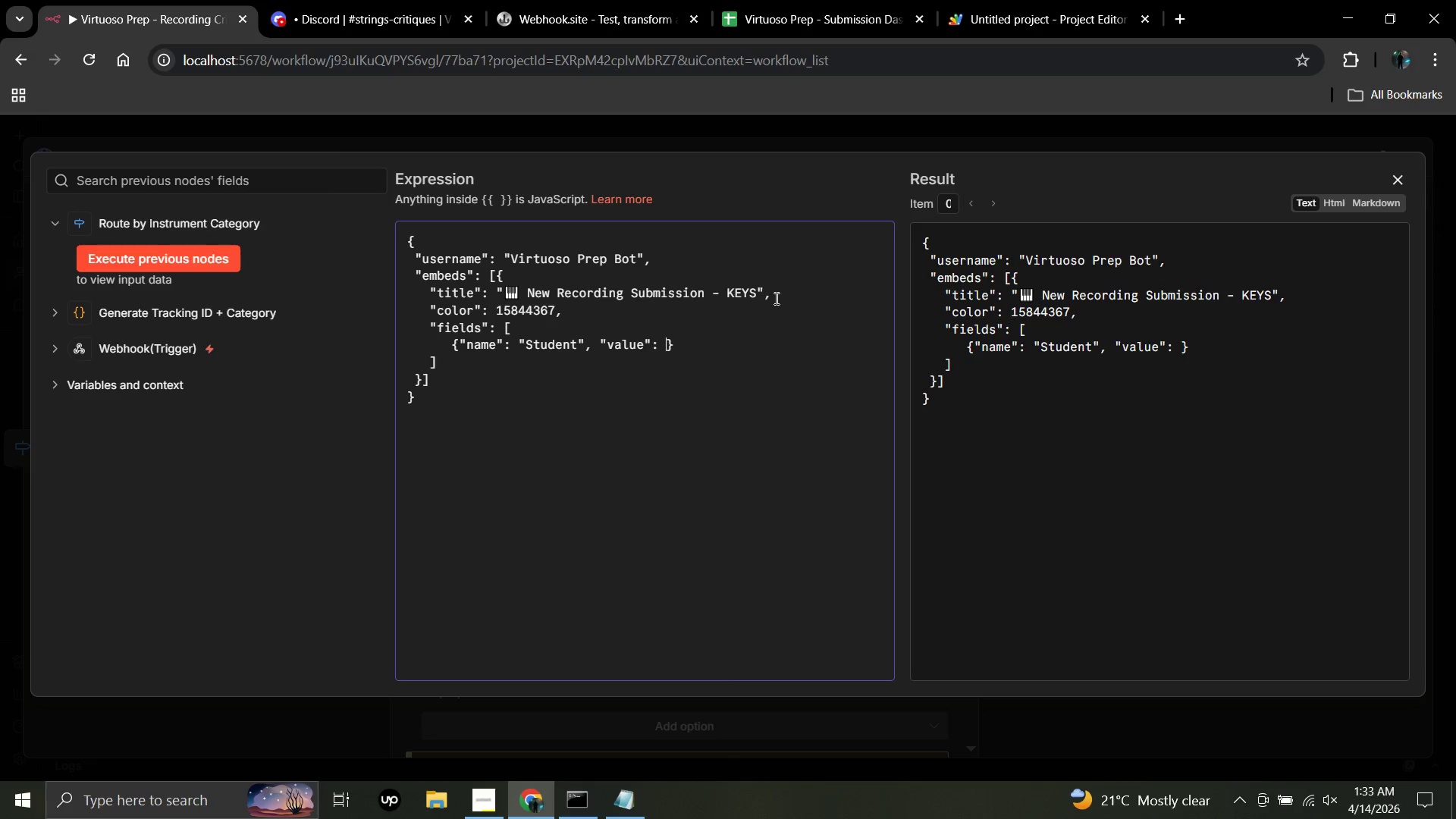 
hold_key(key=ShiftLeft, duration=1.02)
 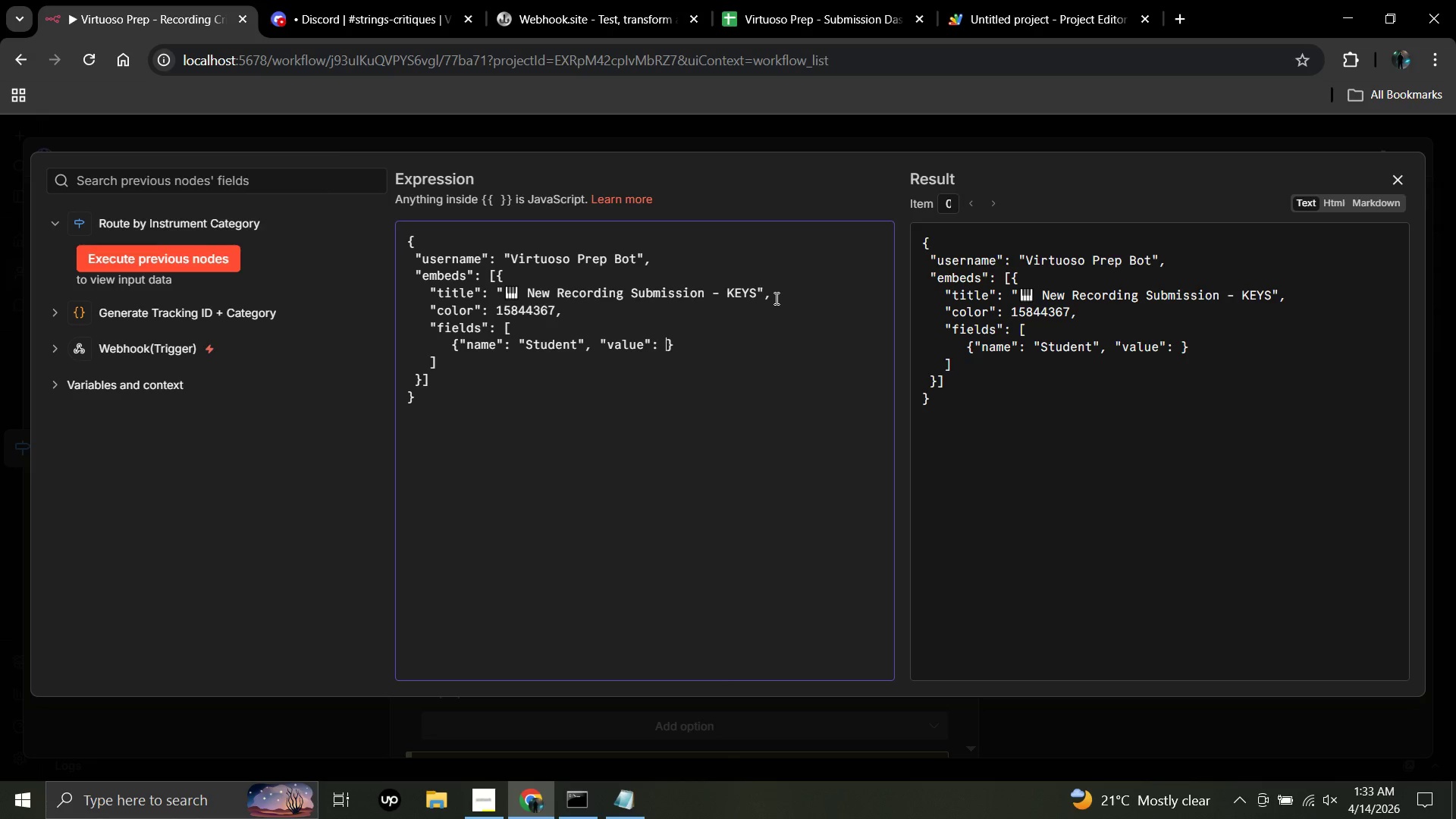 
key(Shift+Semicolon)
 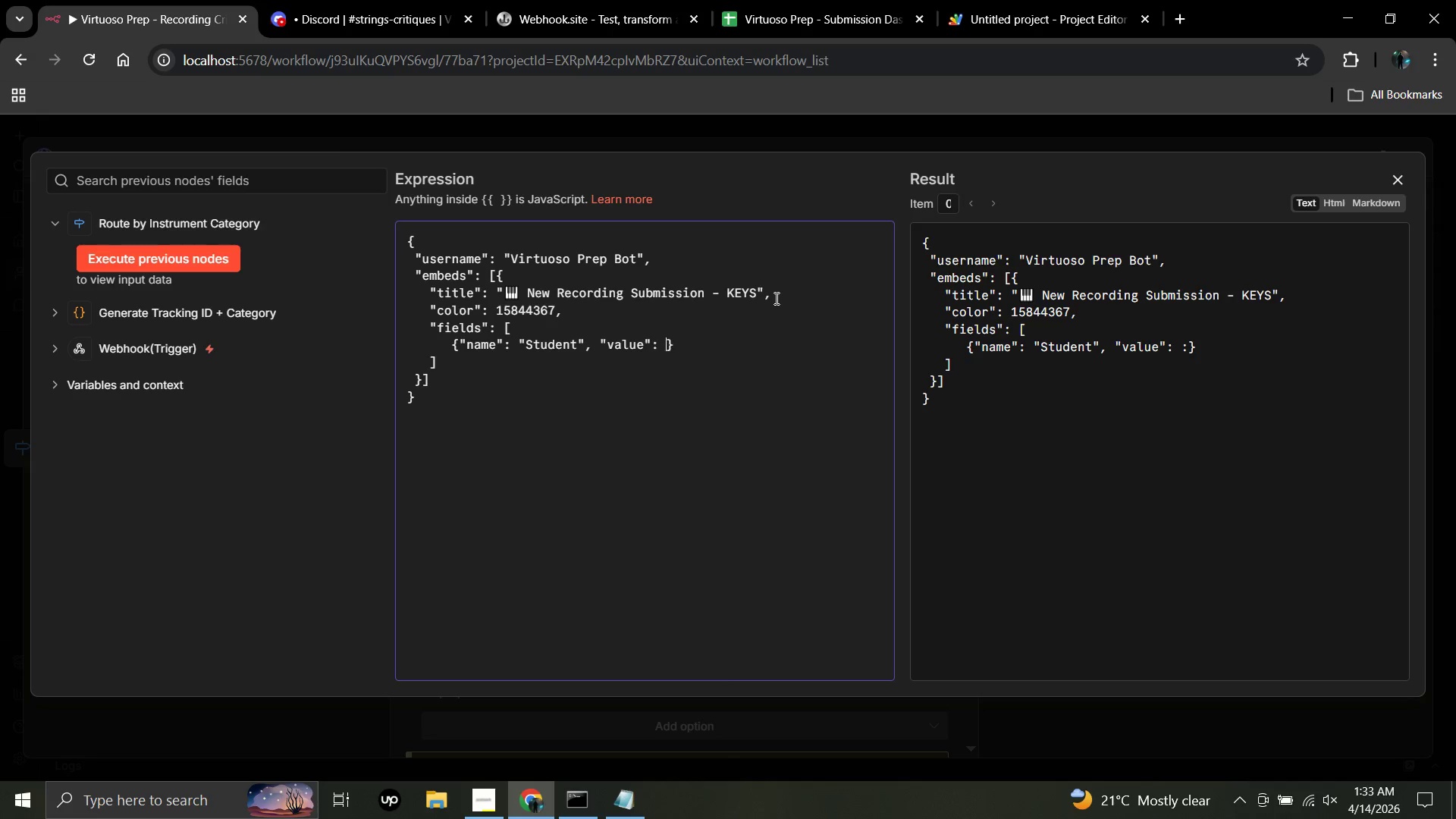 
key(Backspace)
 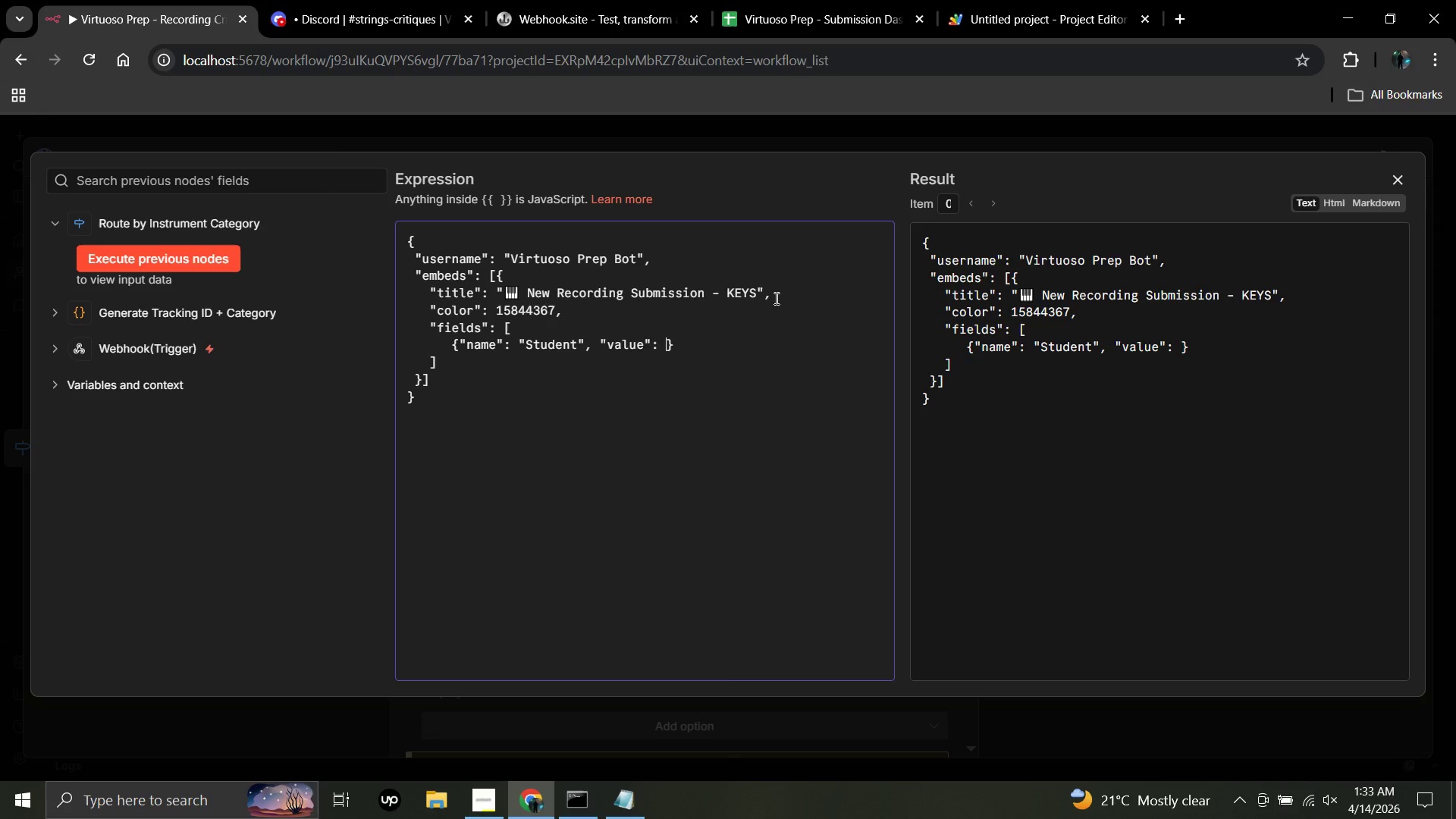 
key(Shift+Quote)
 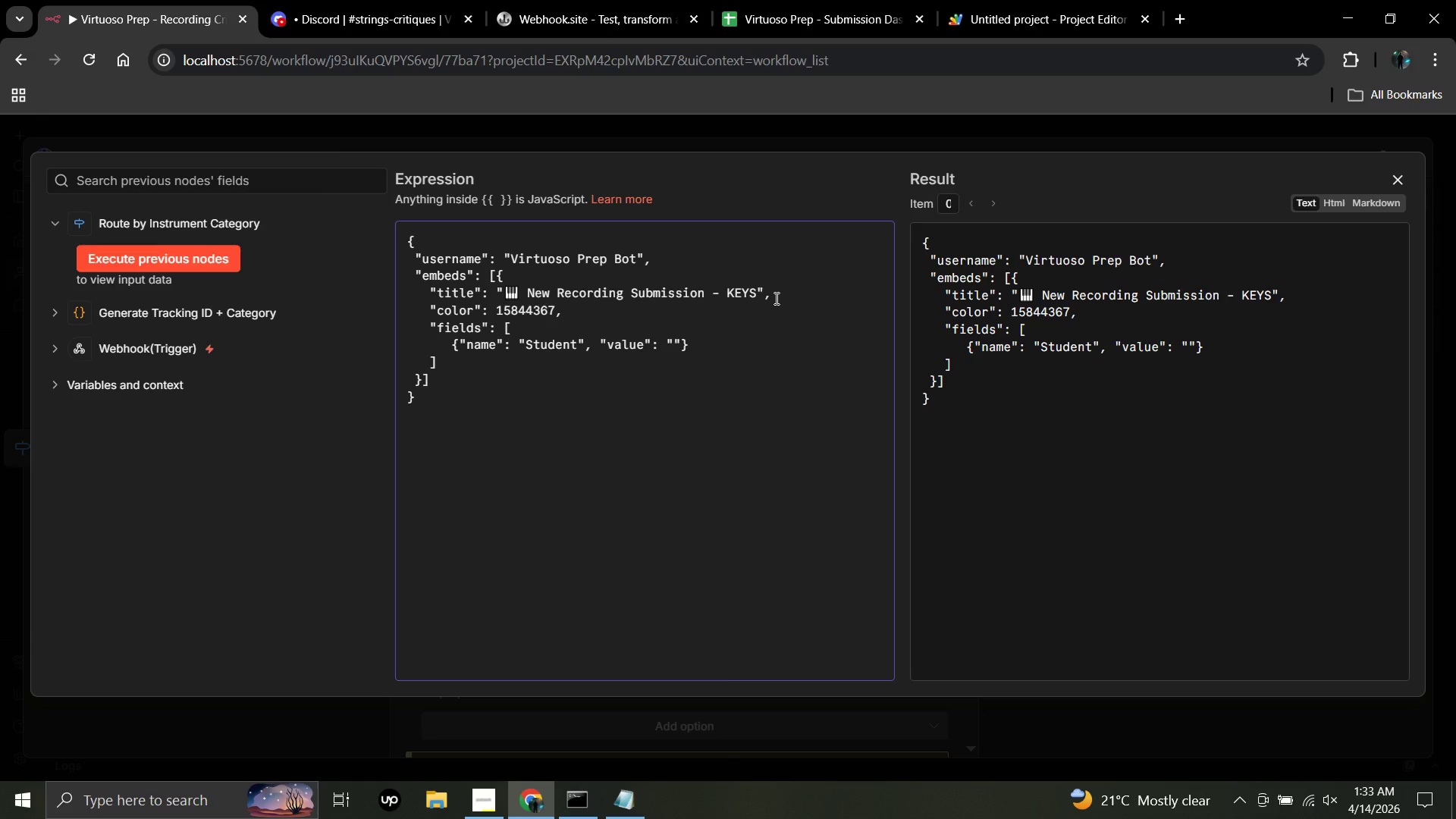 
key(Shift+BracketLeft)
 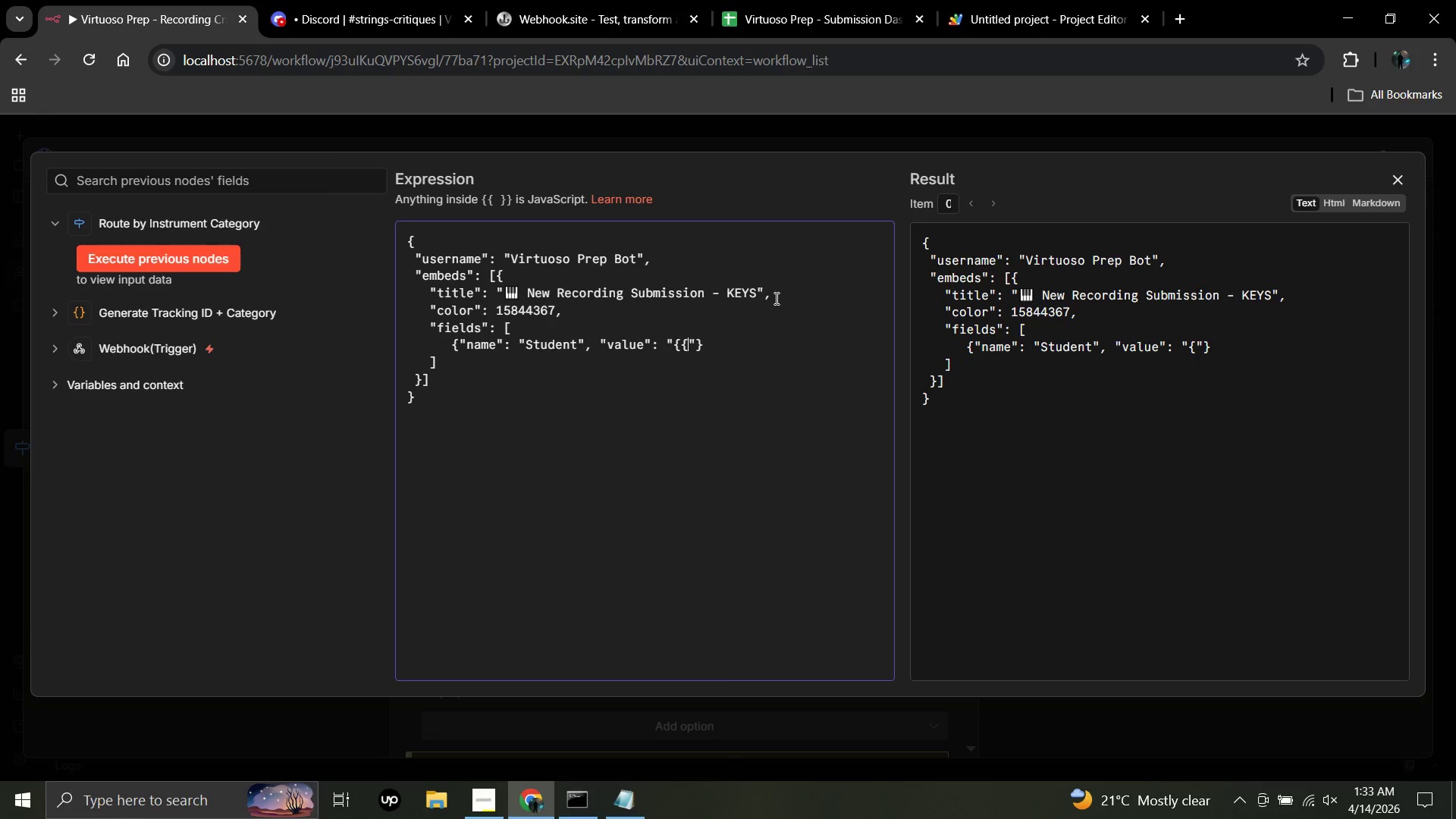 
key(Shift+BracketLeft)
 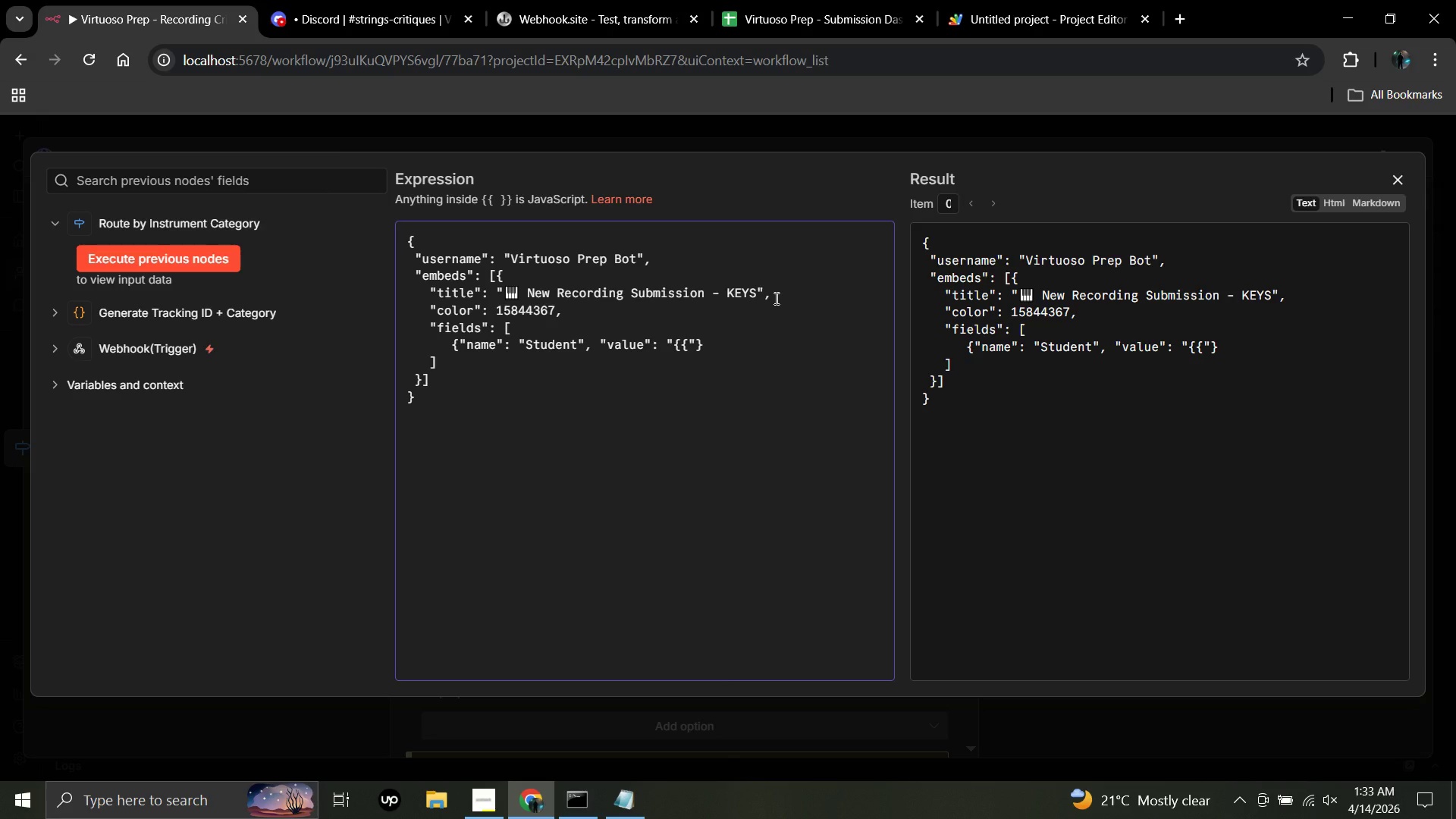 
wait(13.03)
 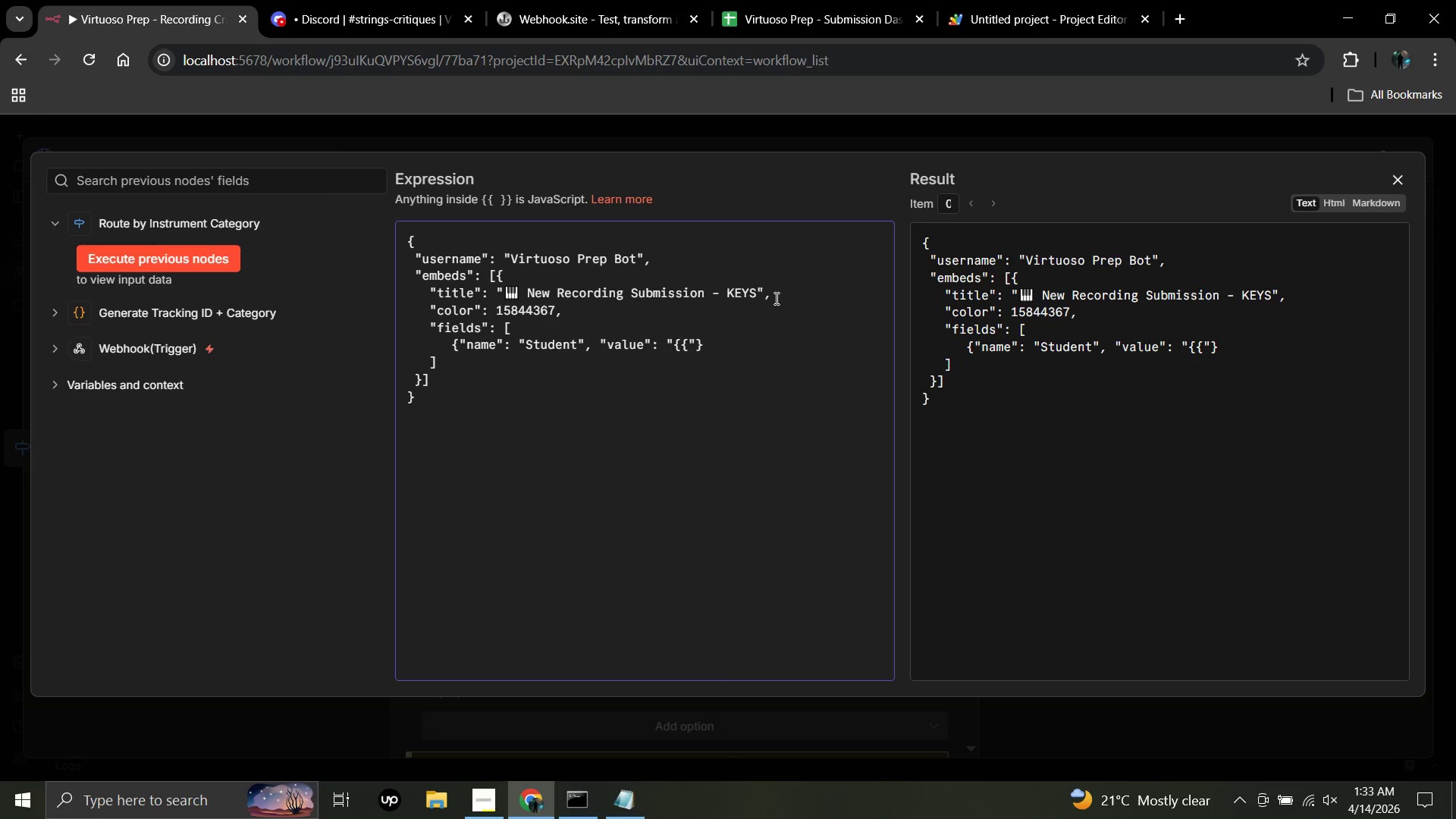 
key(Shift+BracketRight)
 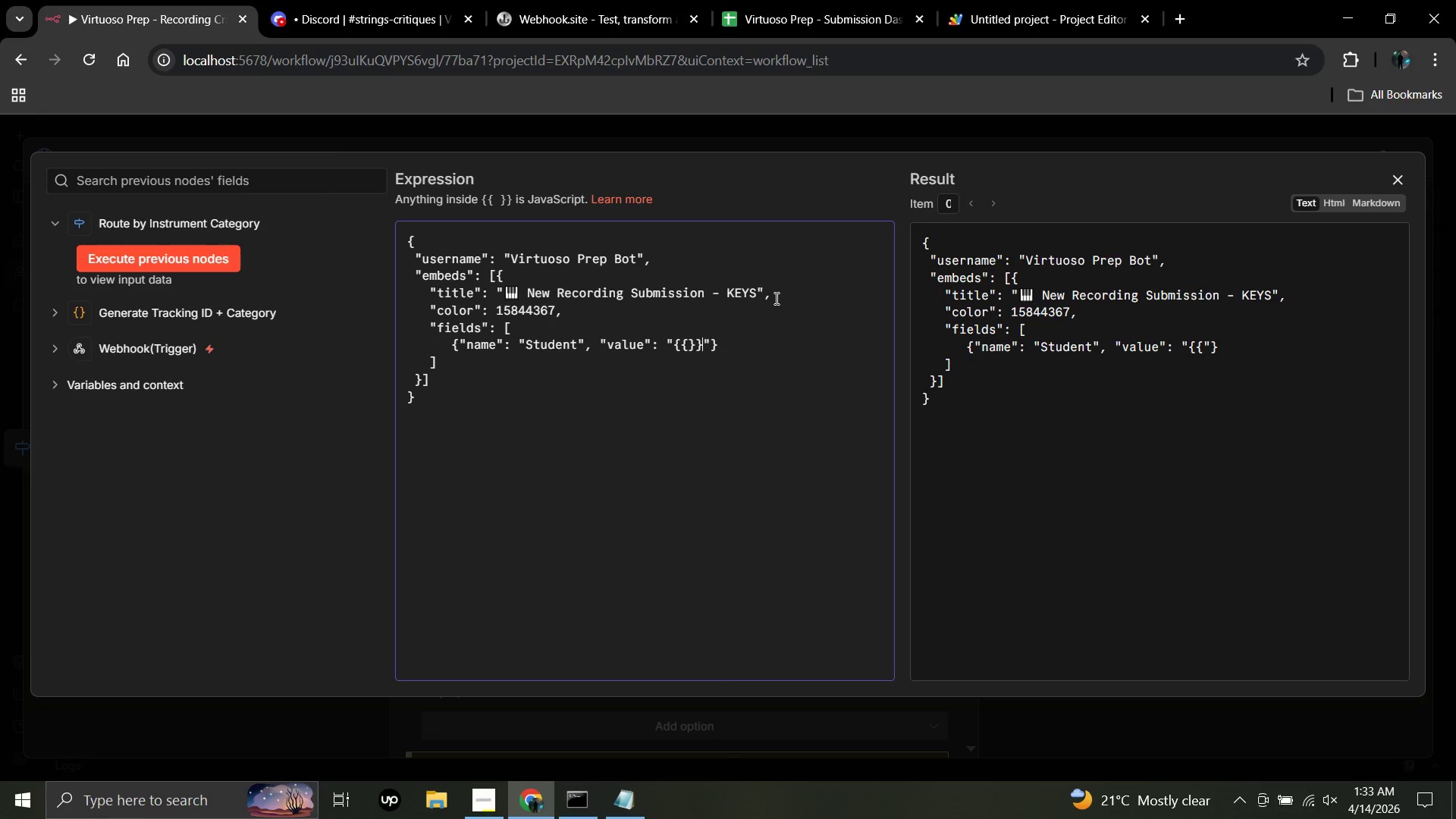 
key(Shift+BracketRight)
 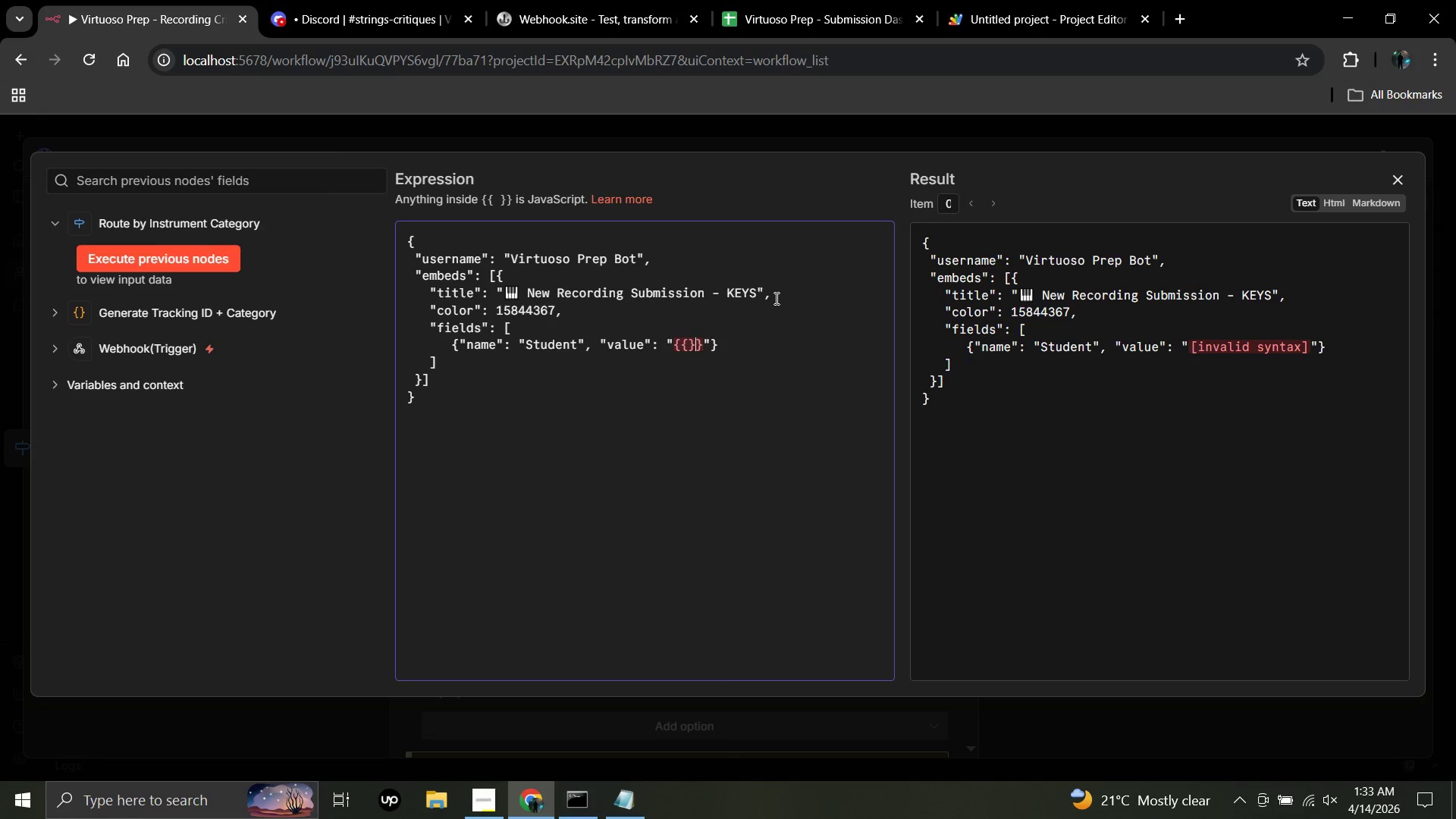 
key(ArrowLeft)
 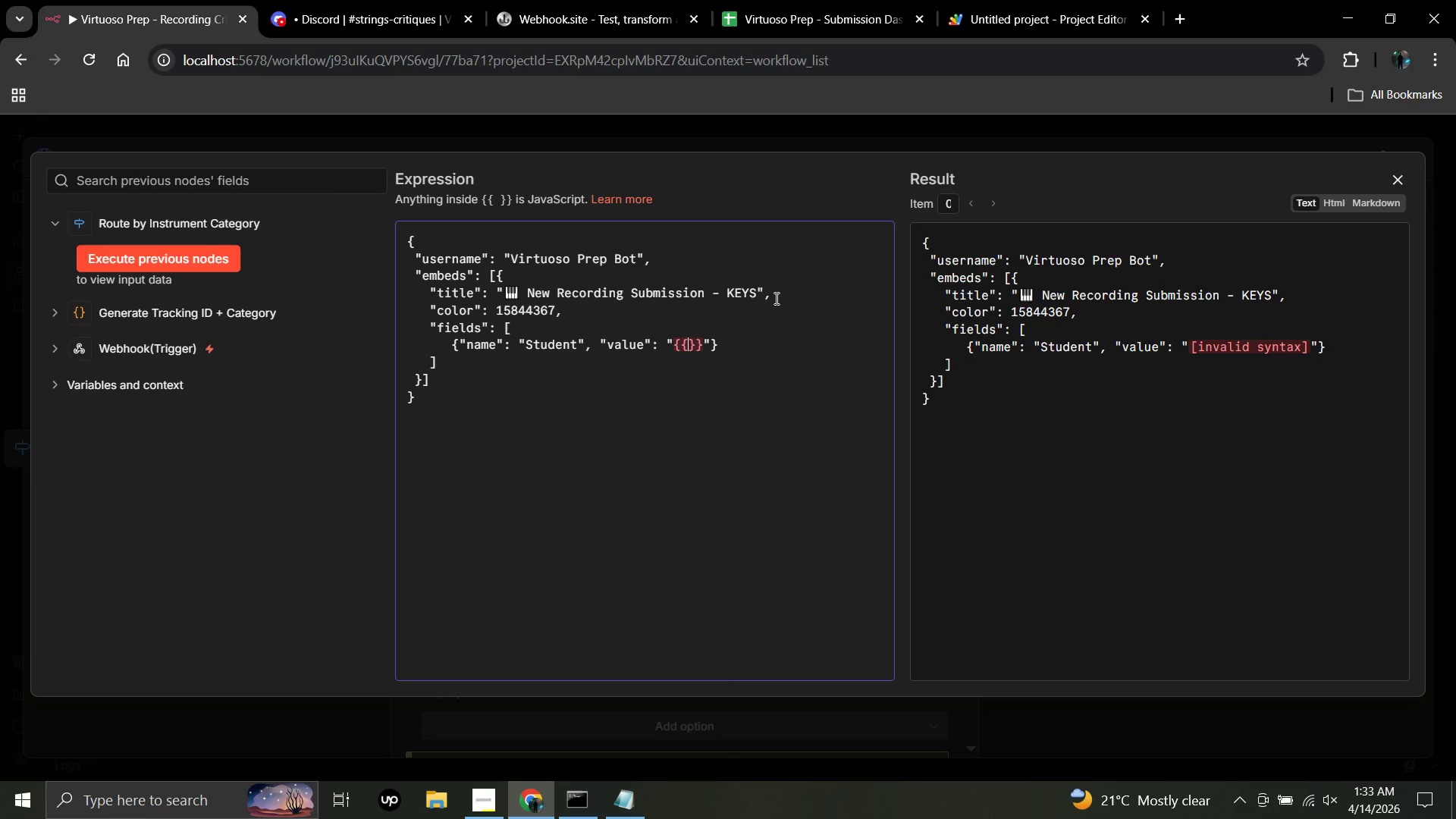 
key(ArrowLeft)
 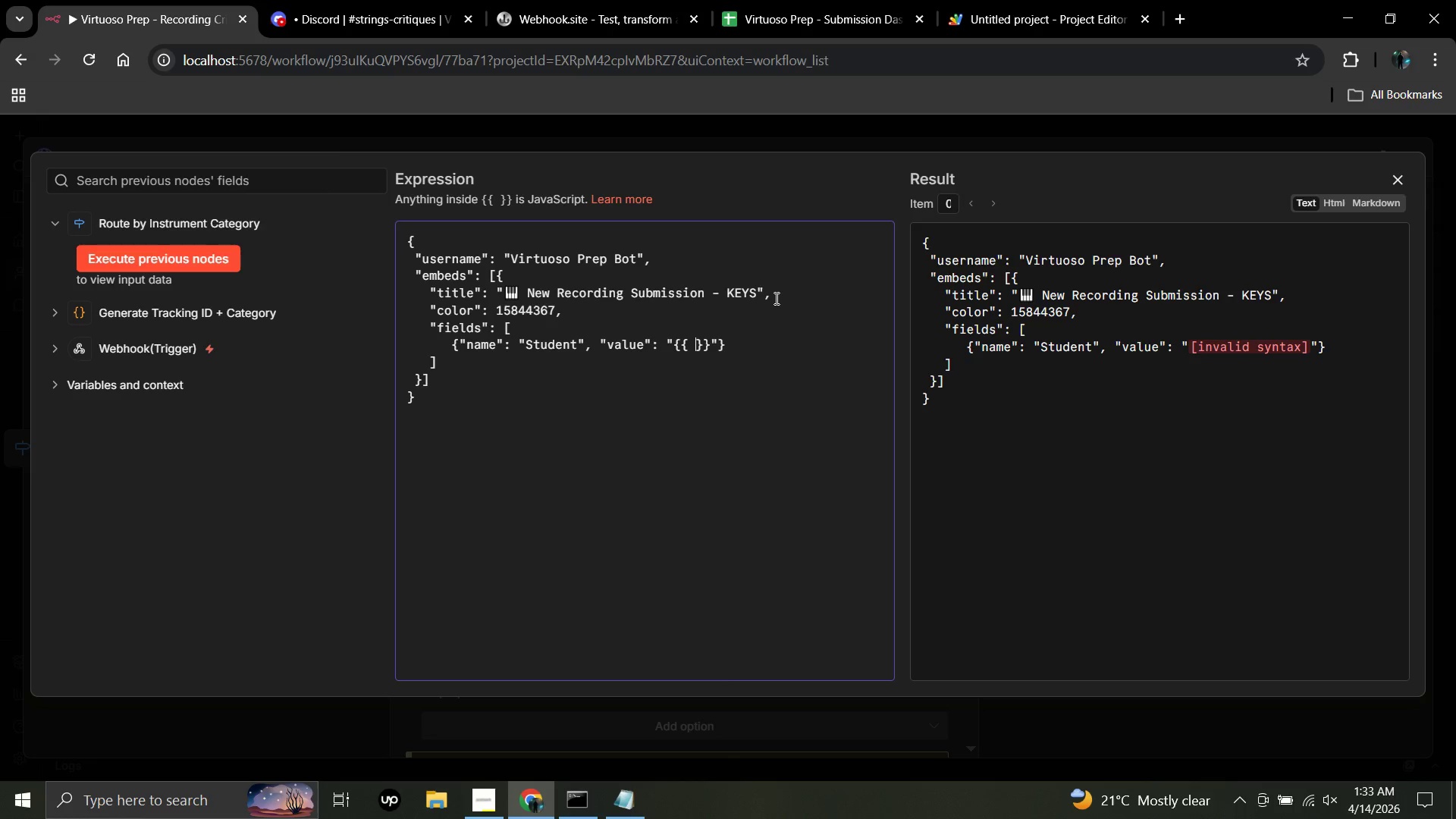 
key(Space)
 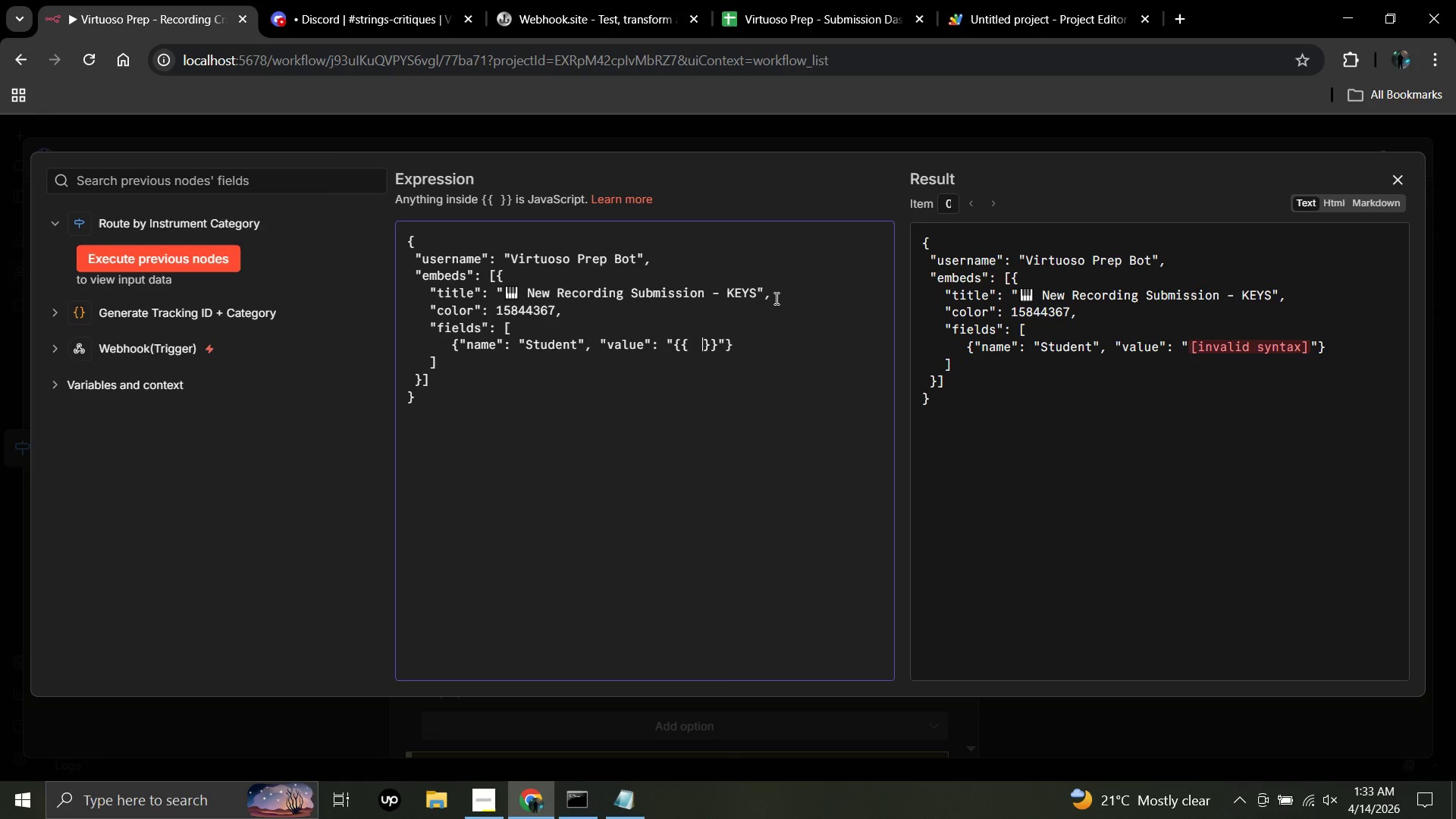 
key(Space)
 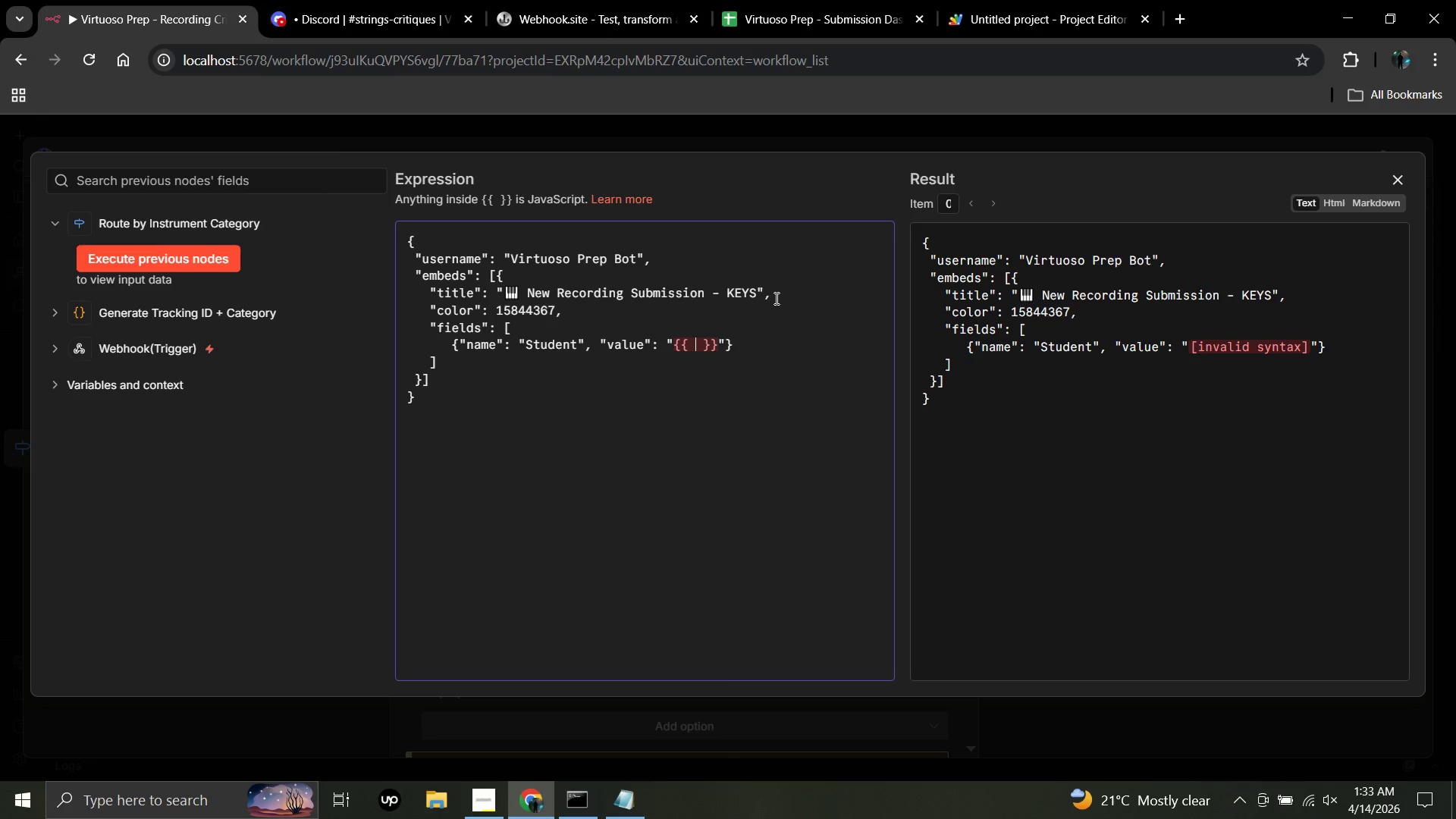 
key(ArrowLeft)
 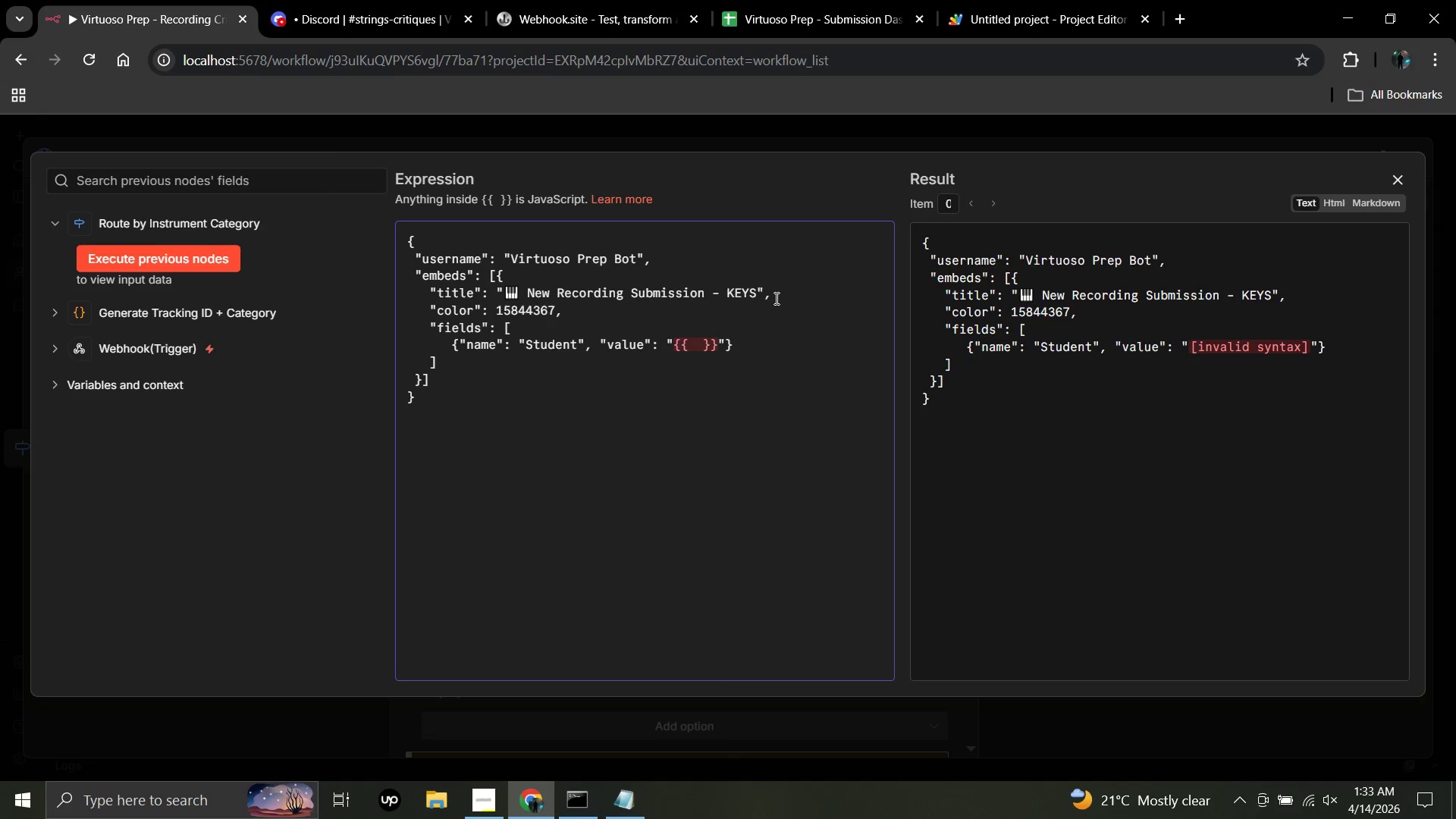 
type($json.student-)
key(Backspace)
type(_name)
 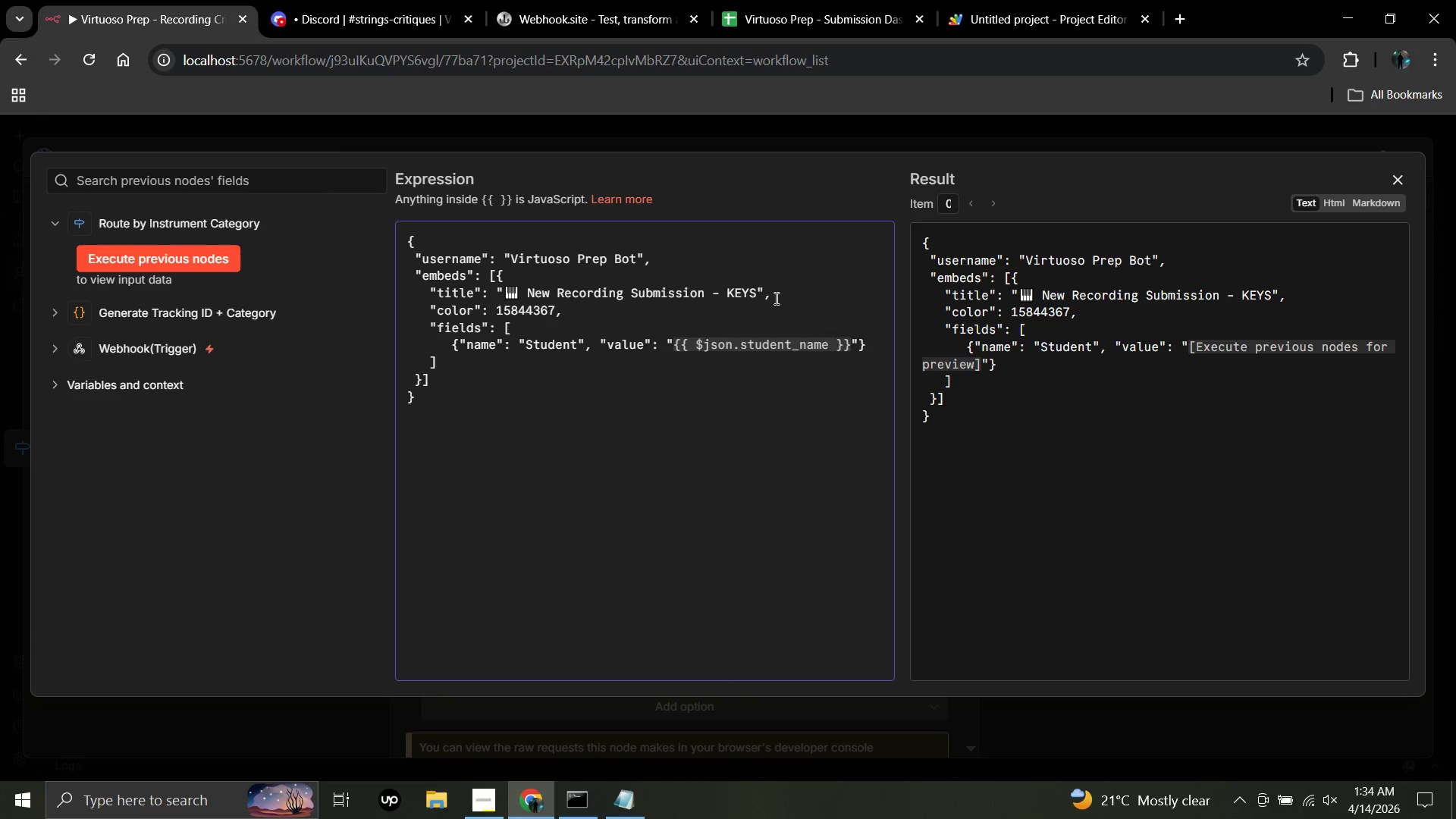 
key(ArrowRight)
 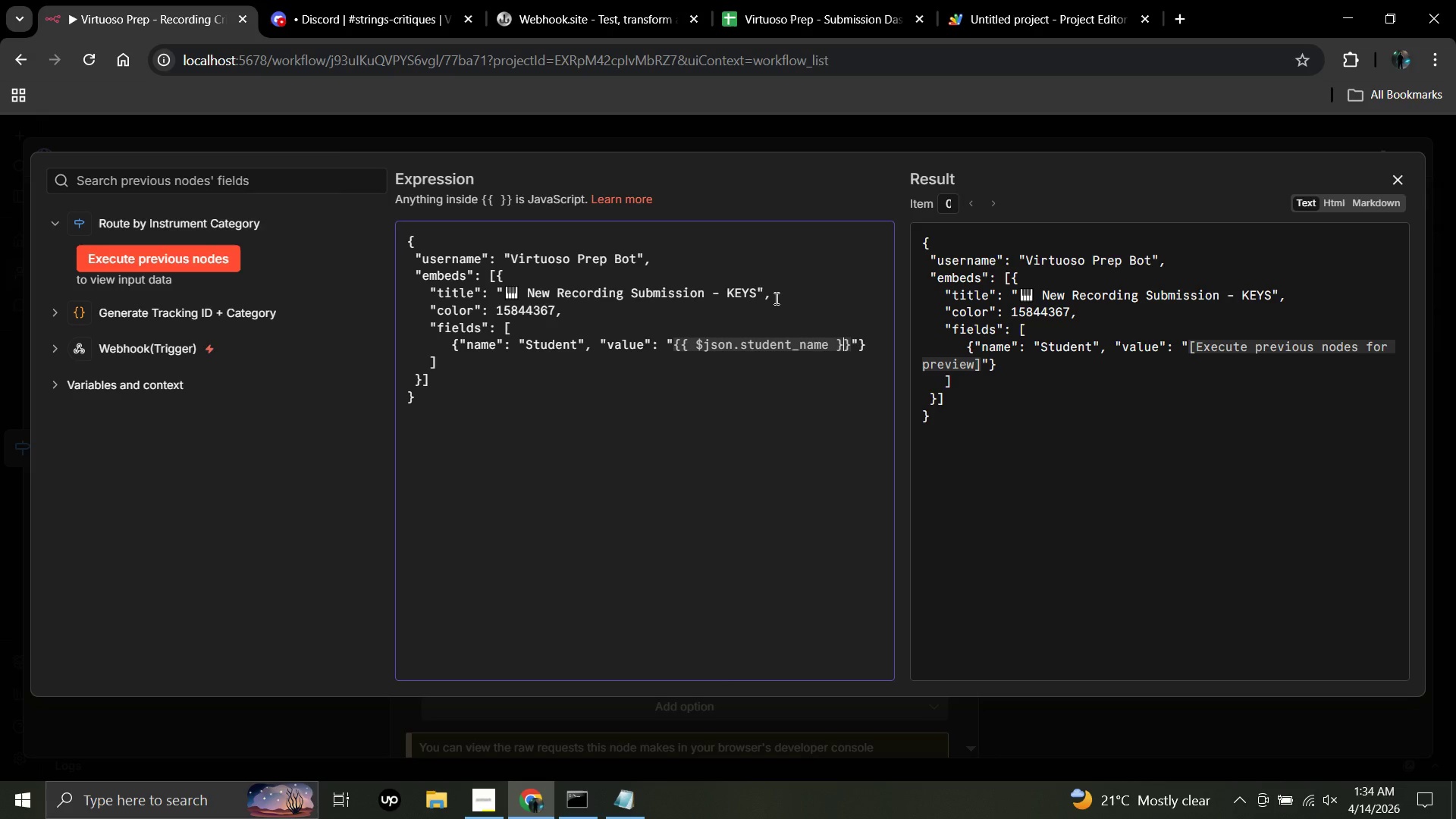 
key(ArrowRight)
 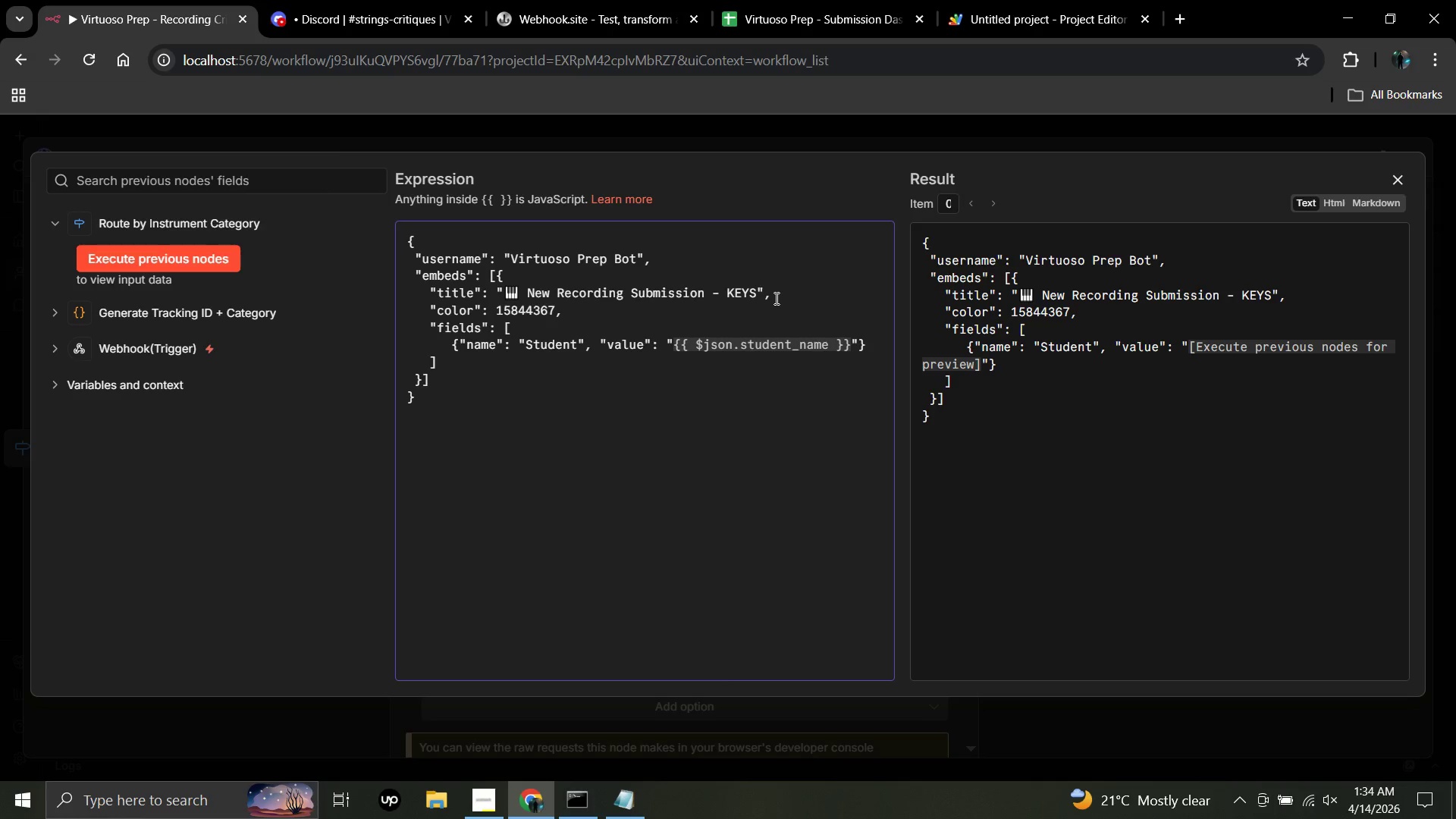 
key(ArrowRight)
 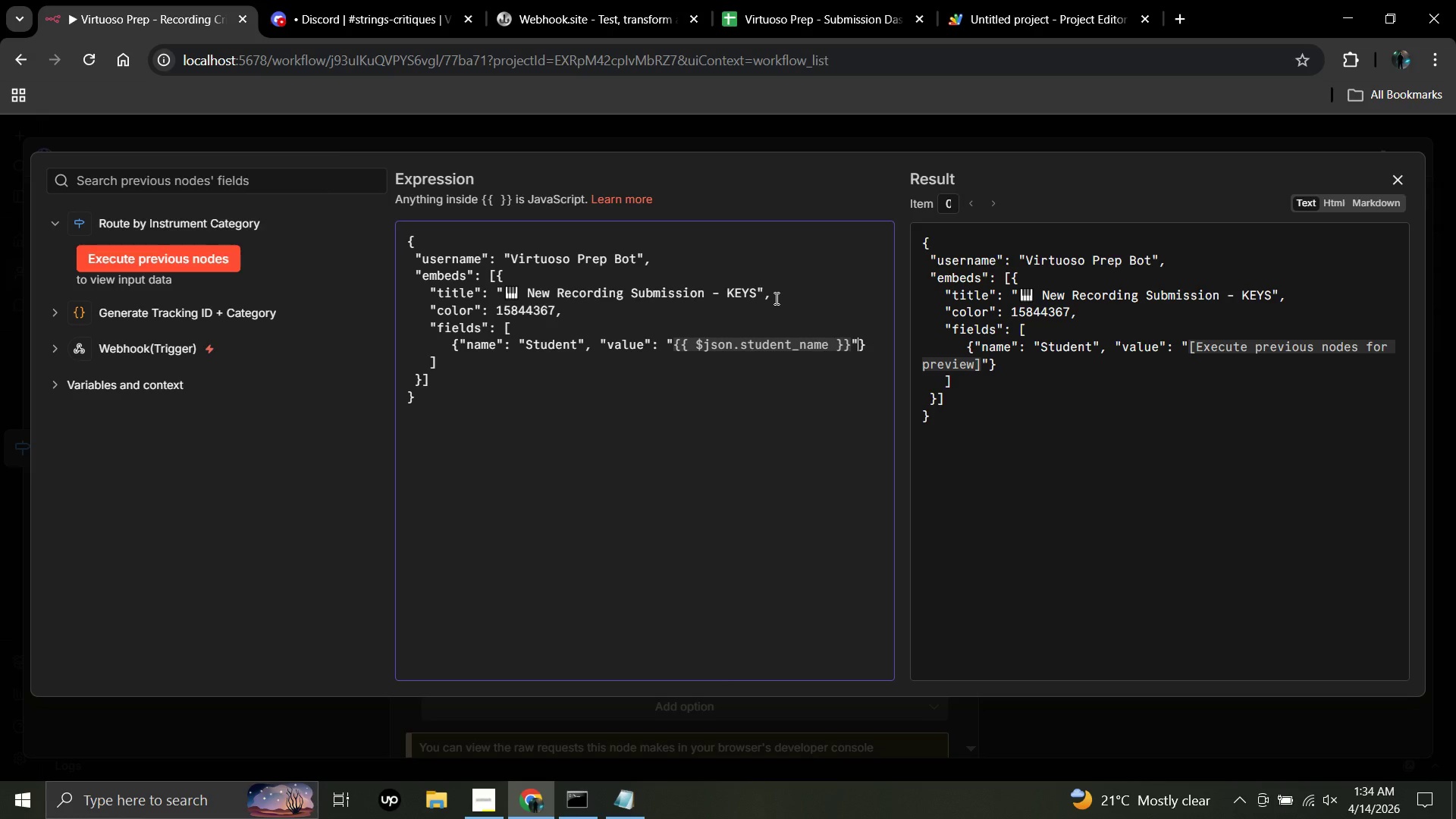 
key(ArrowRight)
 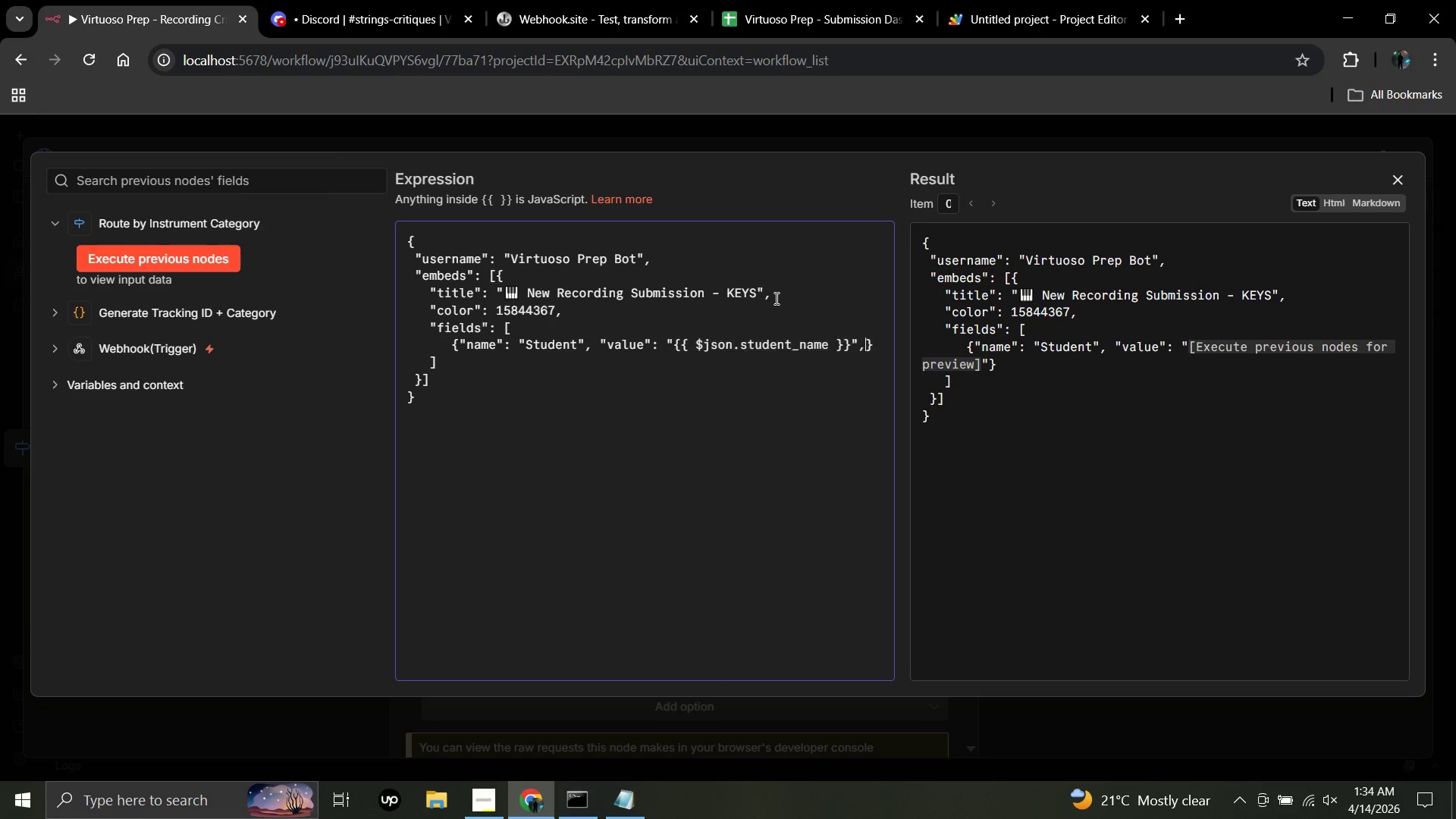 
type(, "inline)
 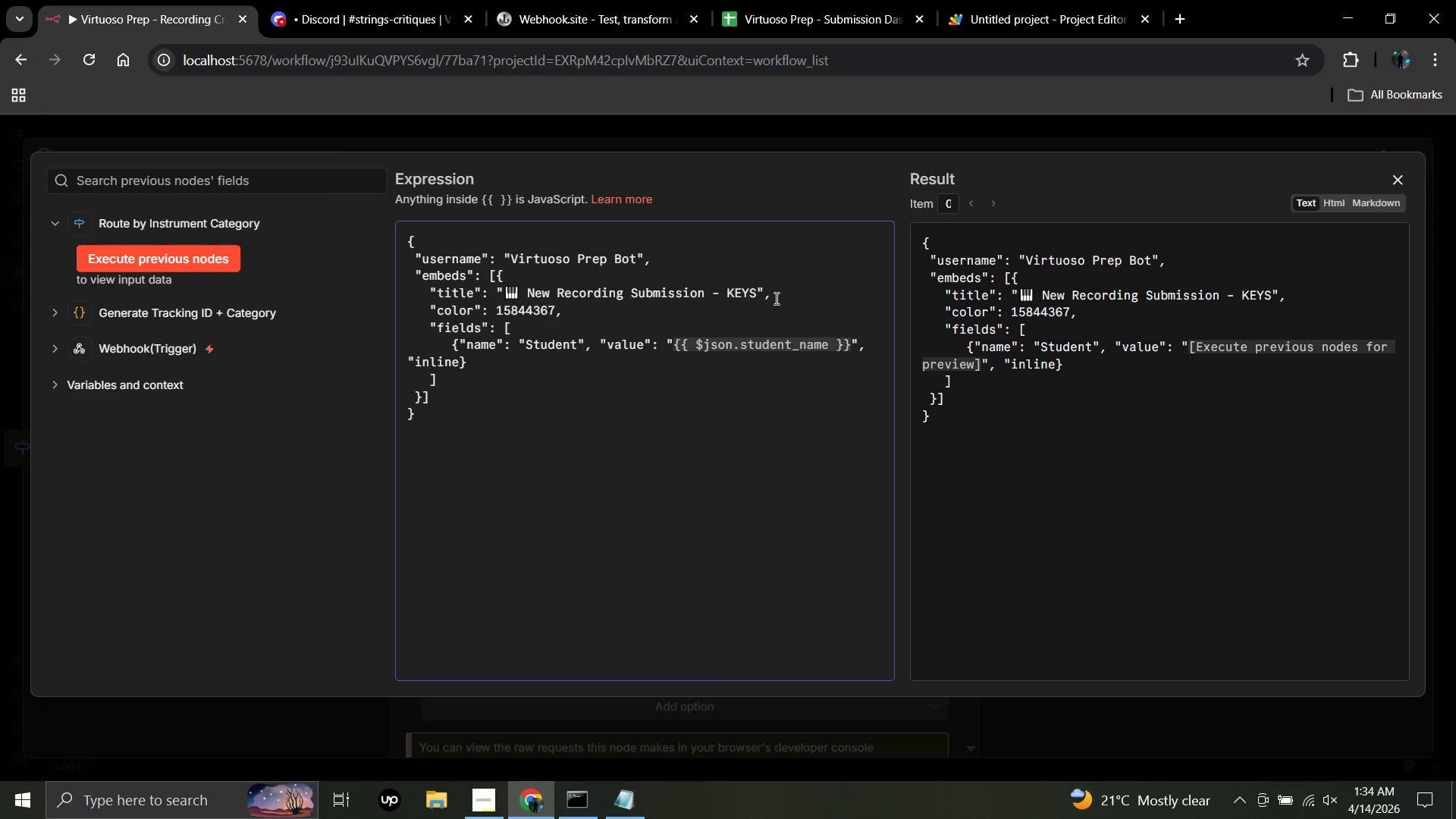 
key(ArrowRight)
 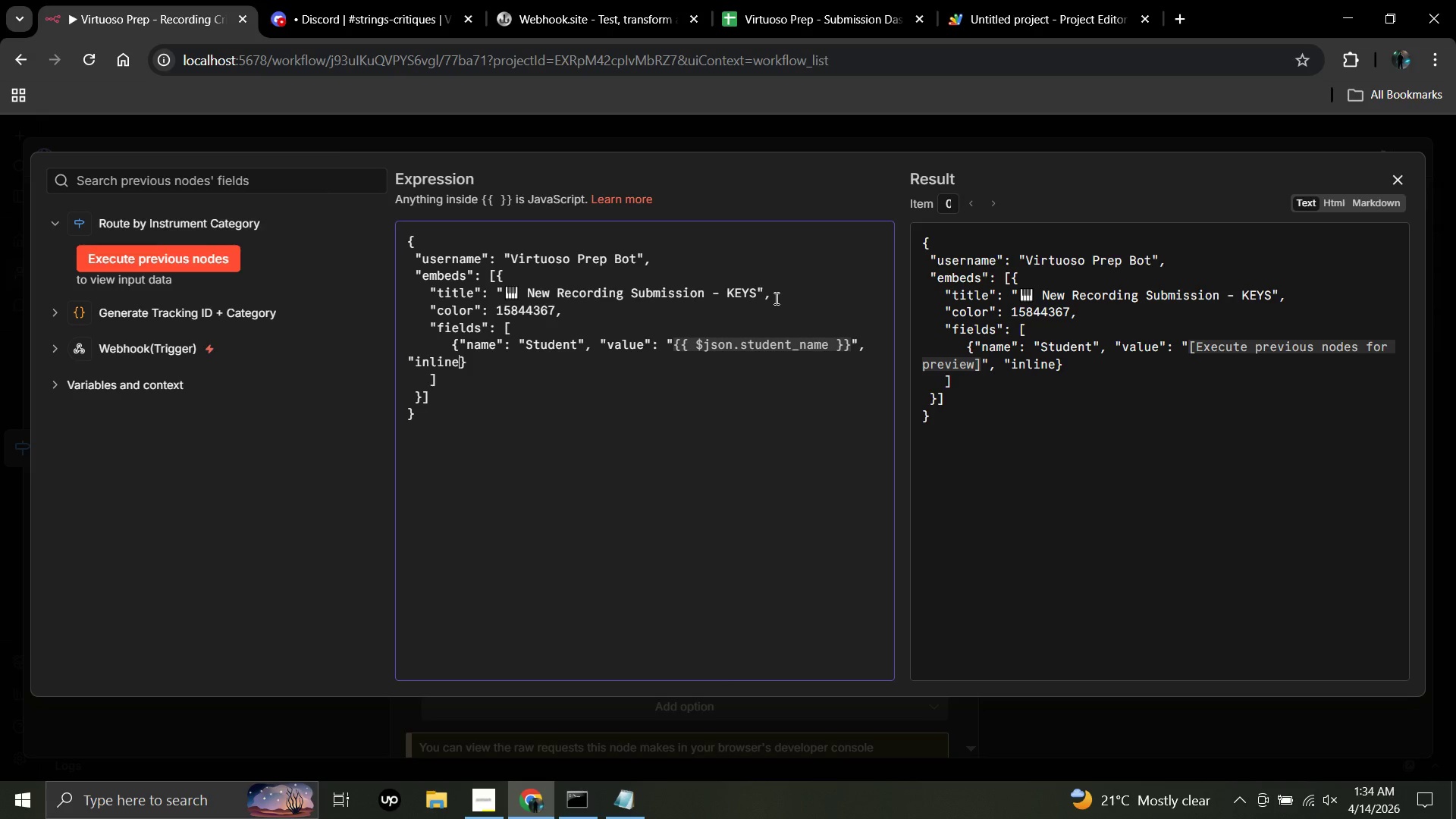 
key(ArrowLeft)
 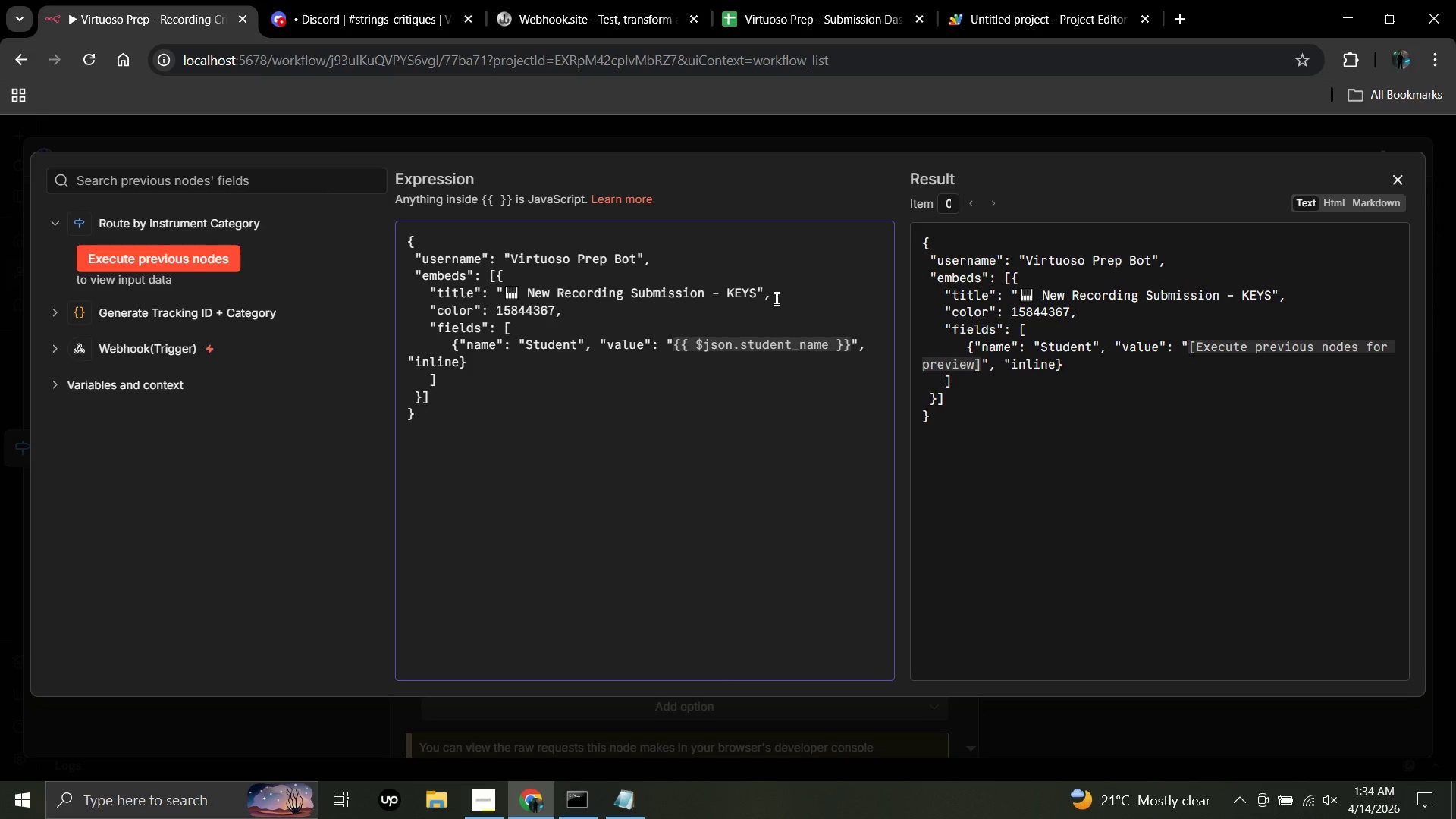 
key(Shift+Quote)
 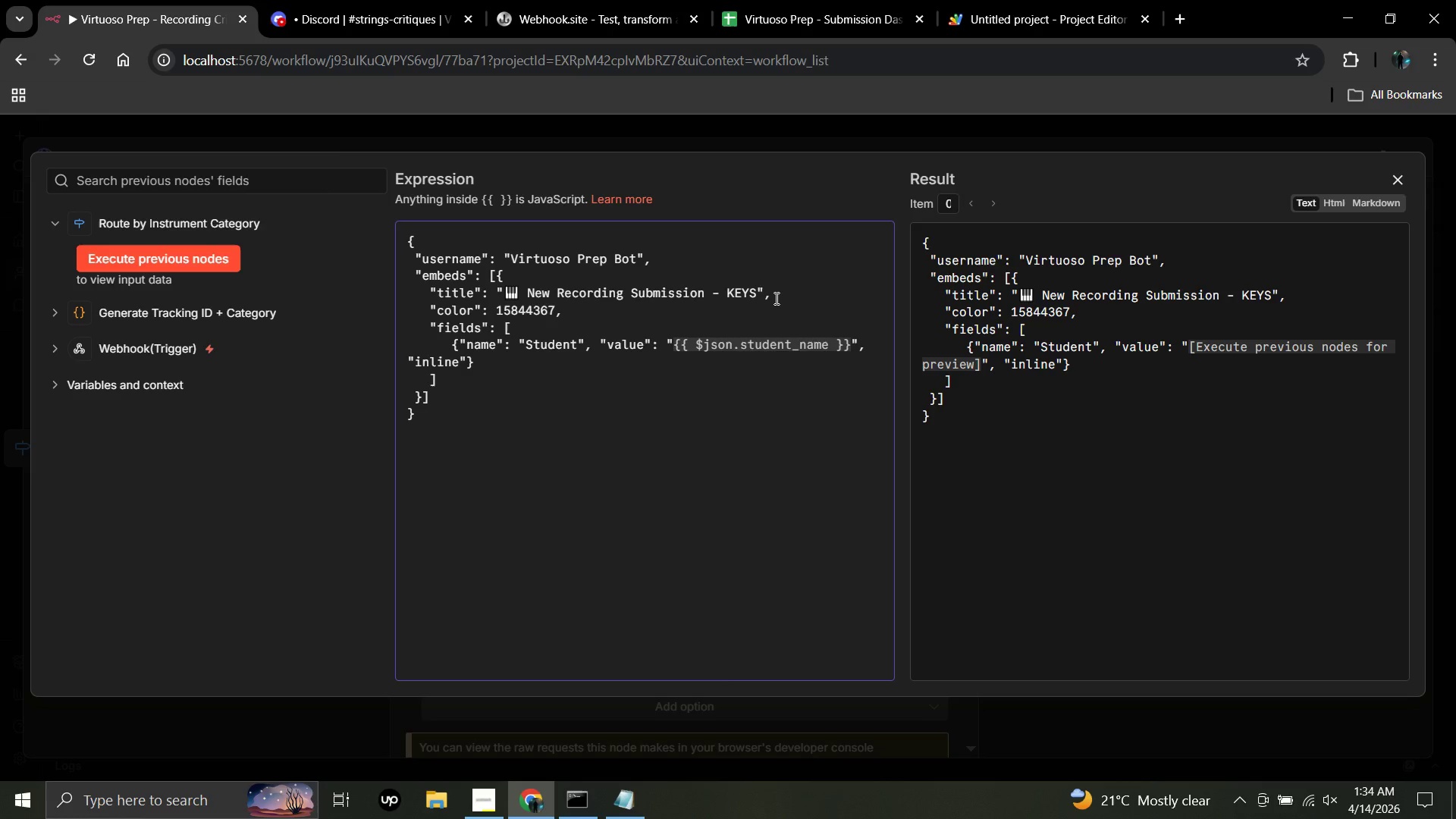 
key(Semicolon)
 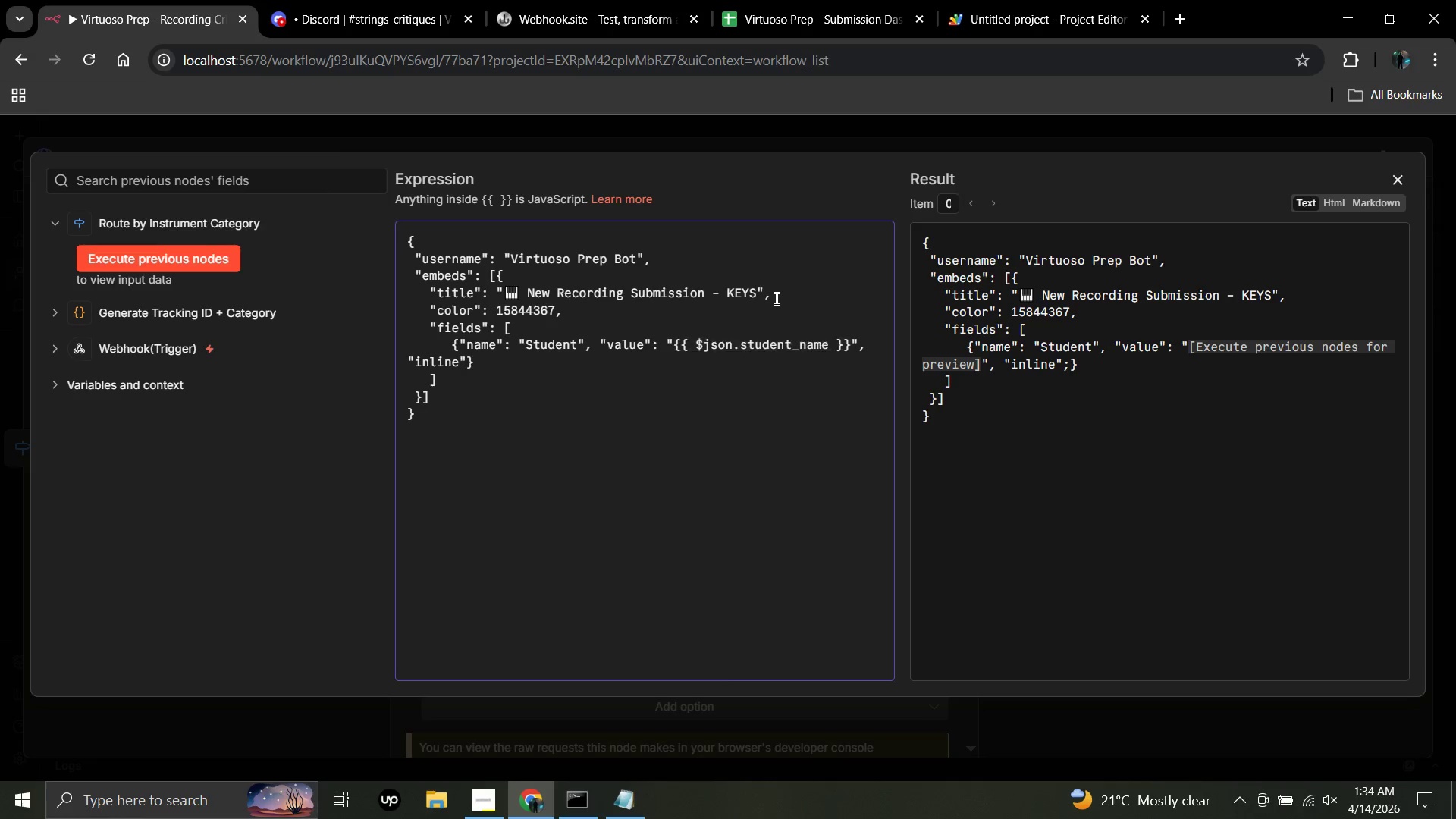 
key(Backspace)
 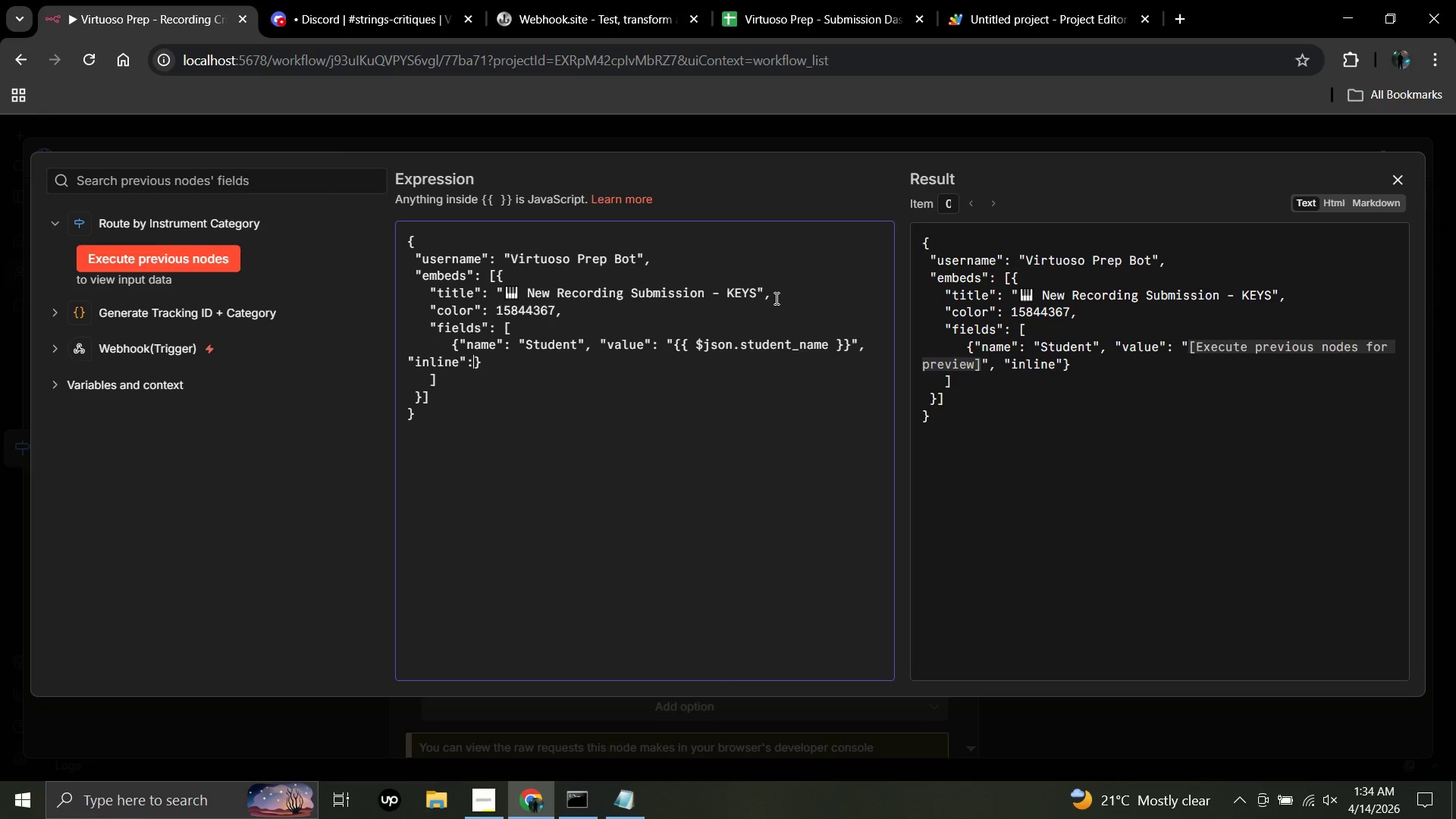 
key(Shift+Semicolon)
 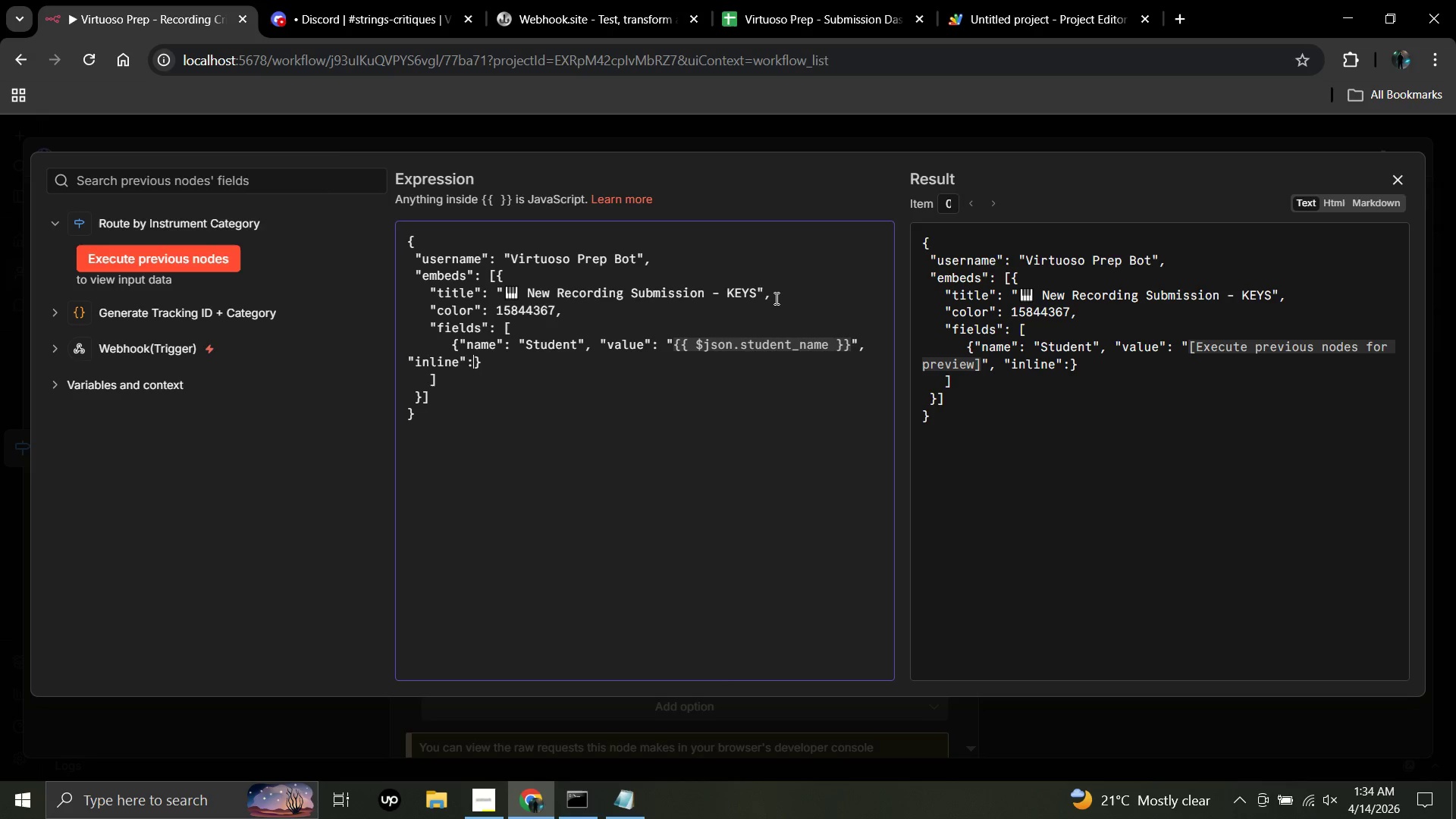 
type( true)
 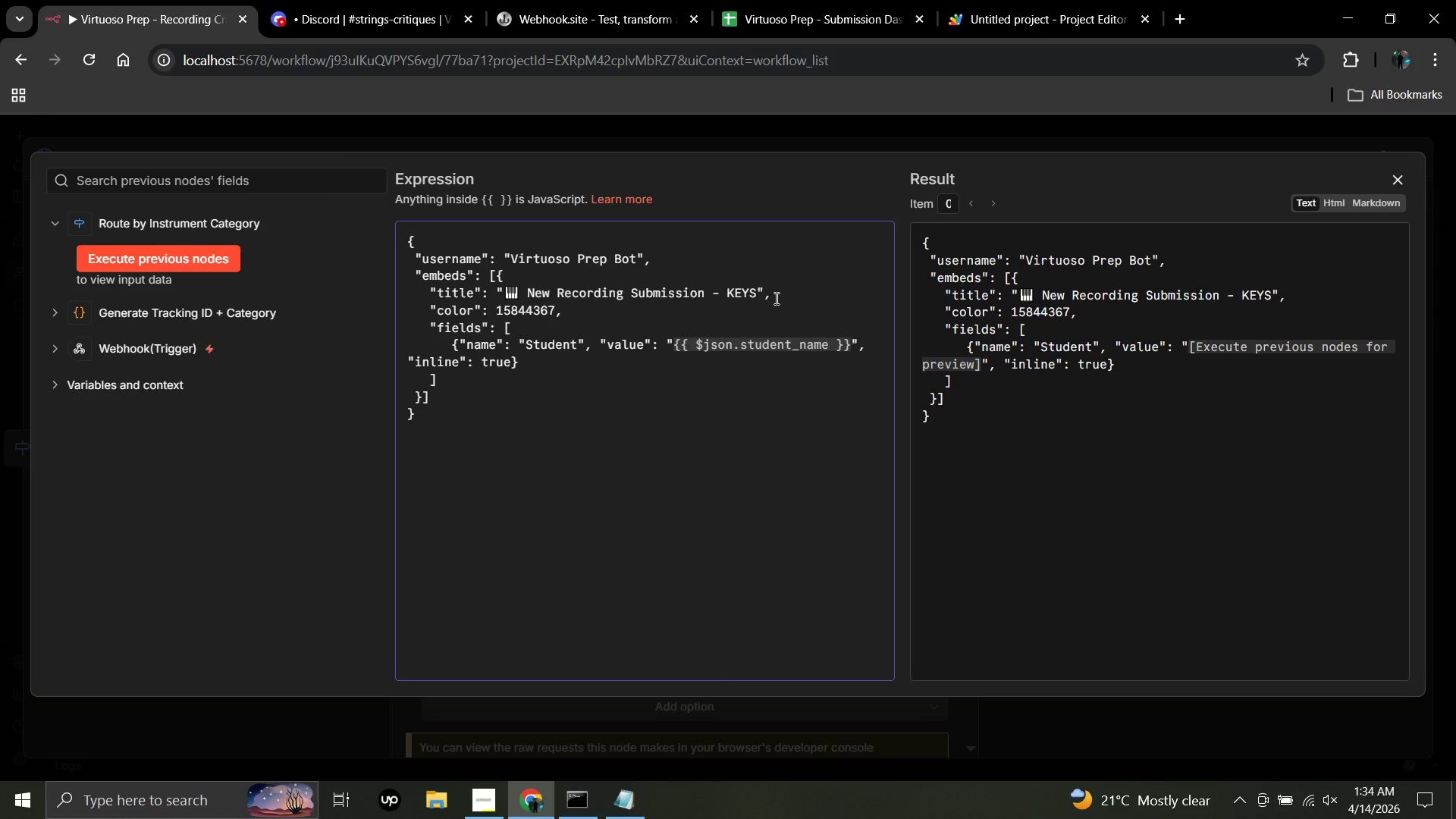 
key(ArrowRight)
 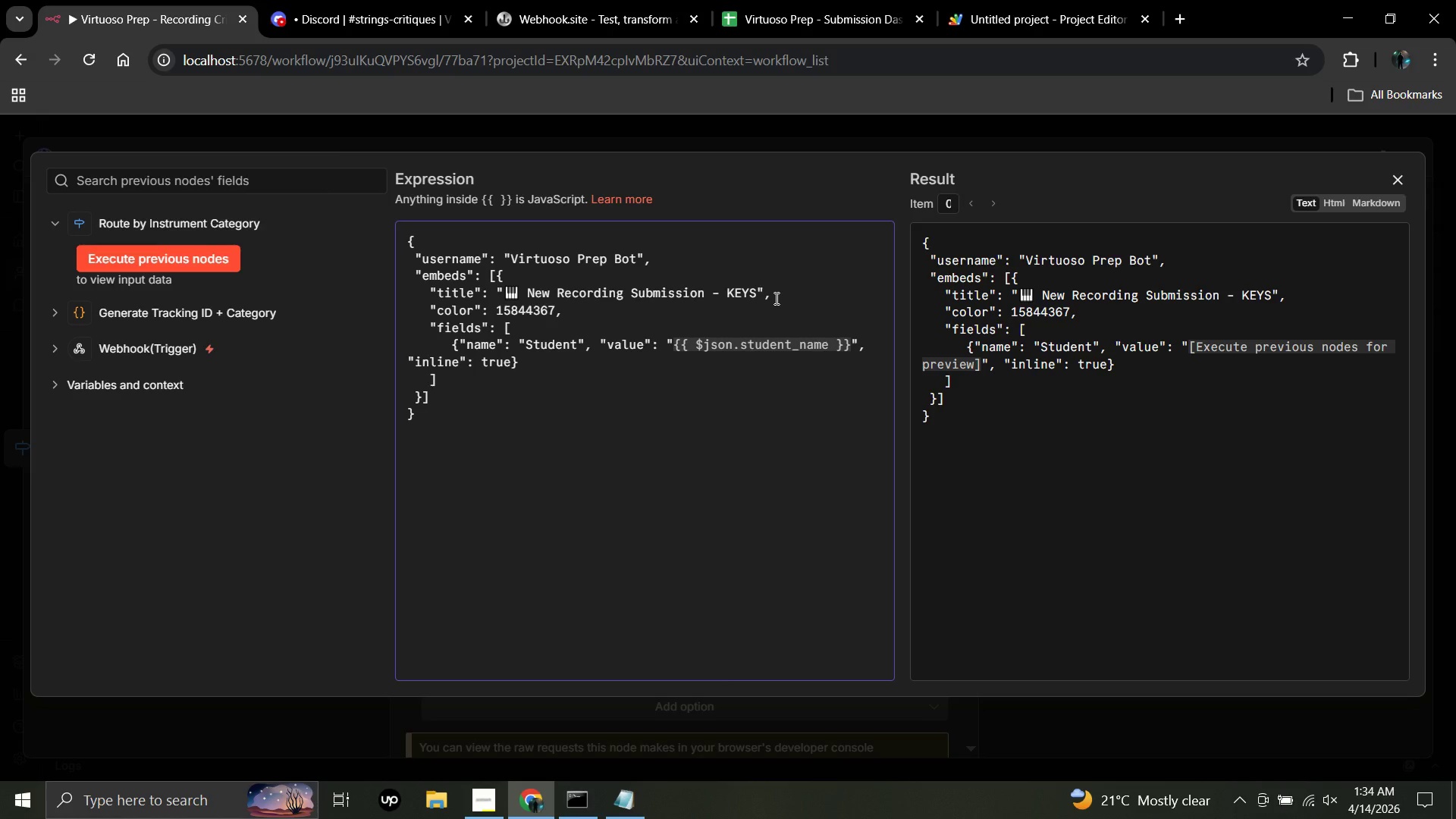 
key(ArrowLeft)
 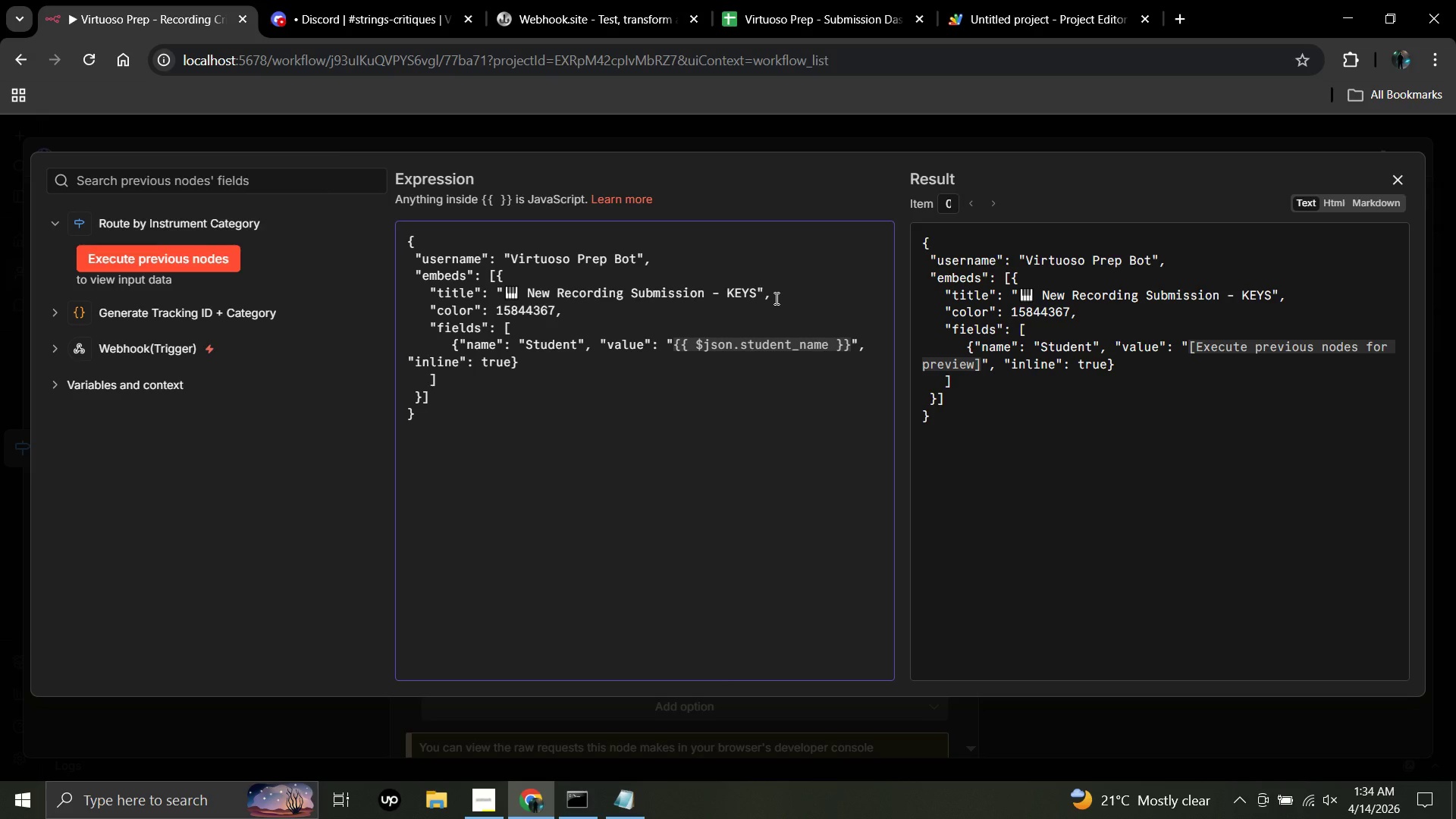 
wait(6.53)
 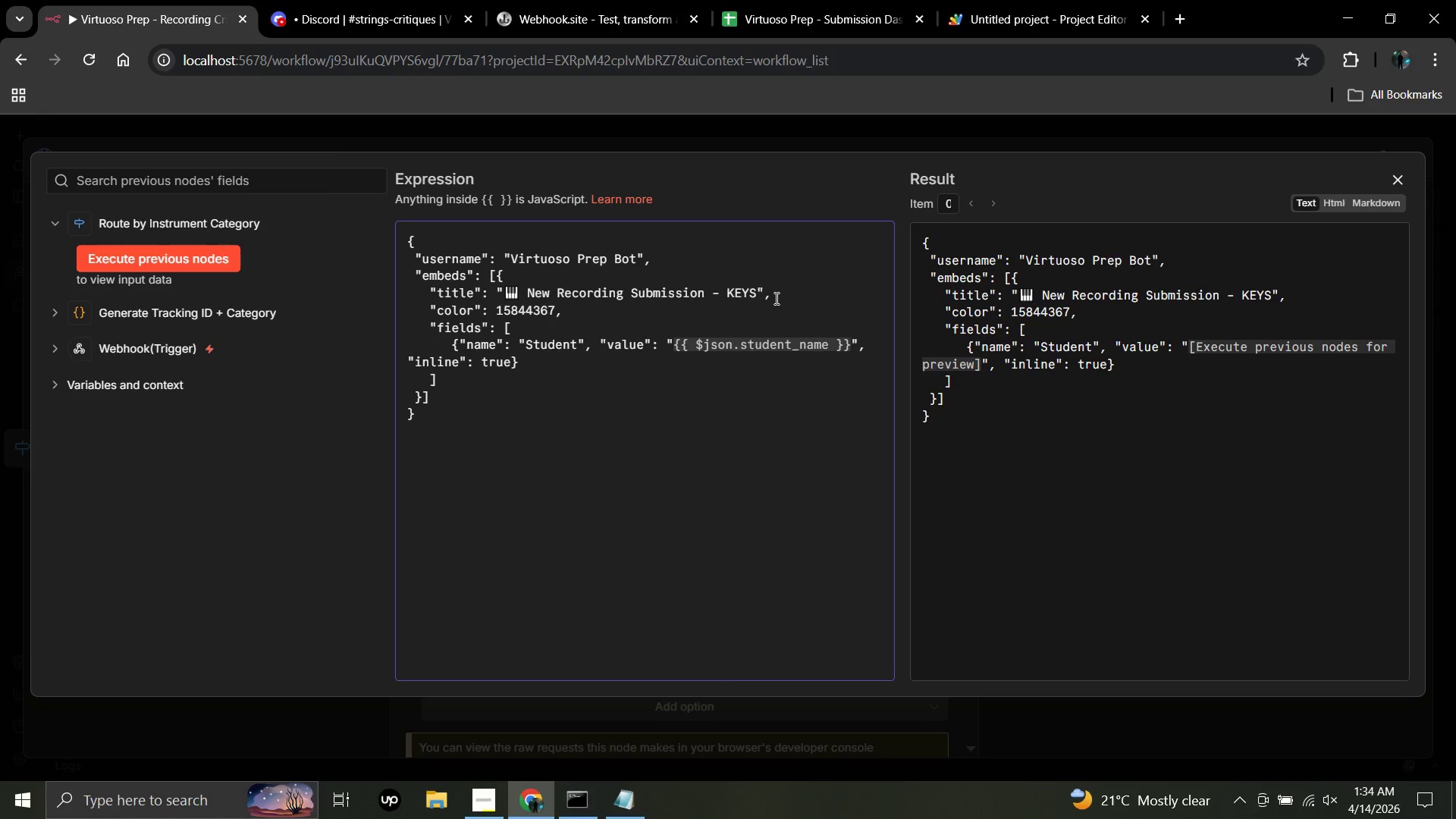 
key(ArrowRight)
 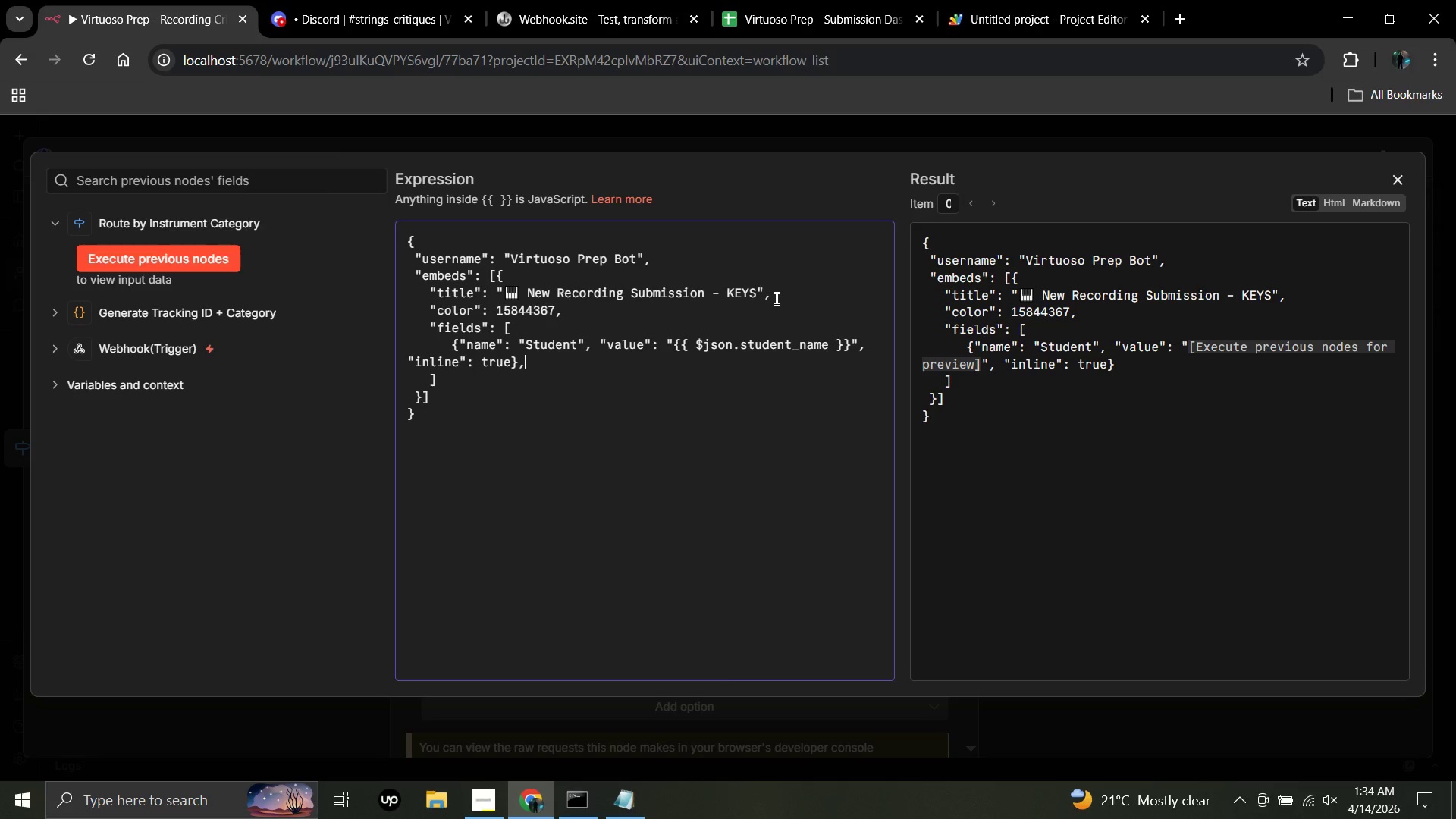 
key(Comma)
 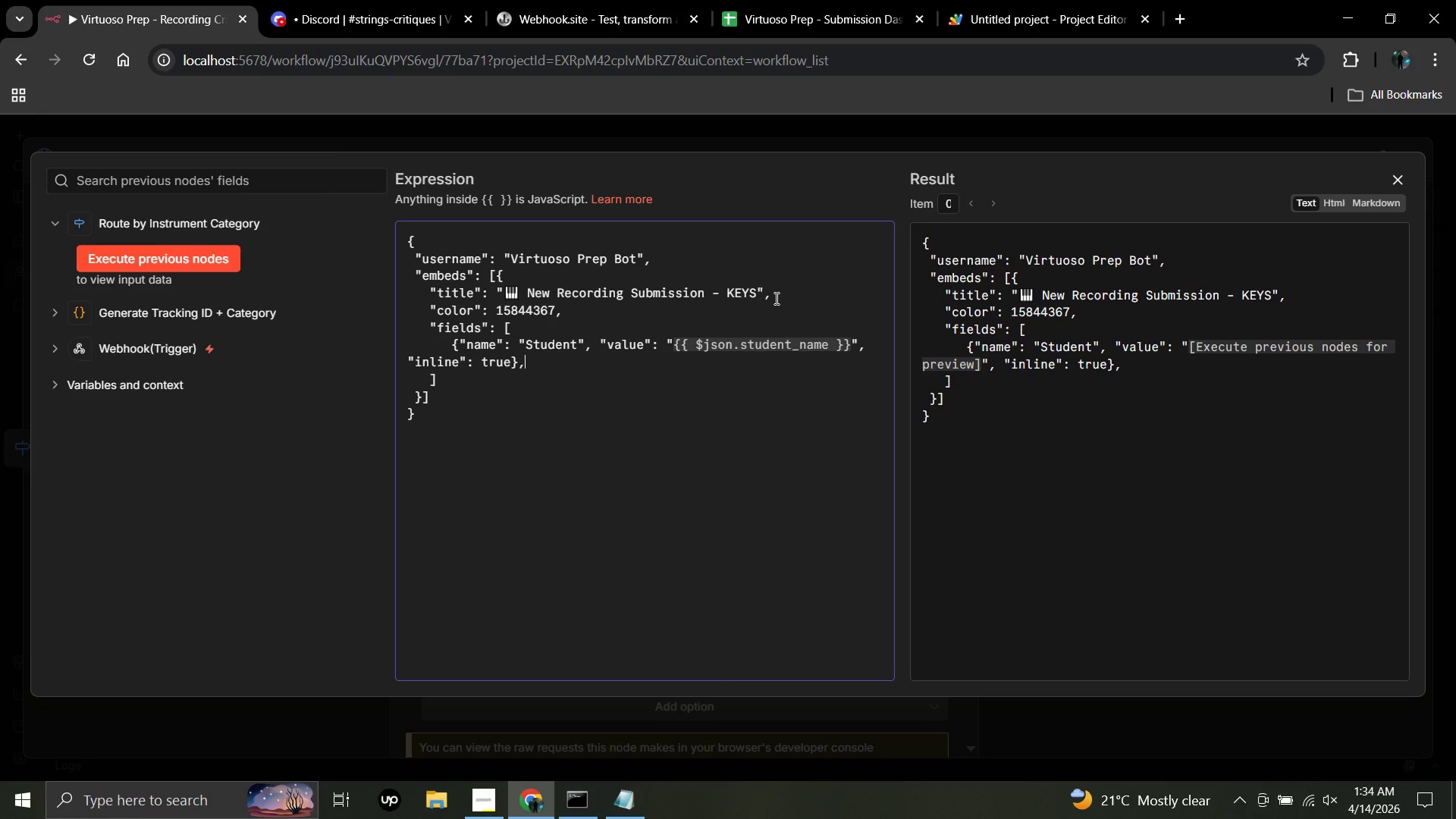 
wait(7.25)
 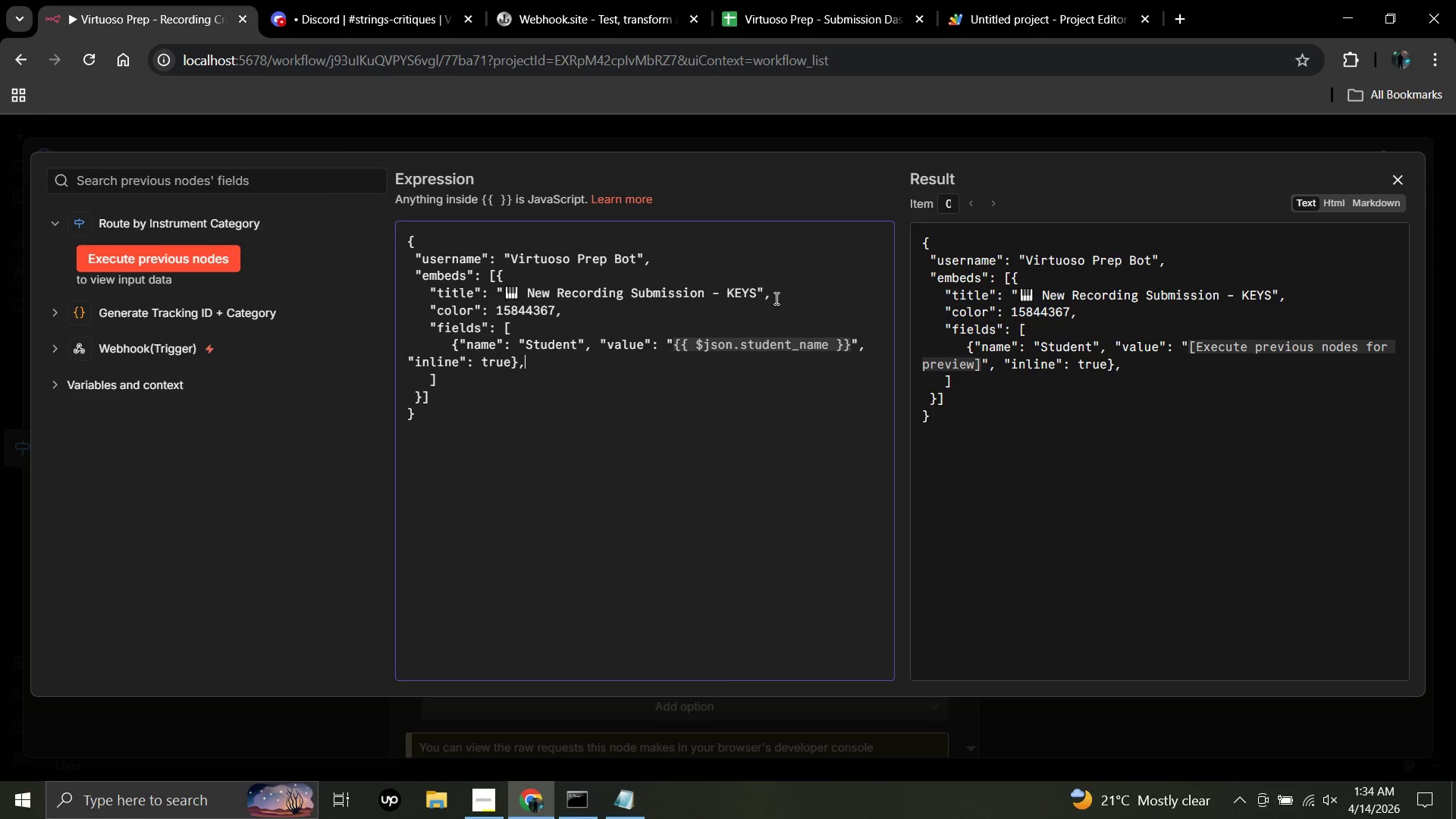 
key(Enter)
 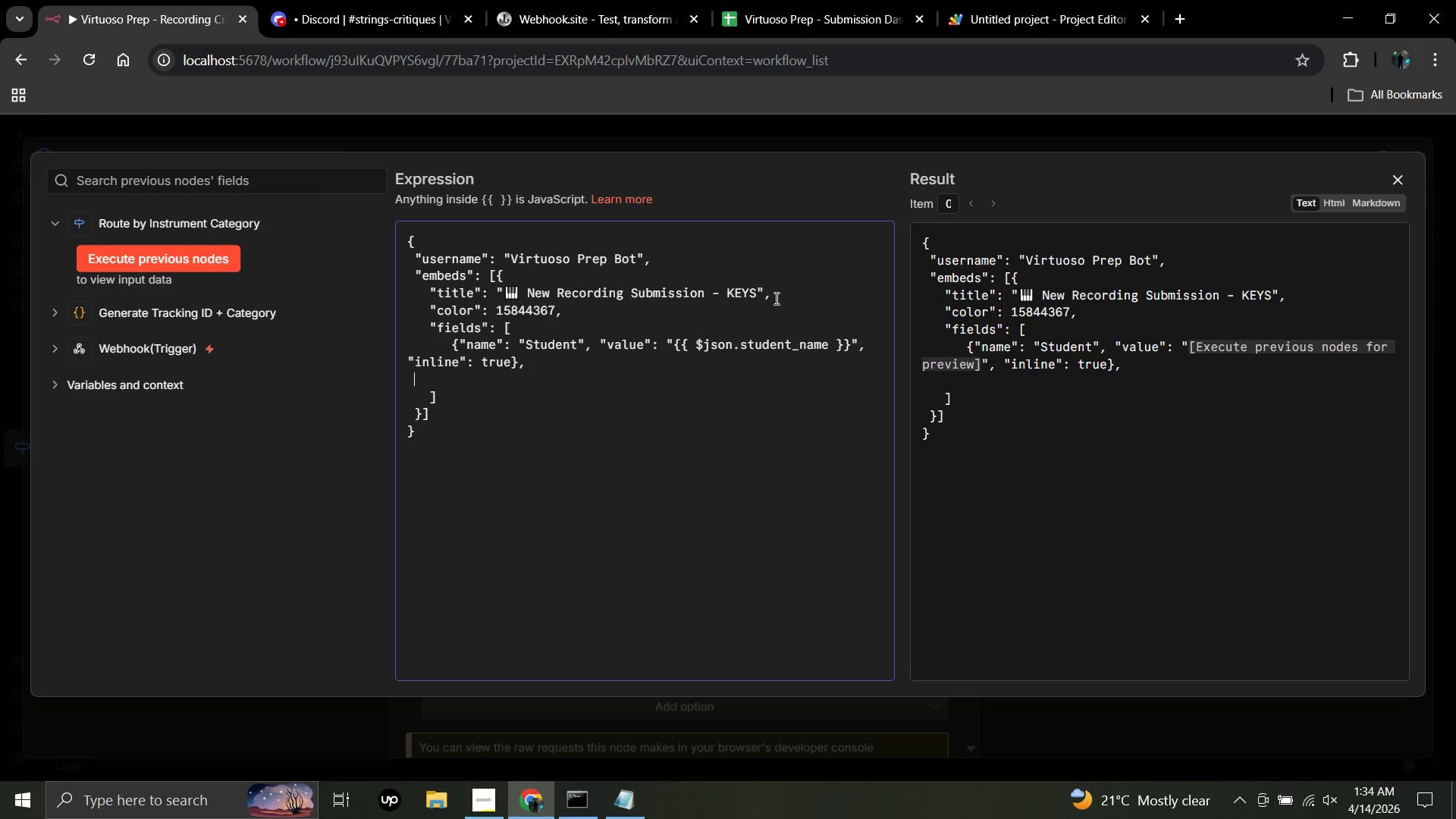 
key(Space)
 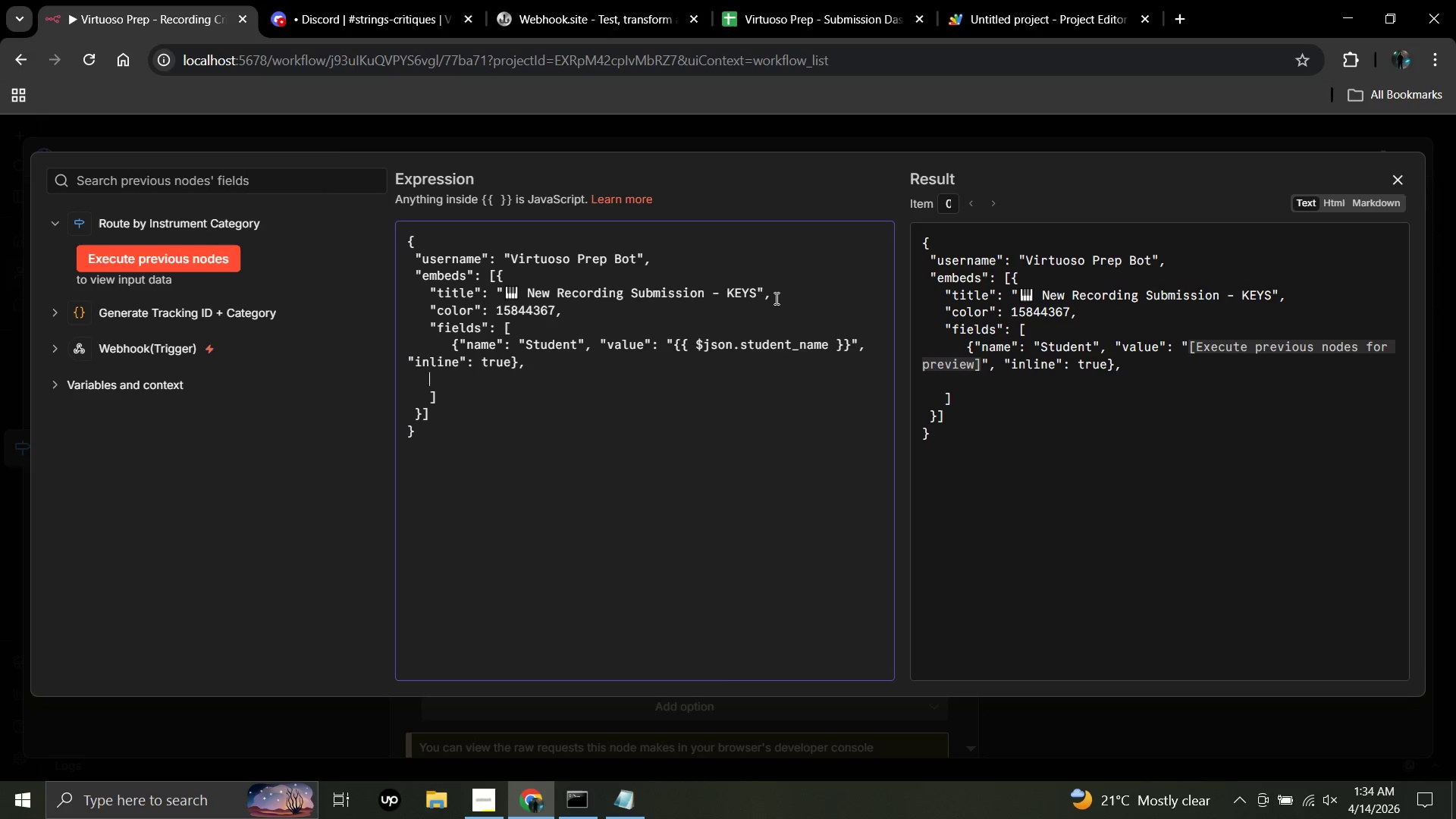 
key(Space)
 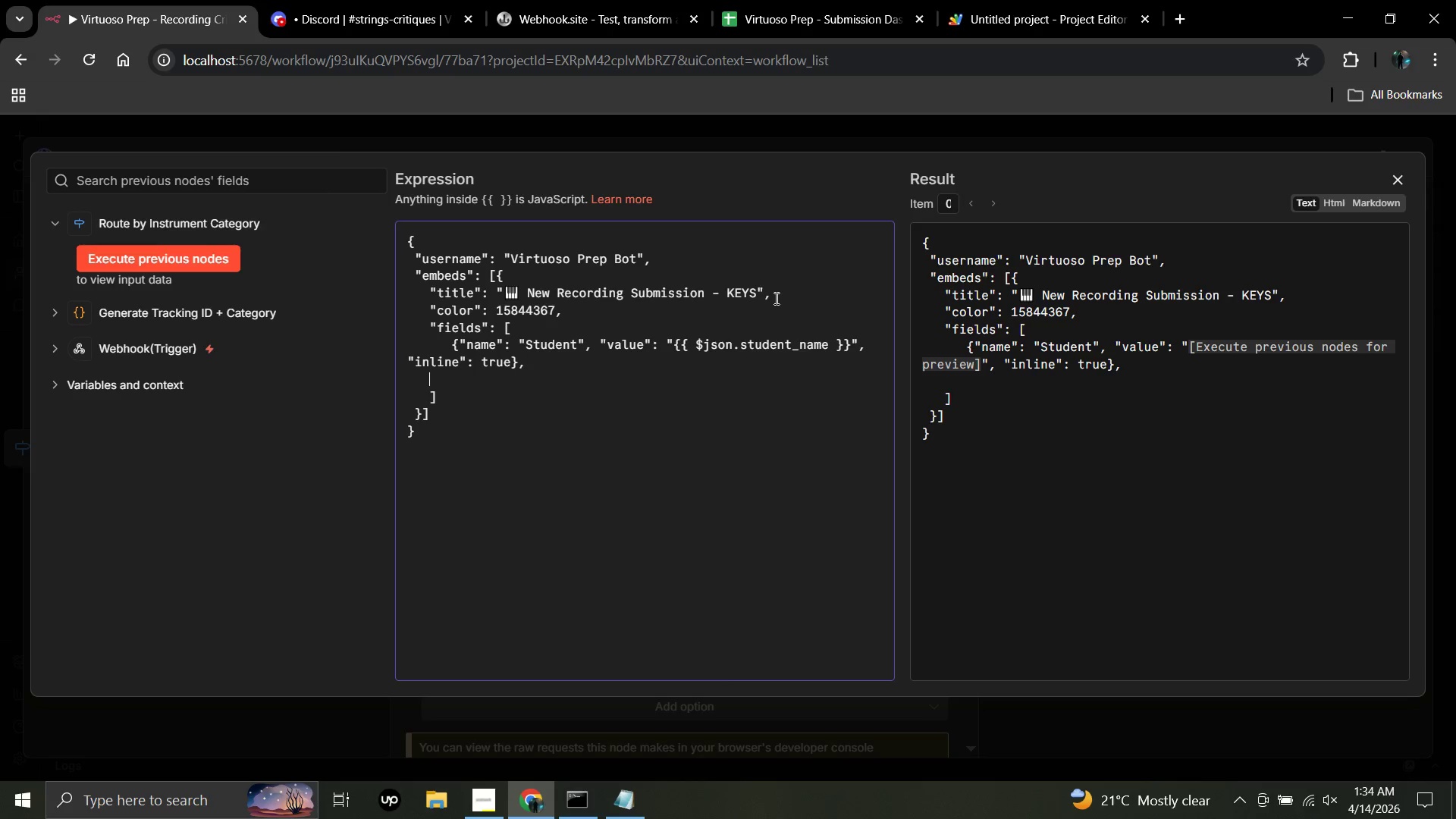 
key(Space)
 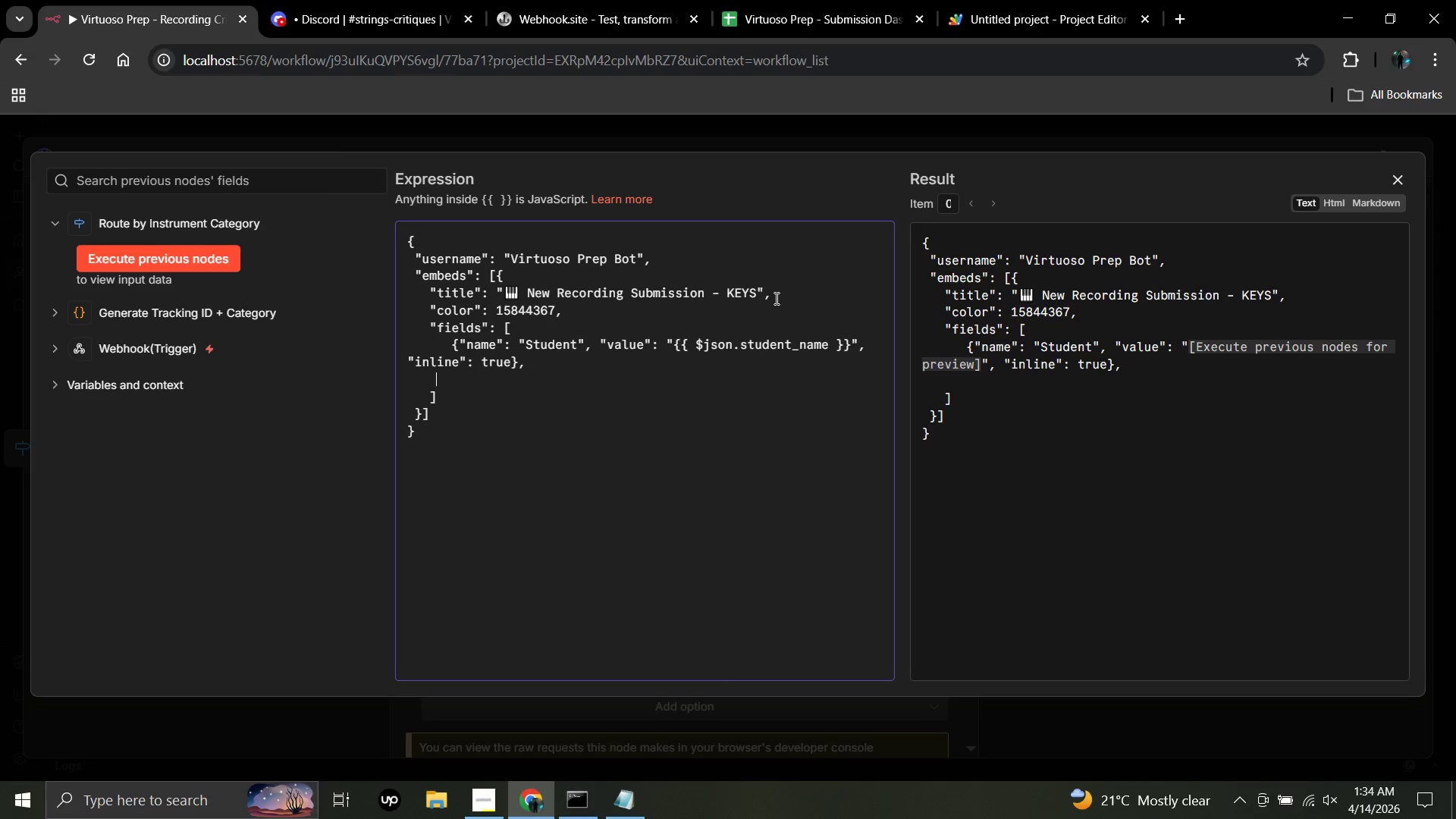 
key(Space)
 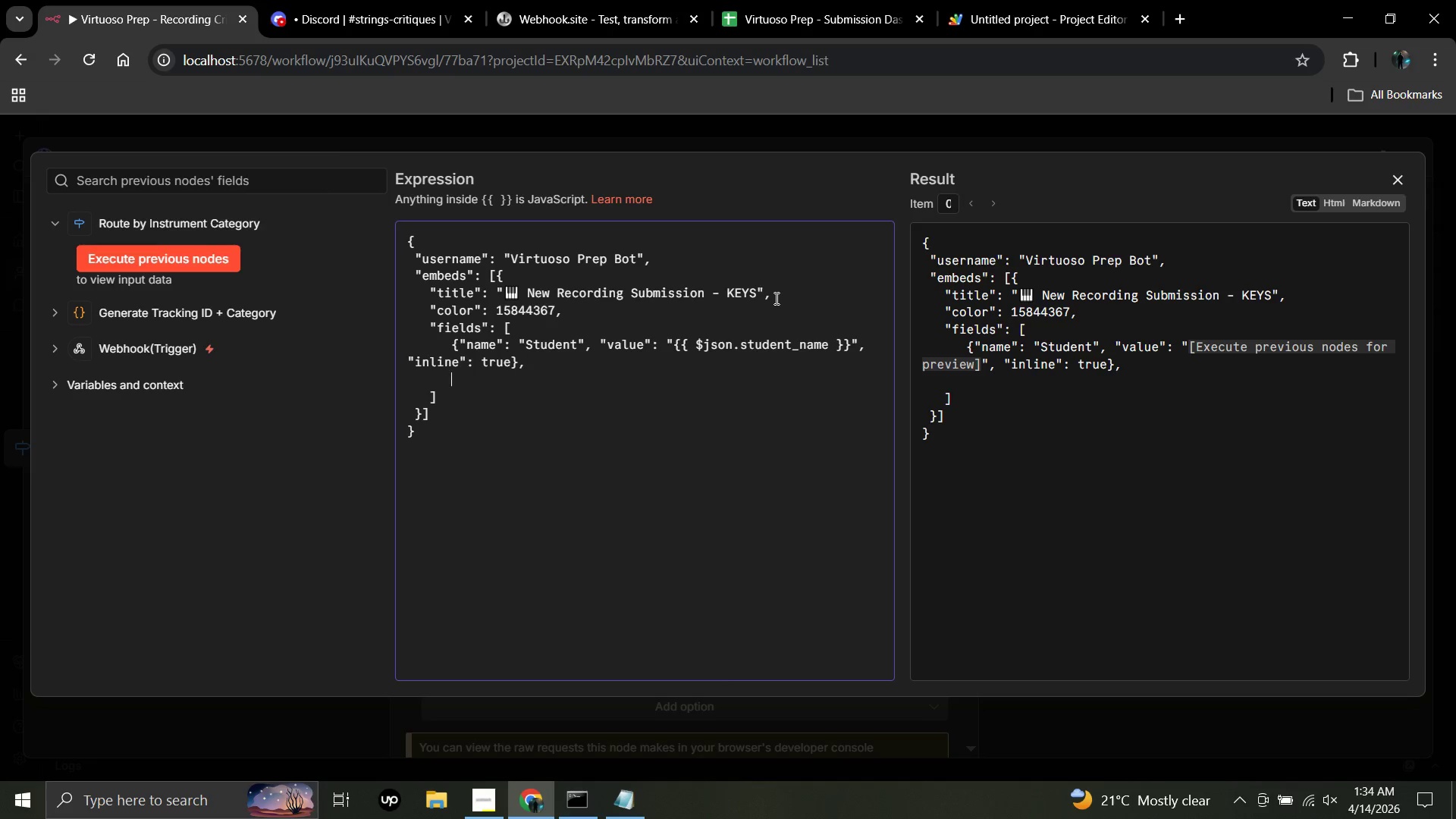 
key(Space)
 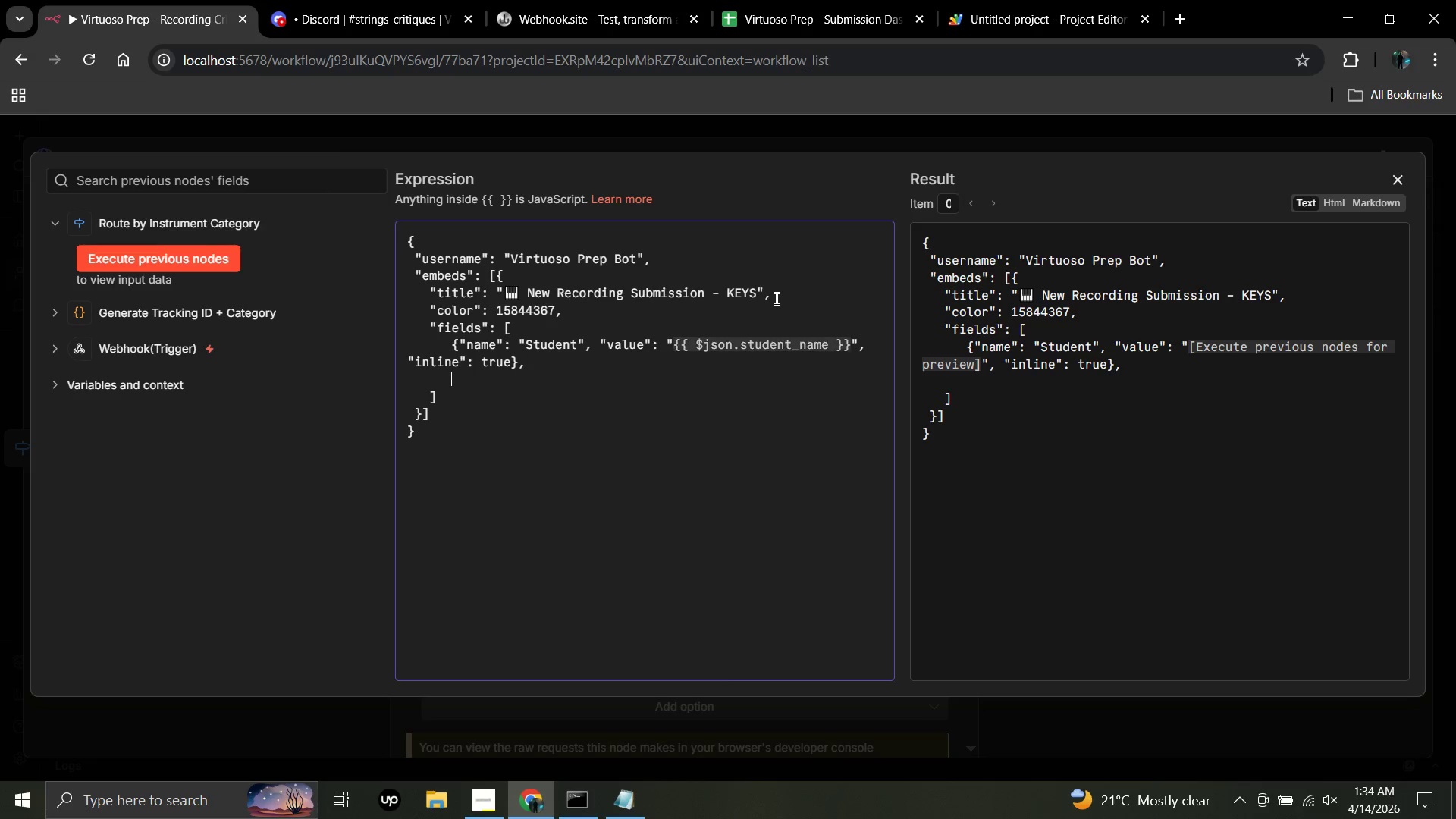 
key(Space)
 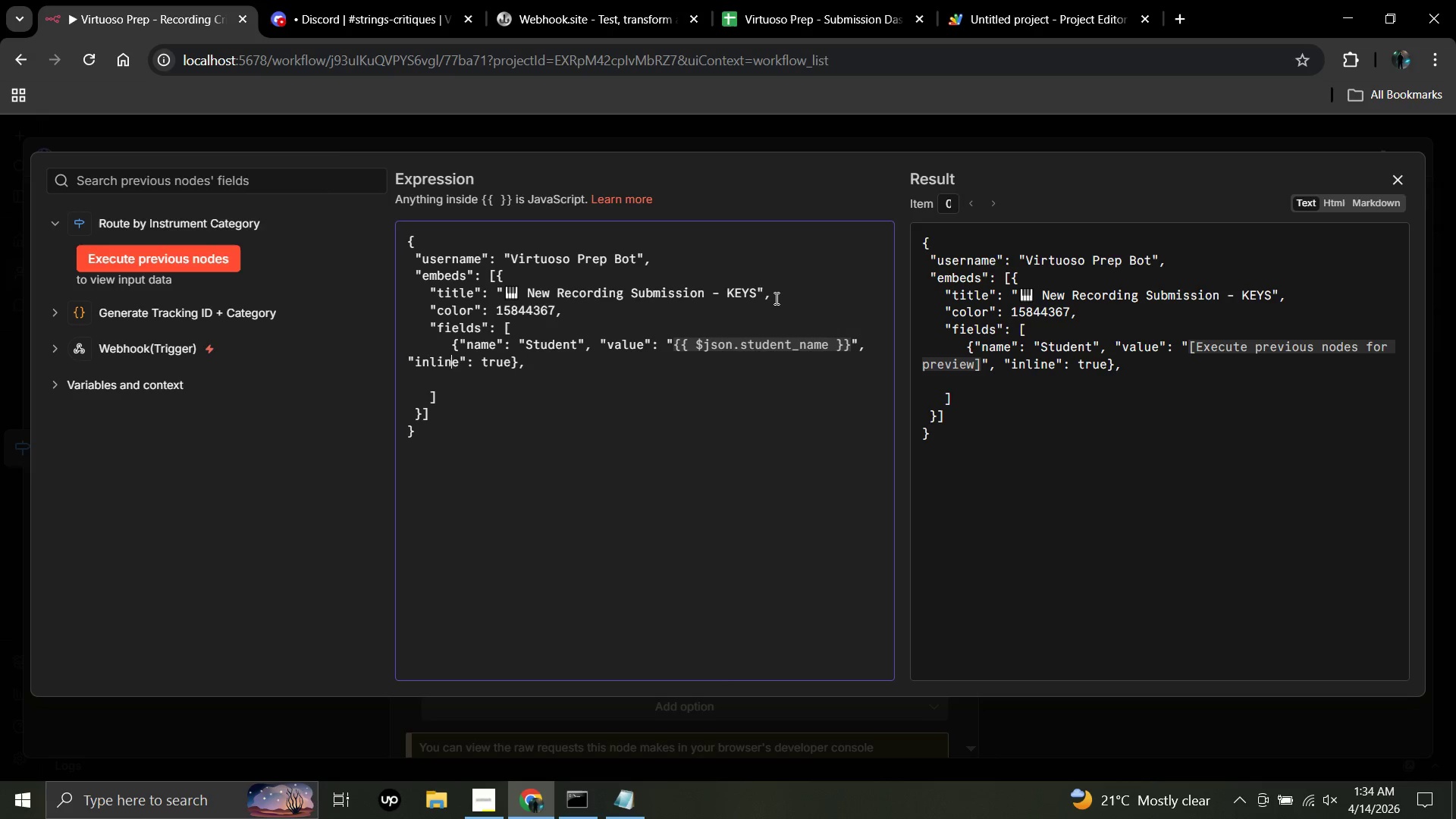 
key(ArrowUp)
 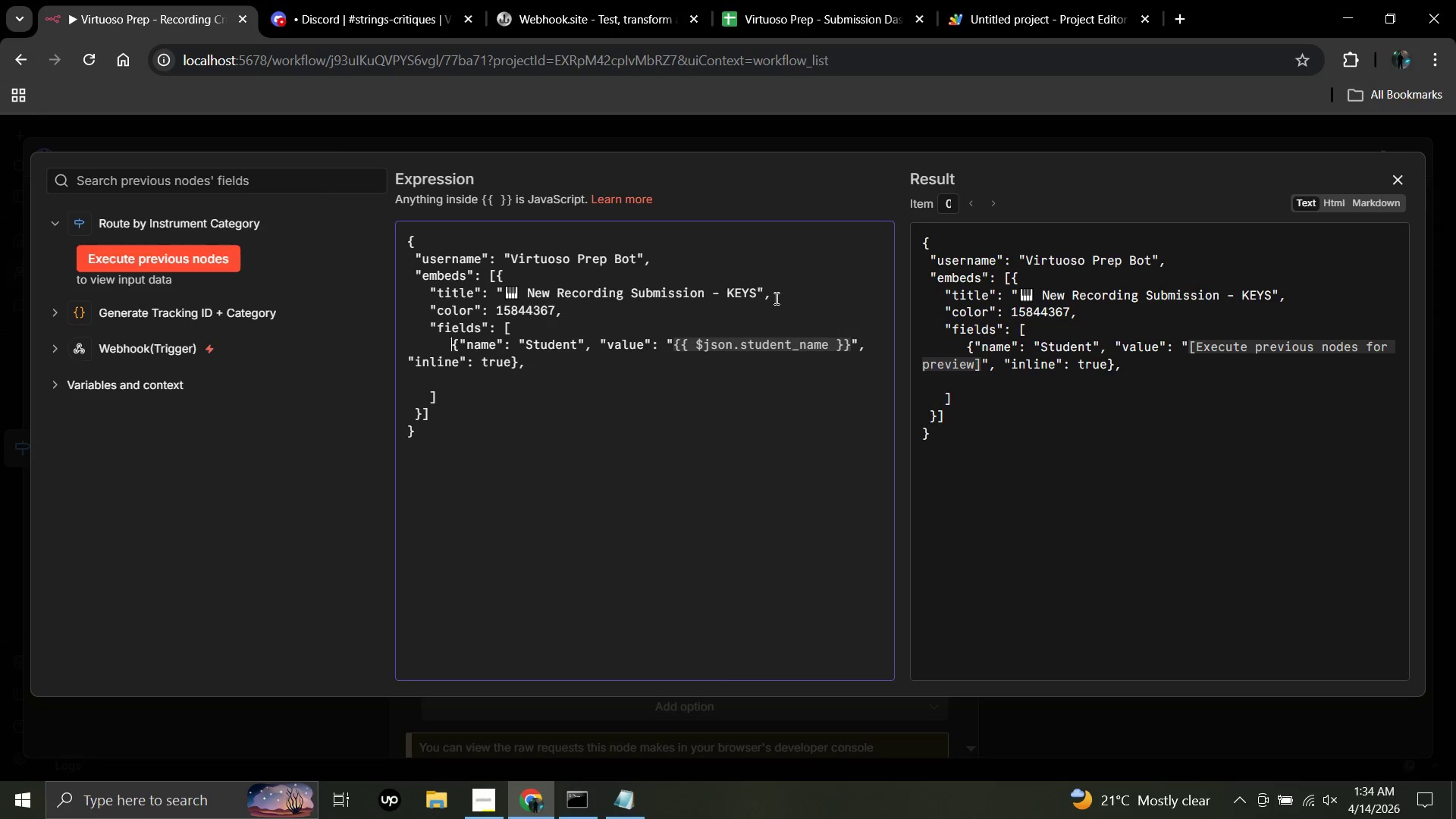 
key(ArrowUp)
 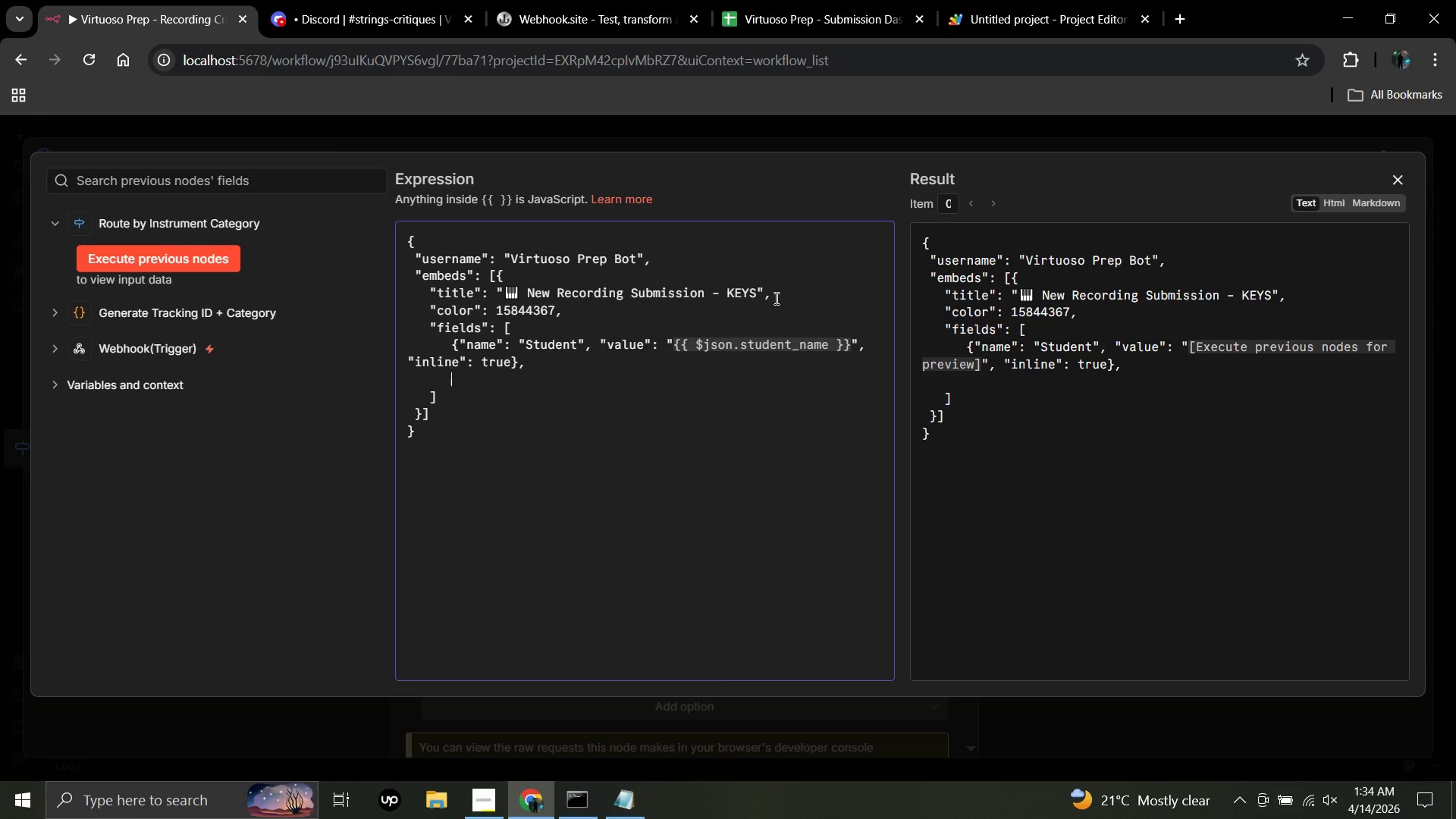 
key(ArrowDown)
 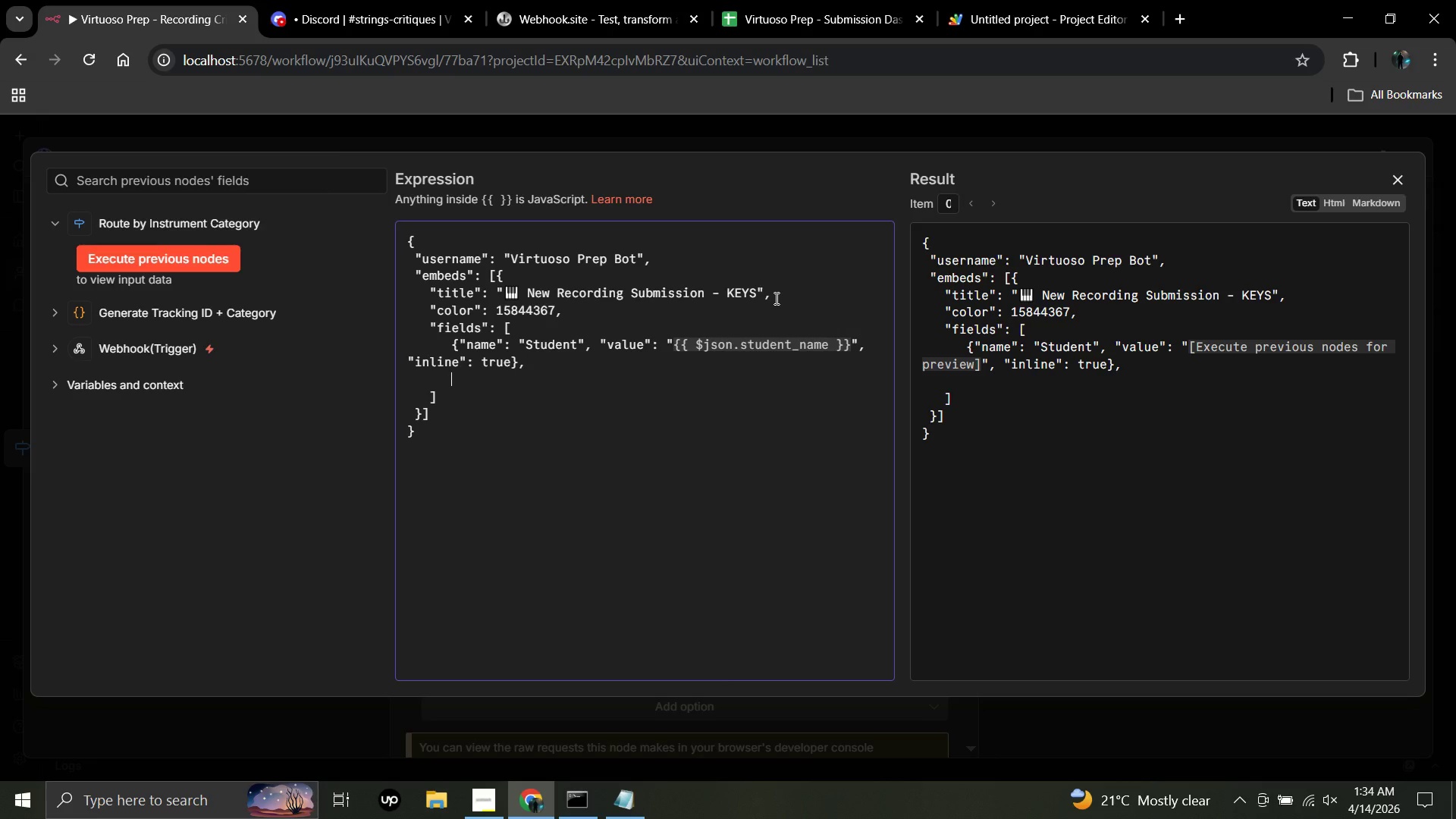 
key(ArrowDown)
 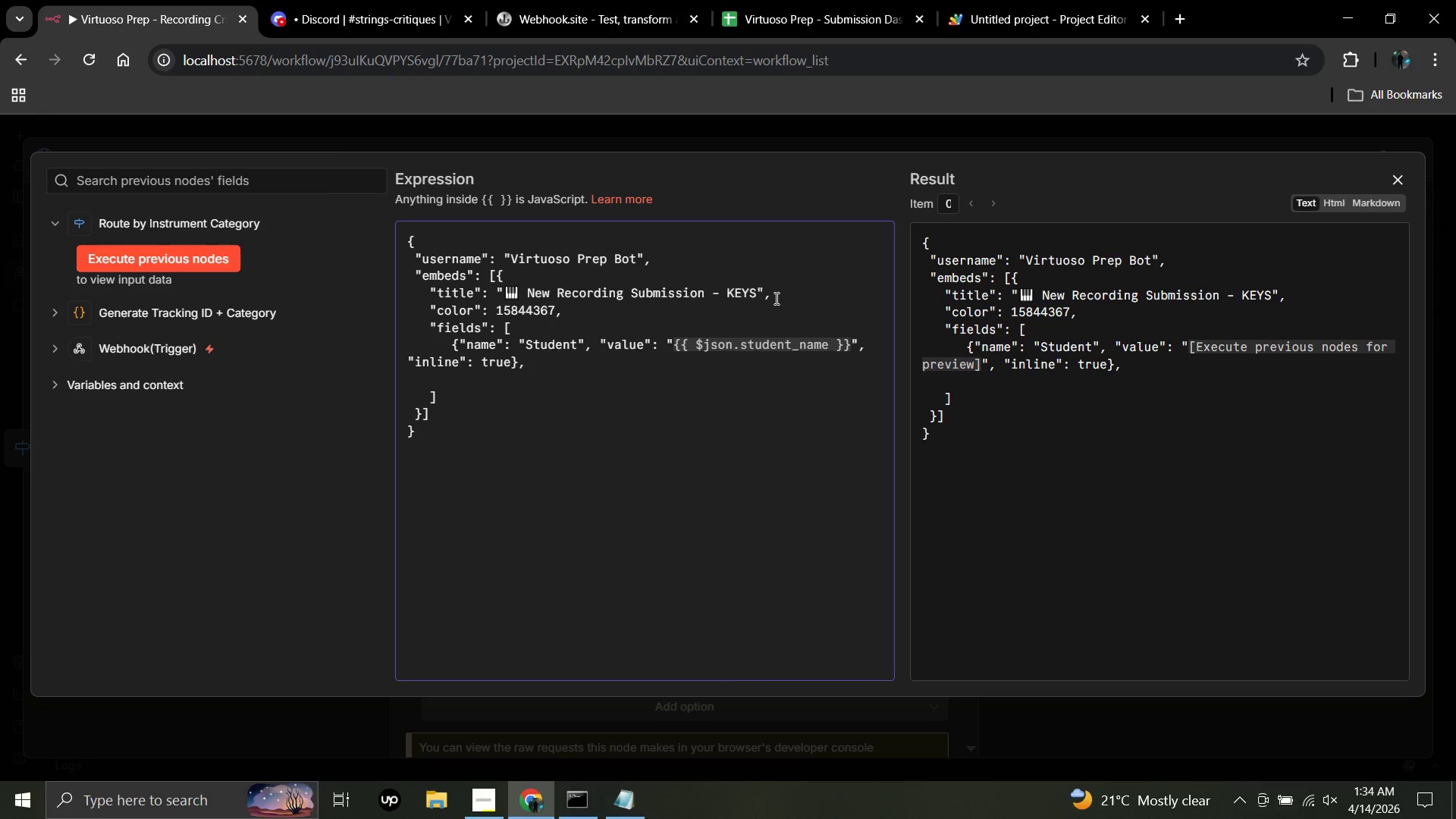 
type({|)
key(Backspace)
type("name": "Instrument)
 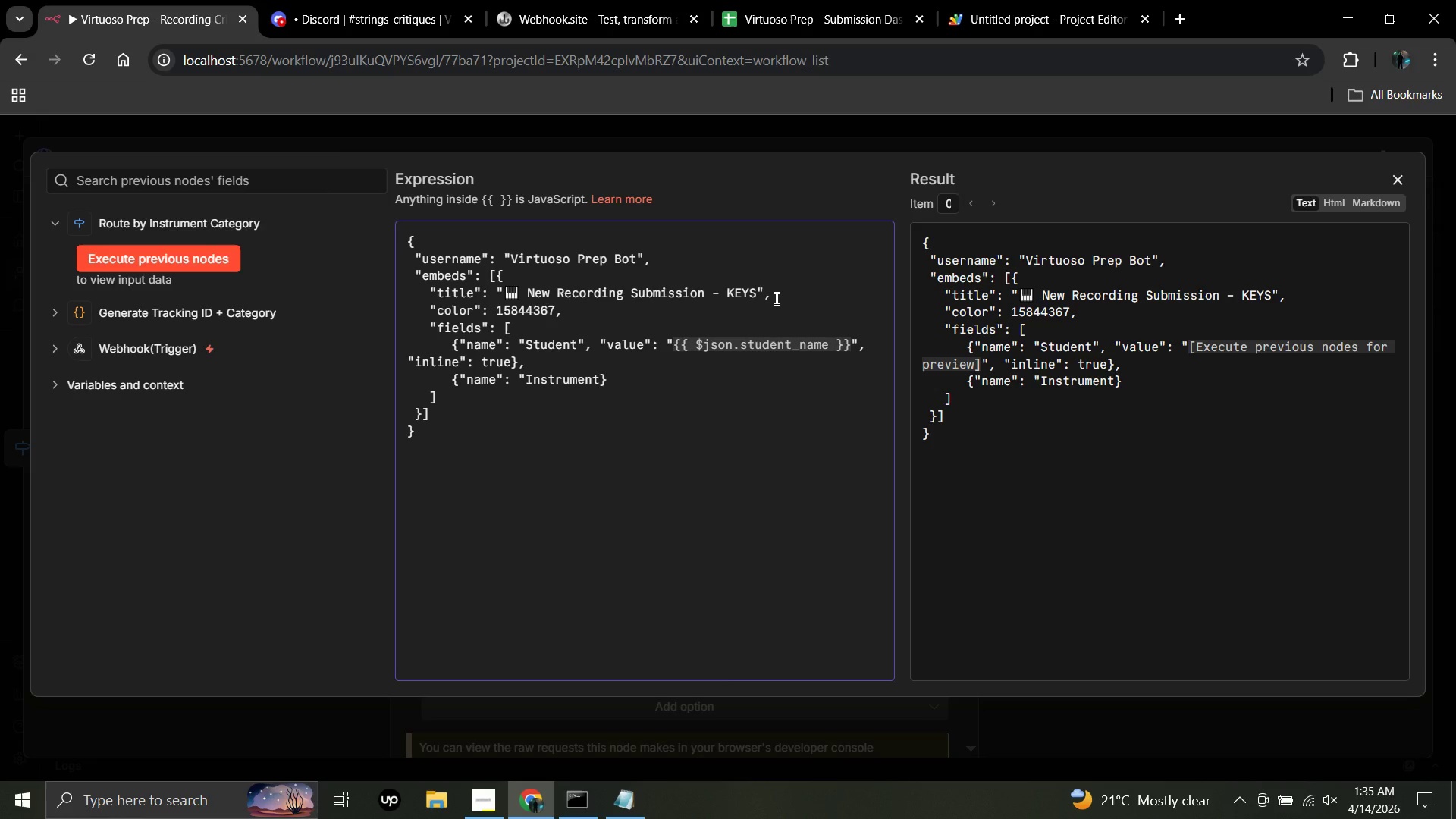 
type(", "value": "{{#)
key(Backspace)
type($json.instrument)
 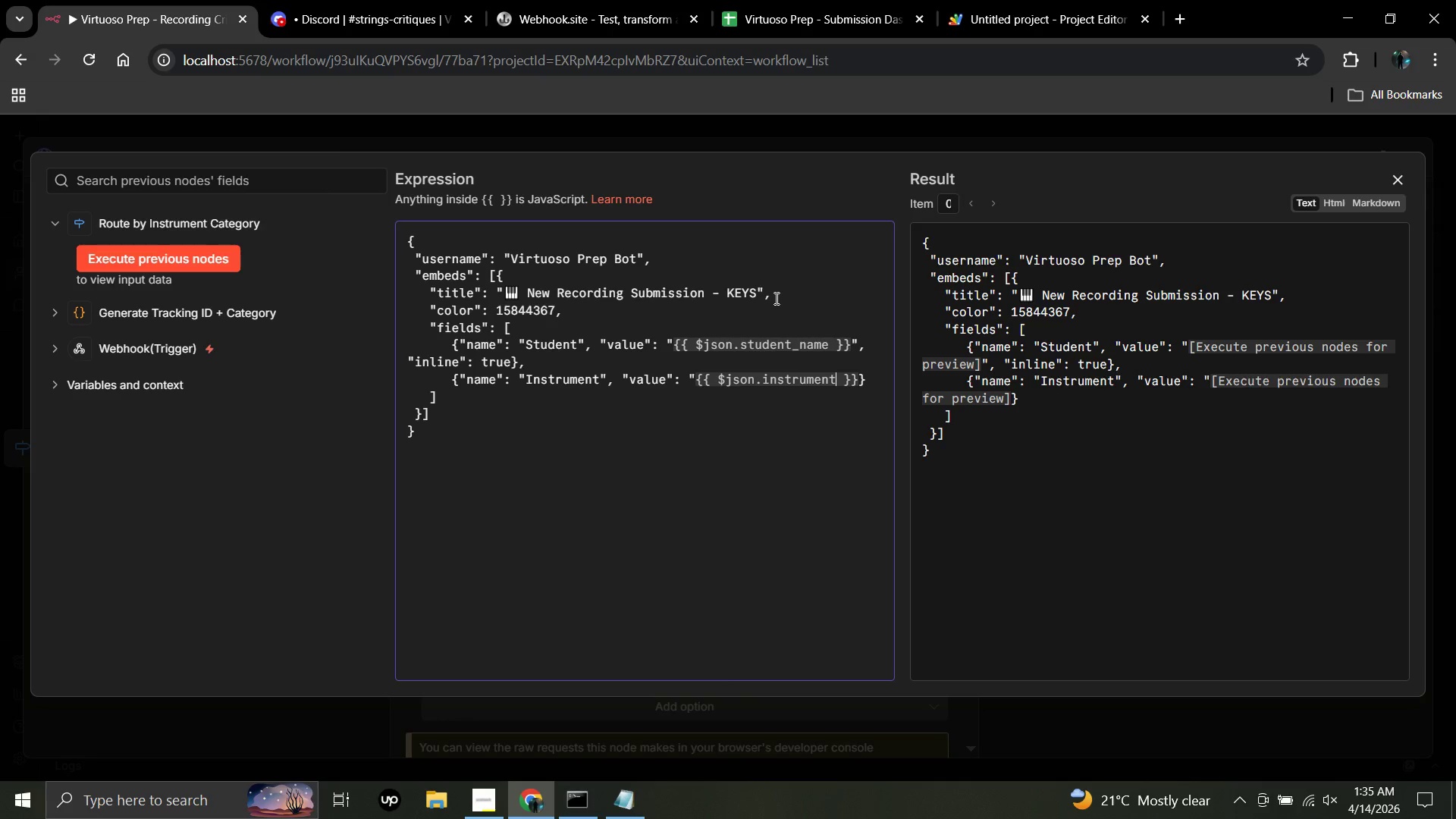 
key(ArrowRight)
 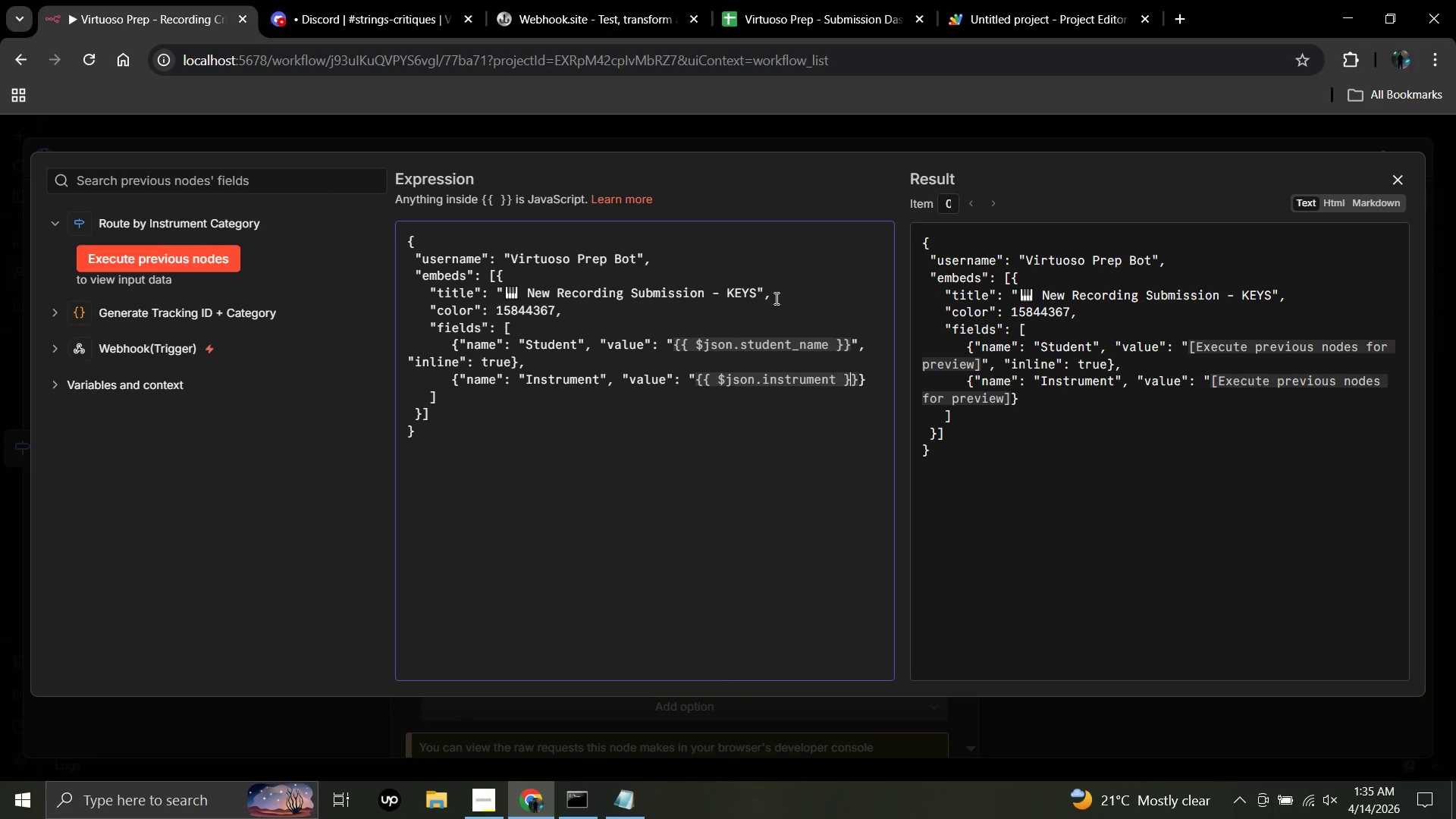 
key(ArrowRight)
 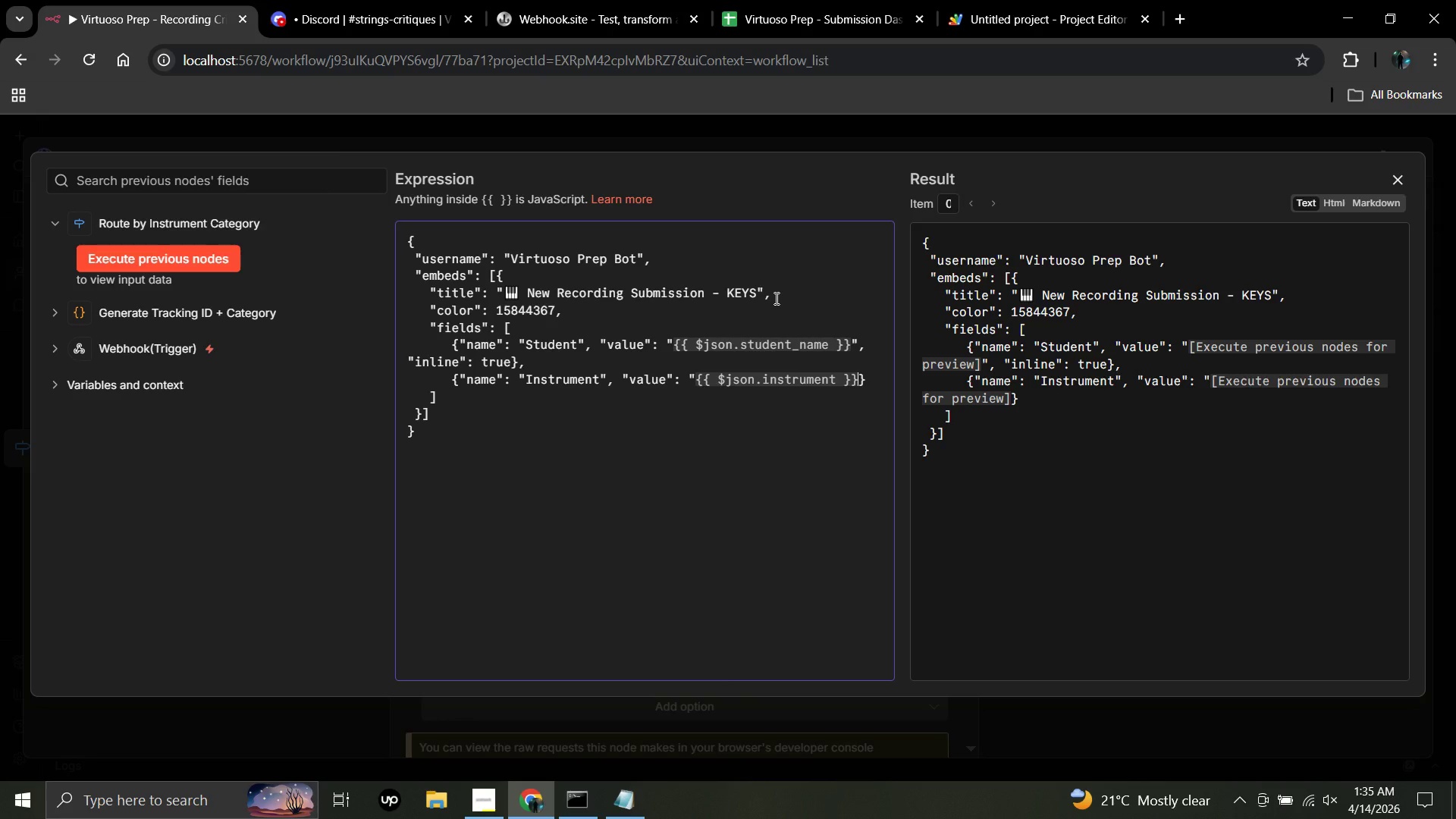 
key(ArrowRight)
 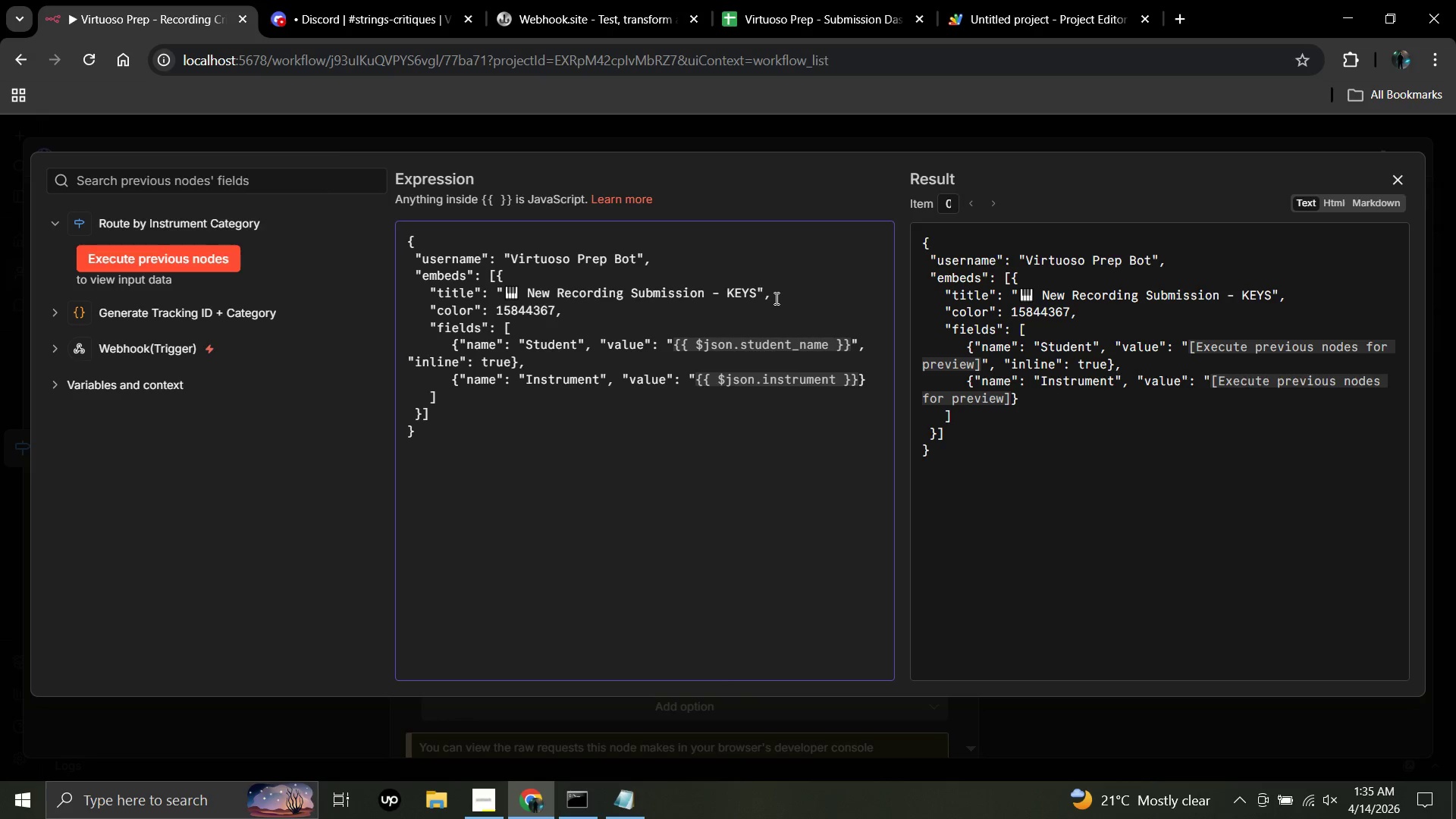 
key(Shift+Semicolon)
 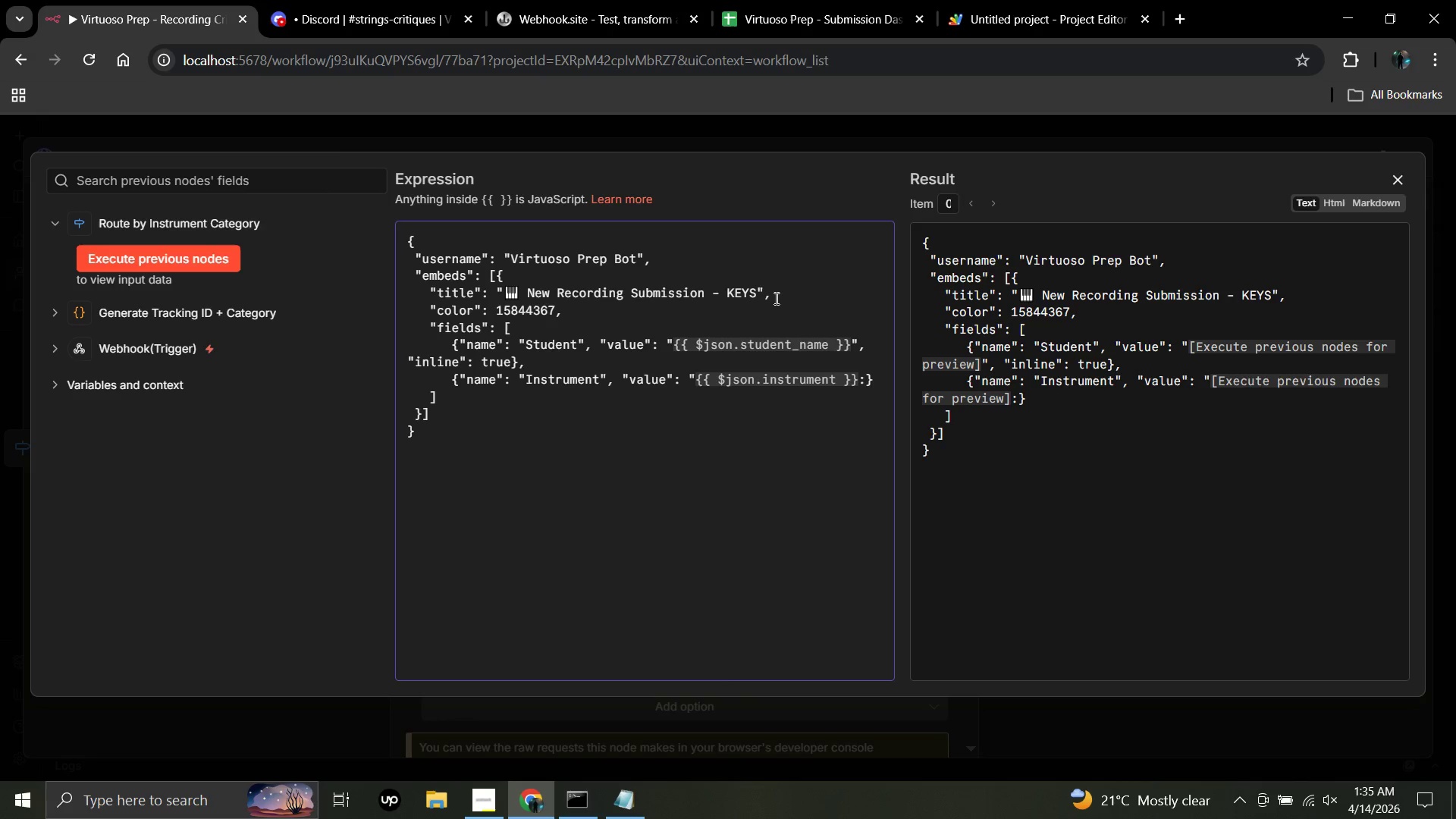 
key(Backspace)
 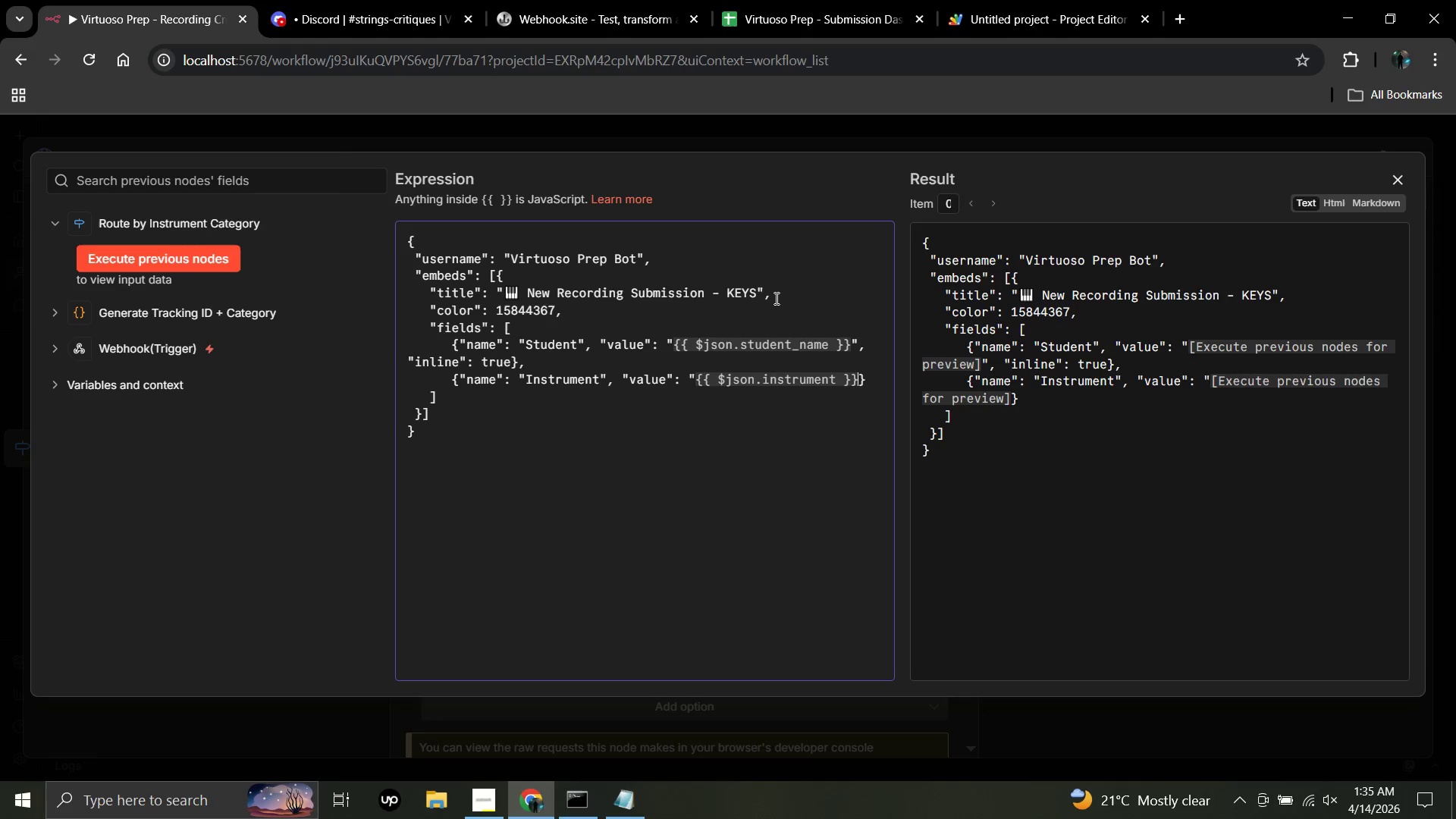 
key(Shift+Quote)
 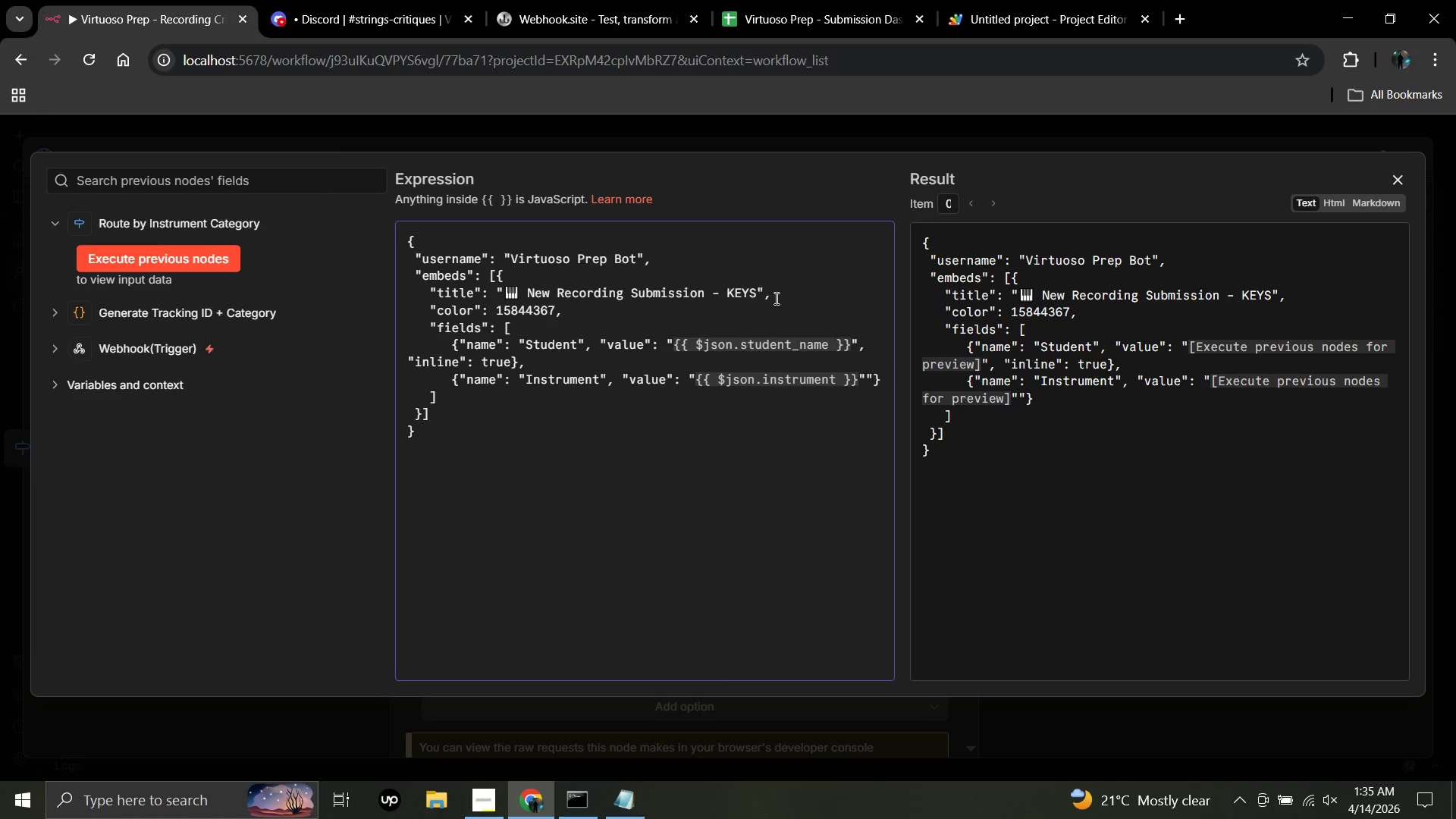 
key(Comma)
 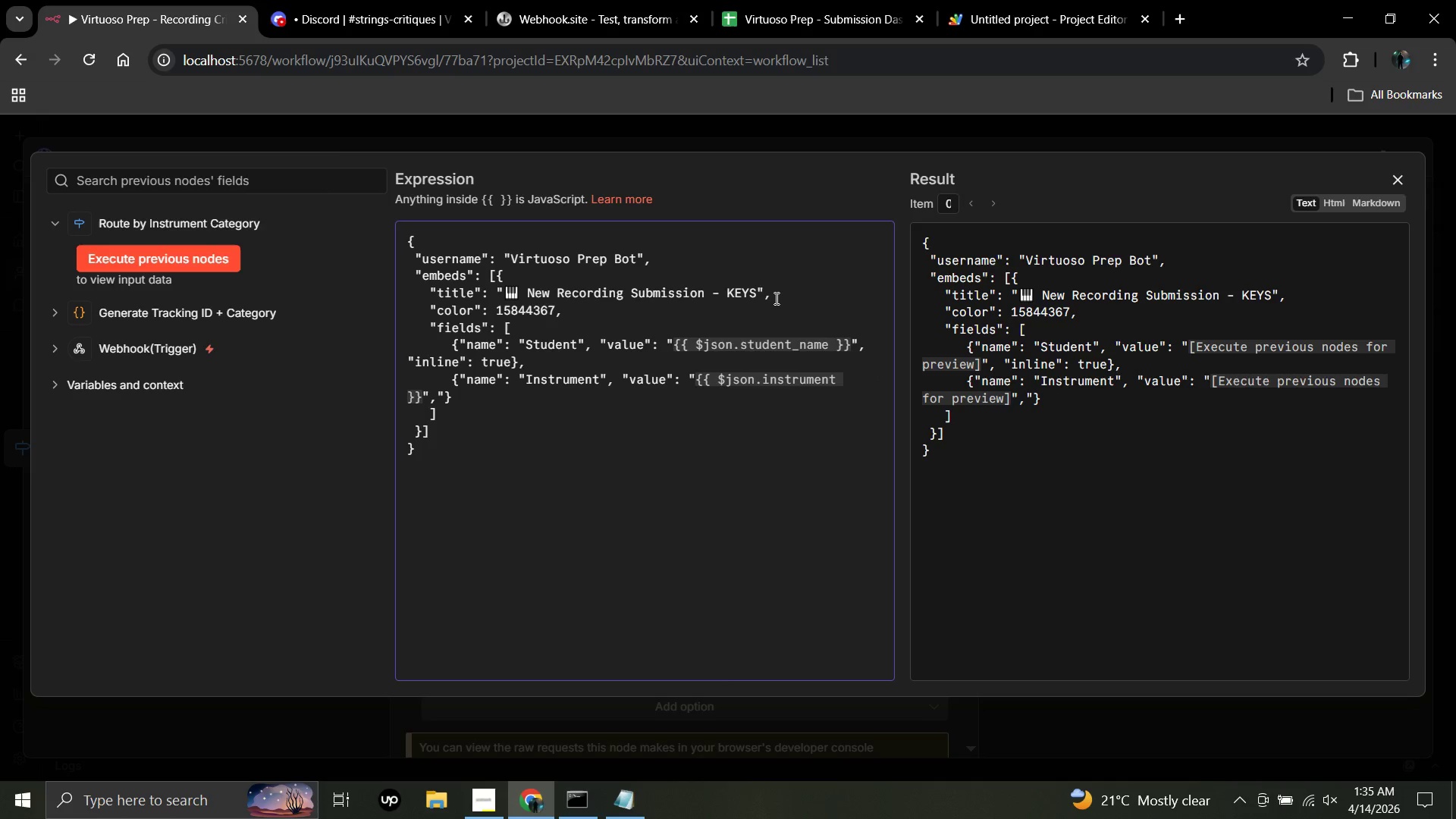 
key(Space)
 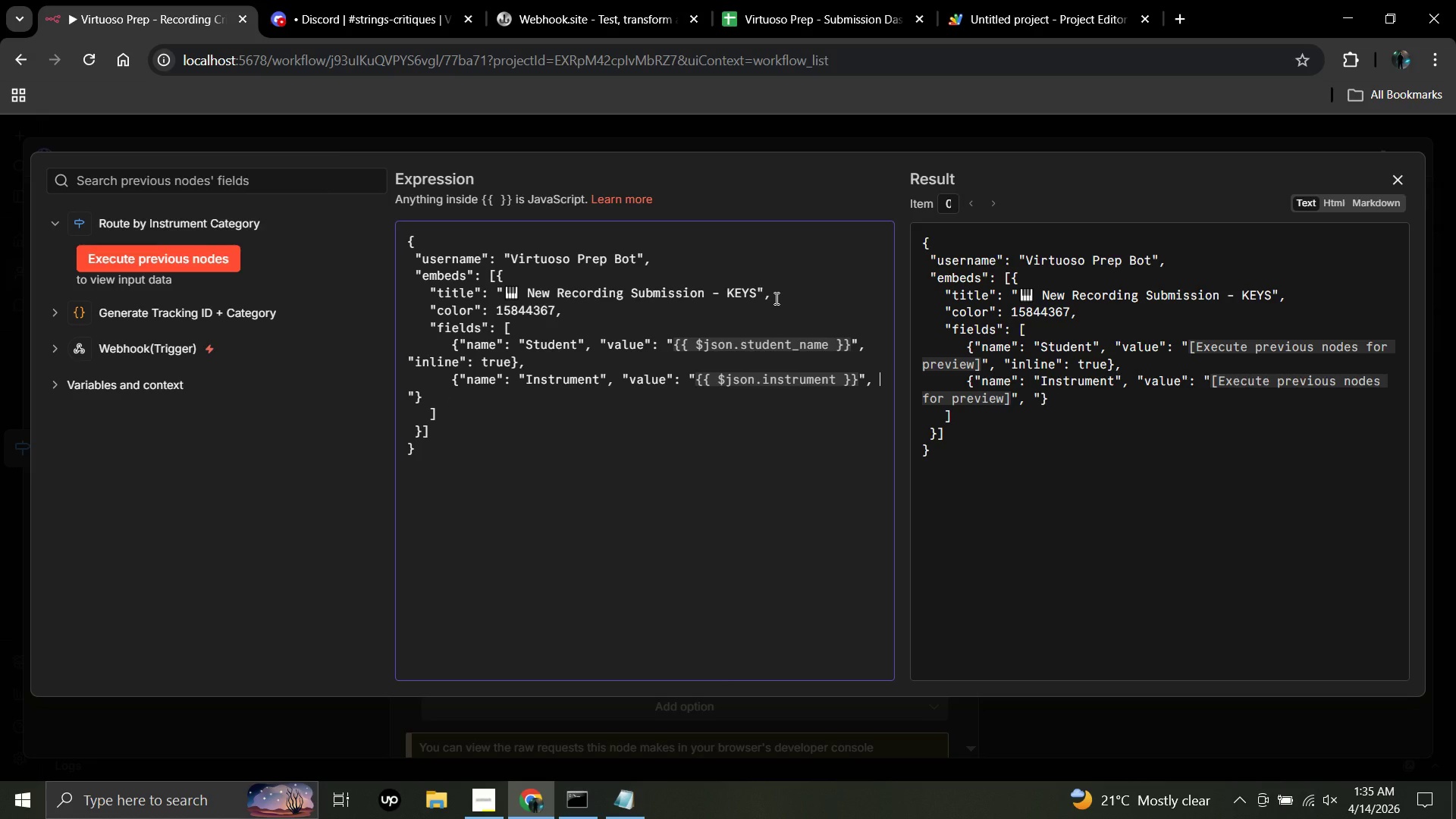 
key(ArrowRight)
 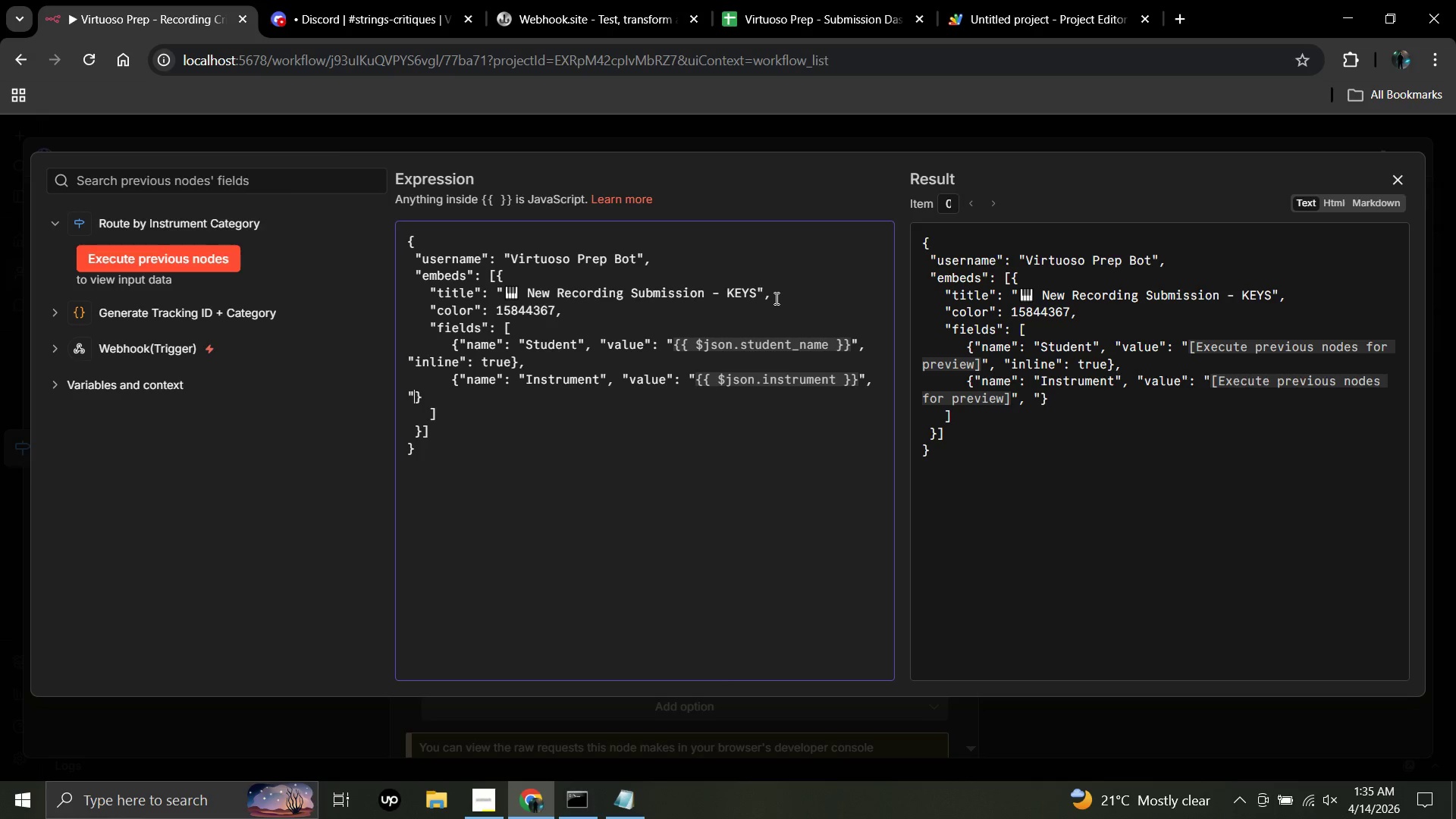 
type(inline:)
 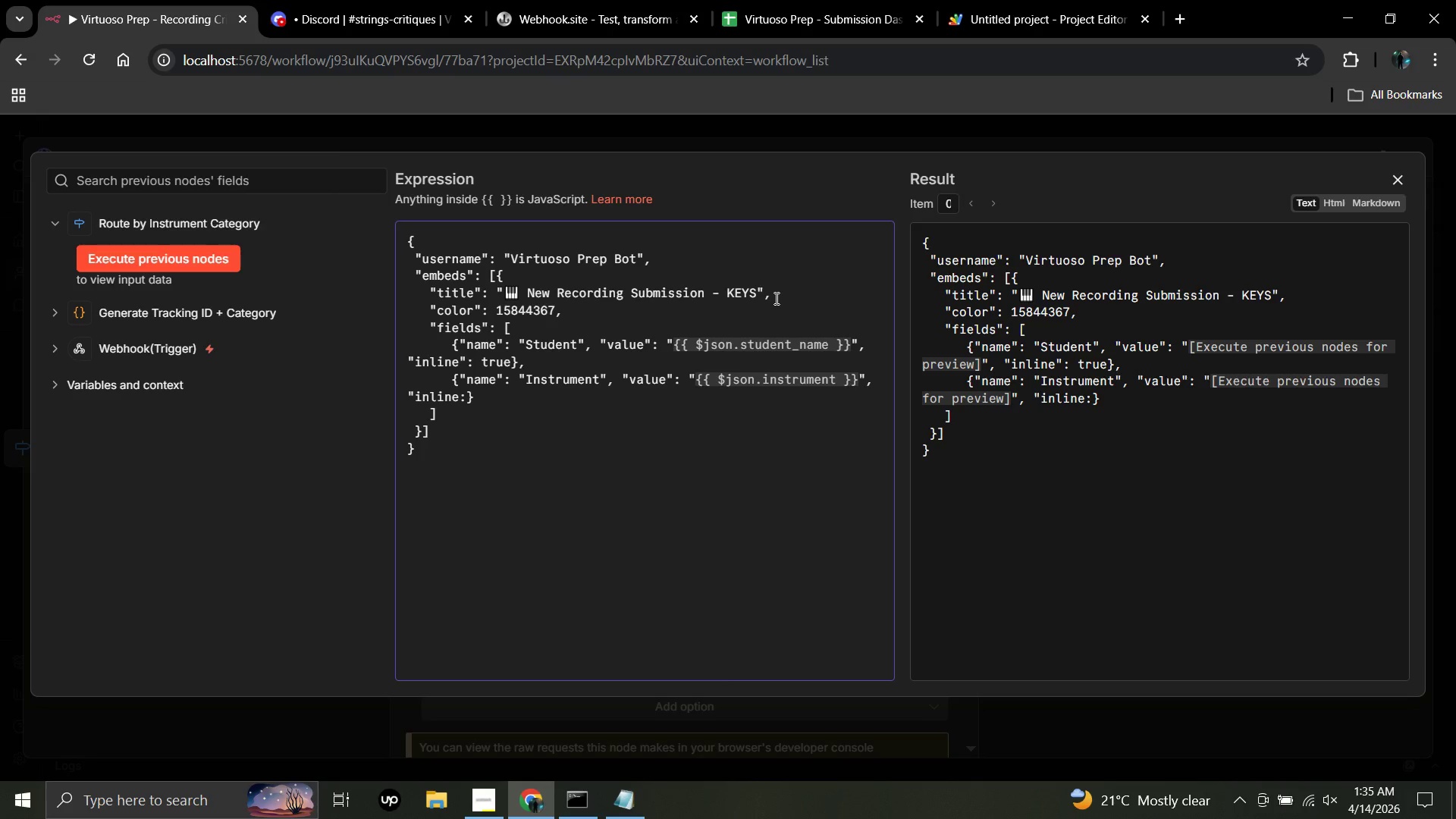 
key(ArrowLeft)
 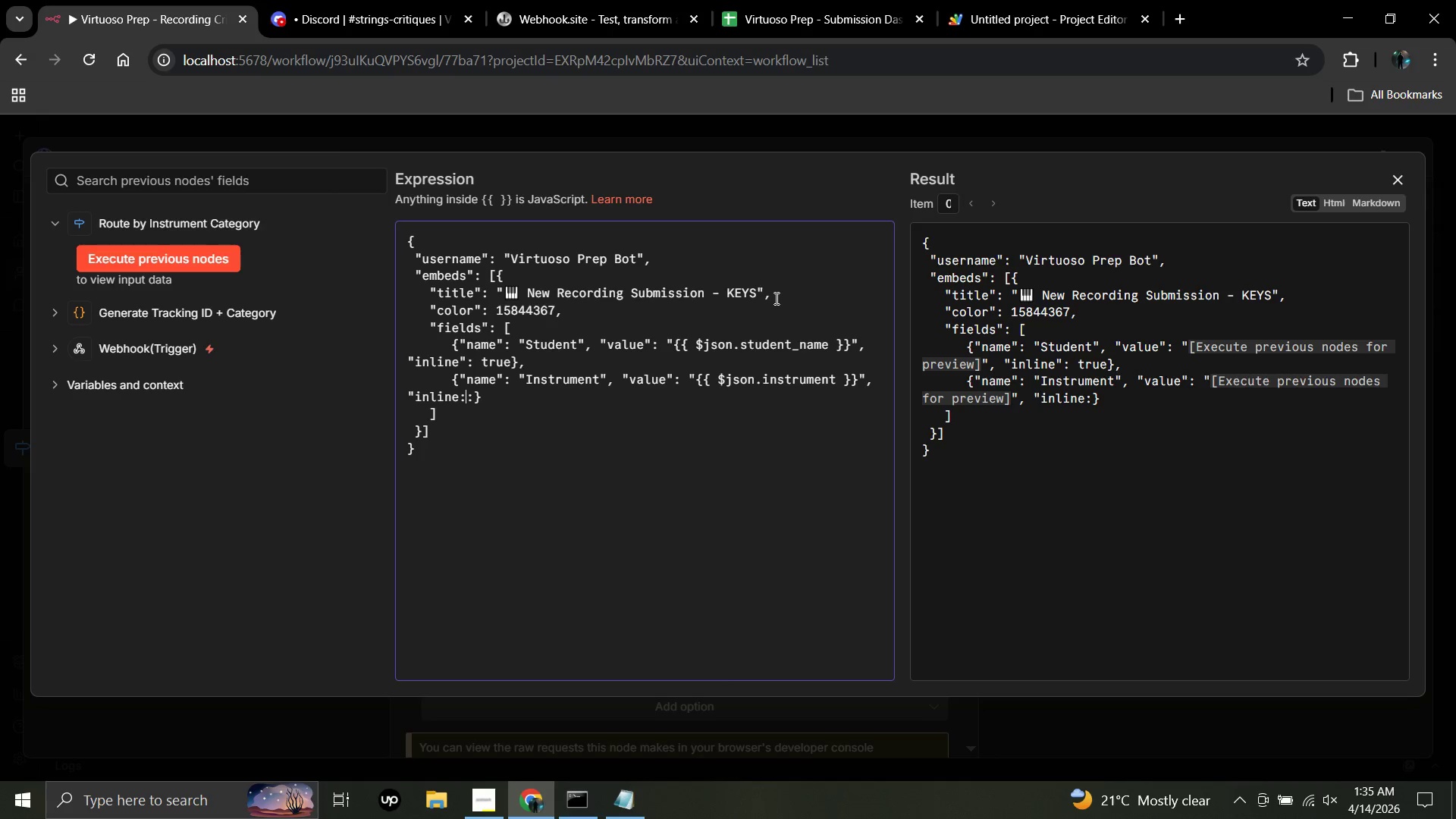 
key(Shift+Semicolon)
 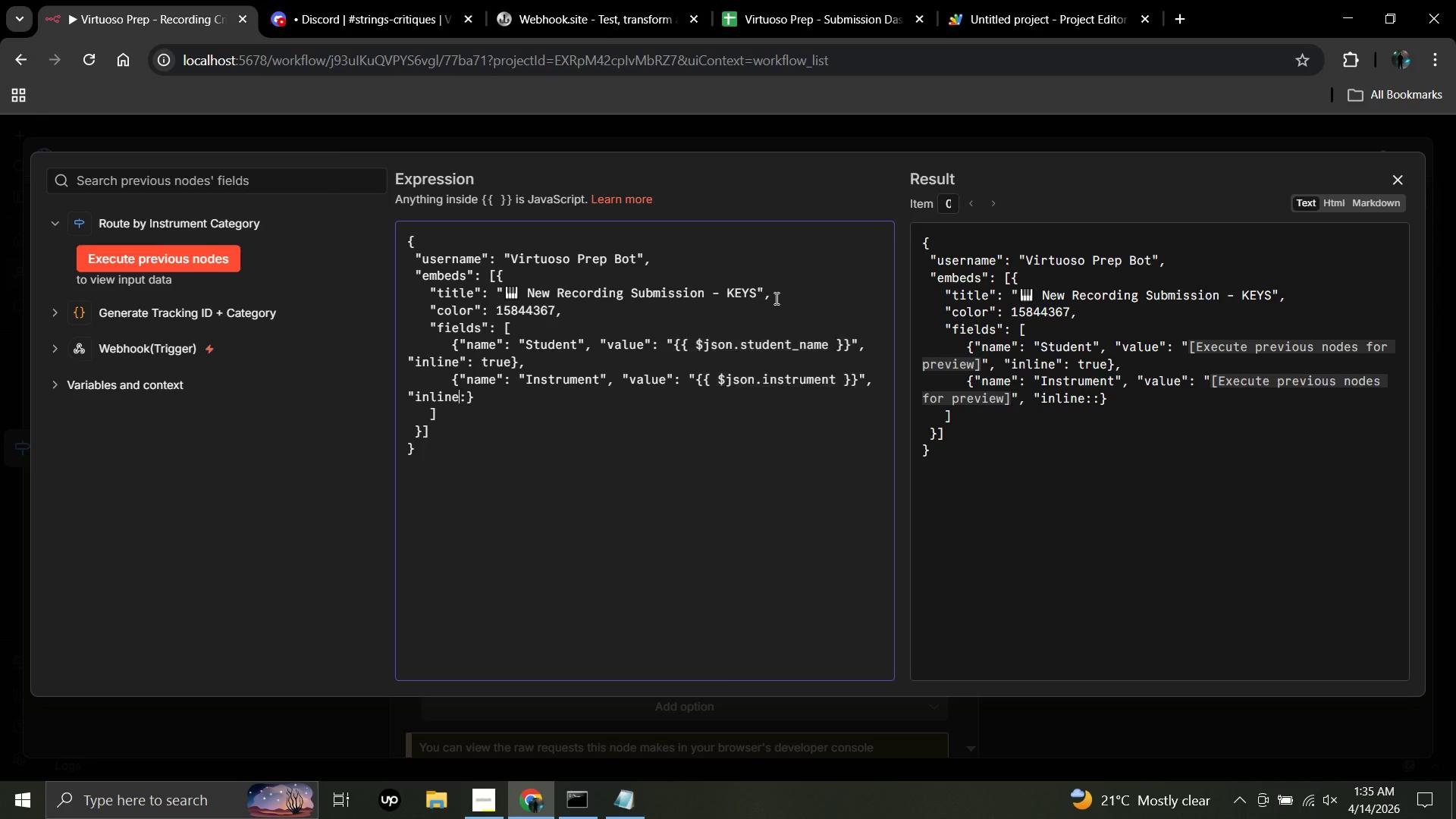 
key(Backspace)
 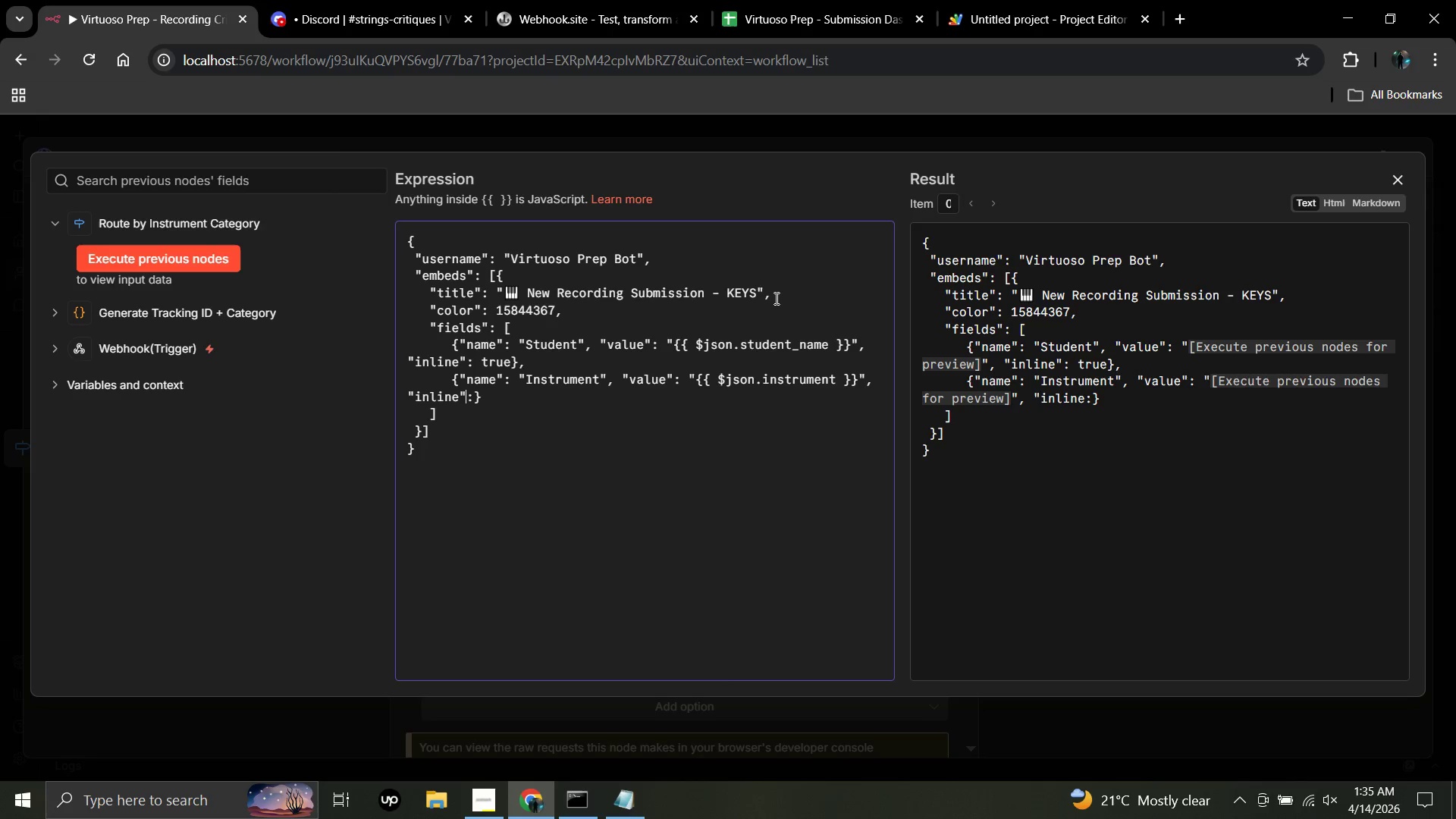 
key(Shift+Quote)
 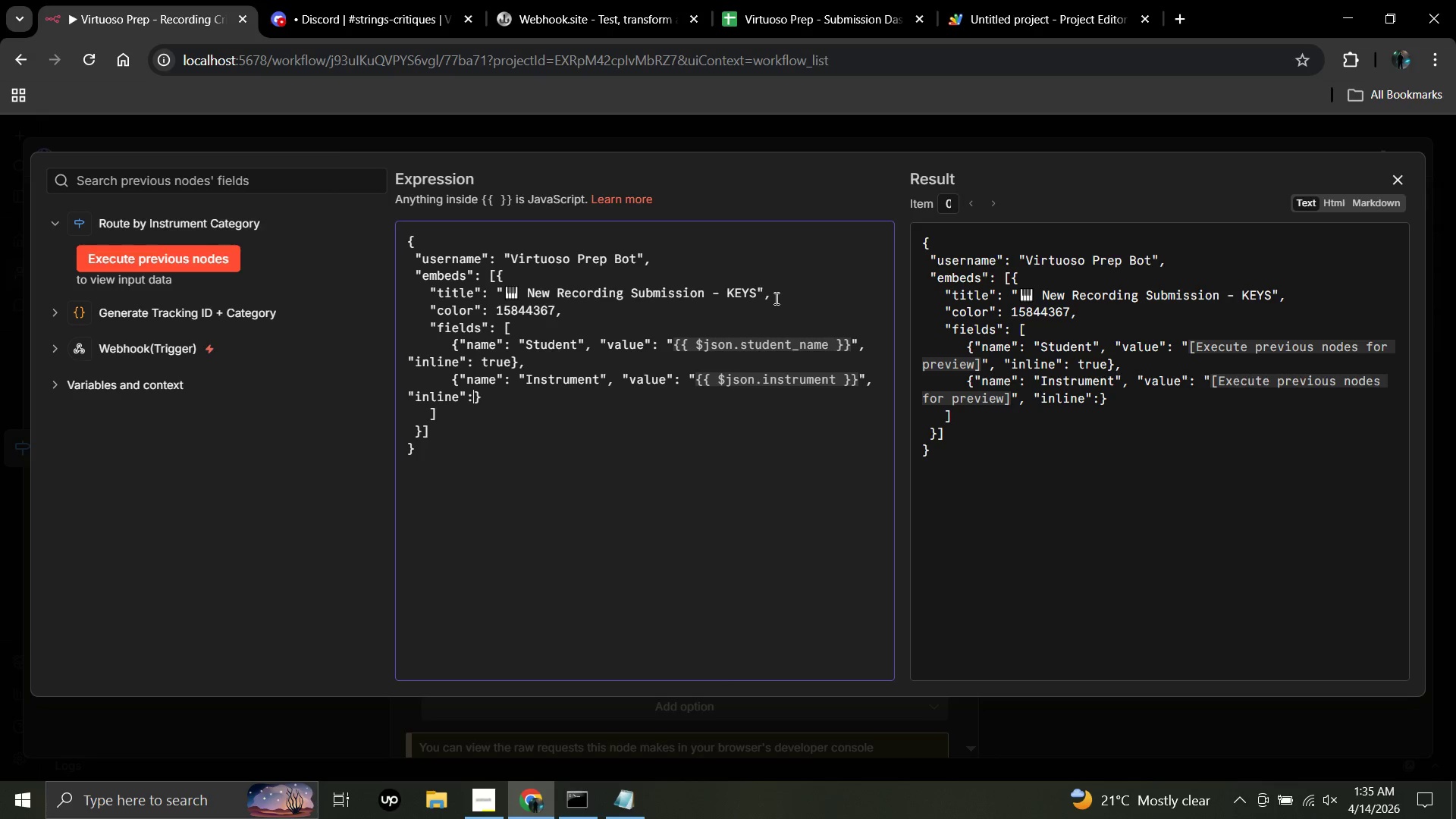 
key(ArrowRight)
 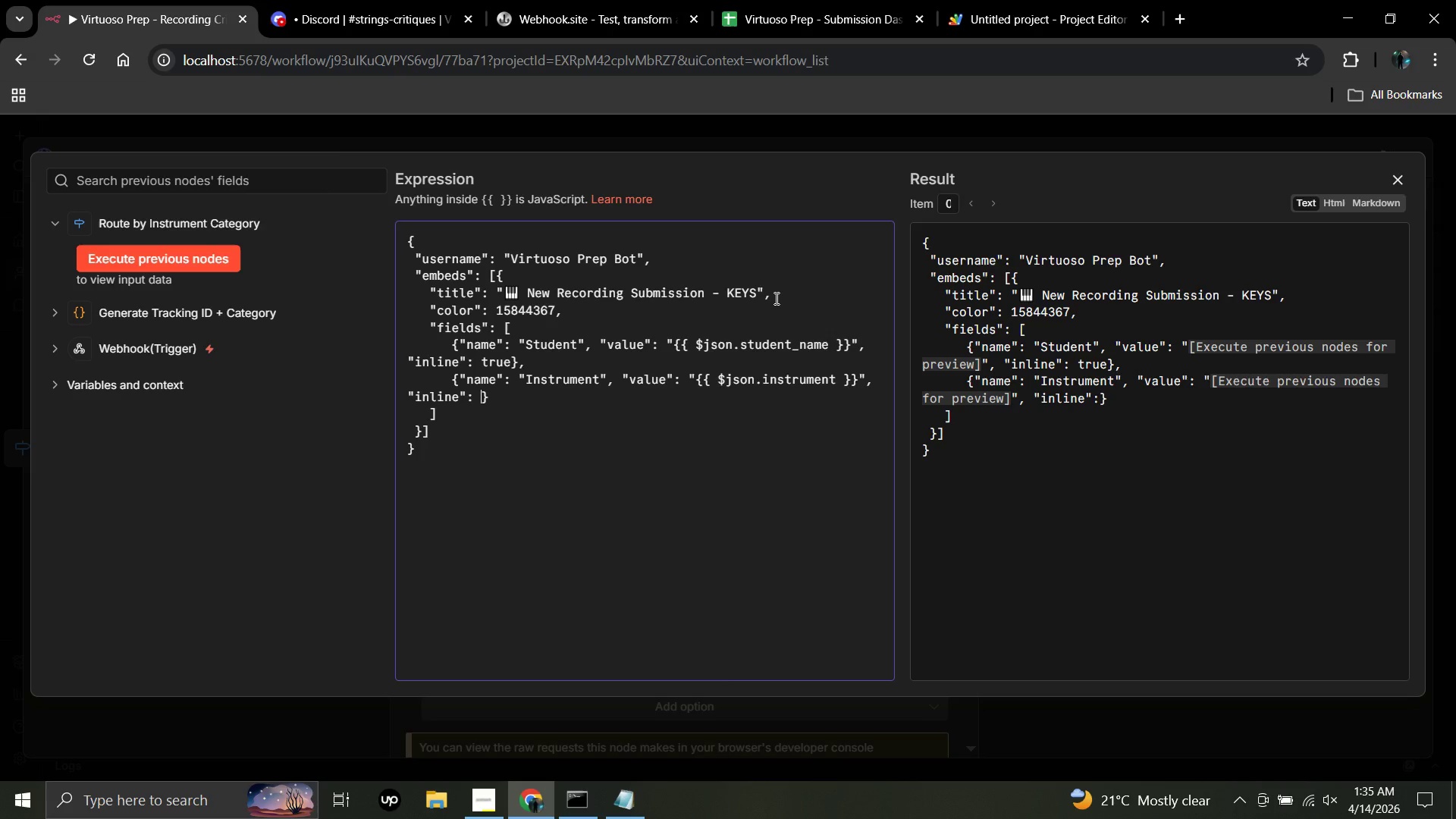 
type( true)
 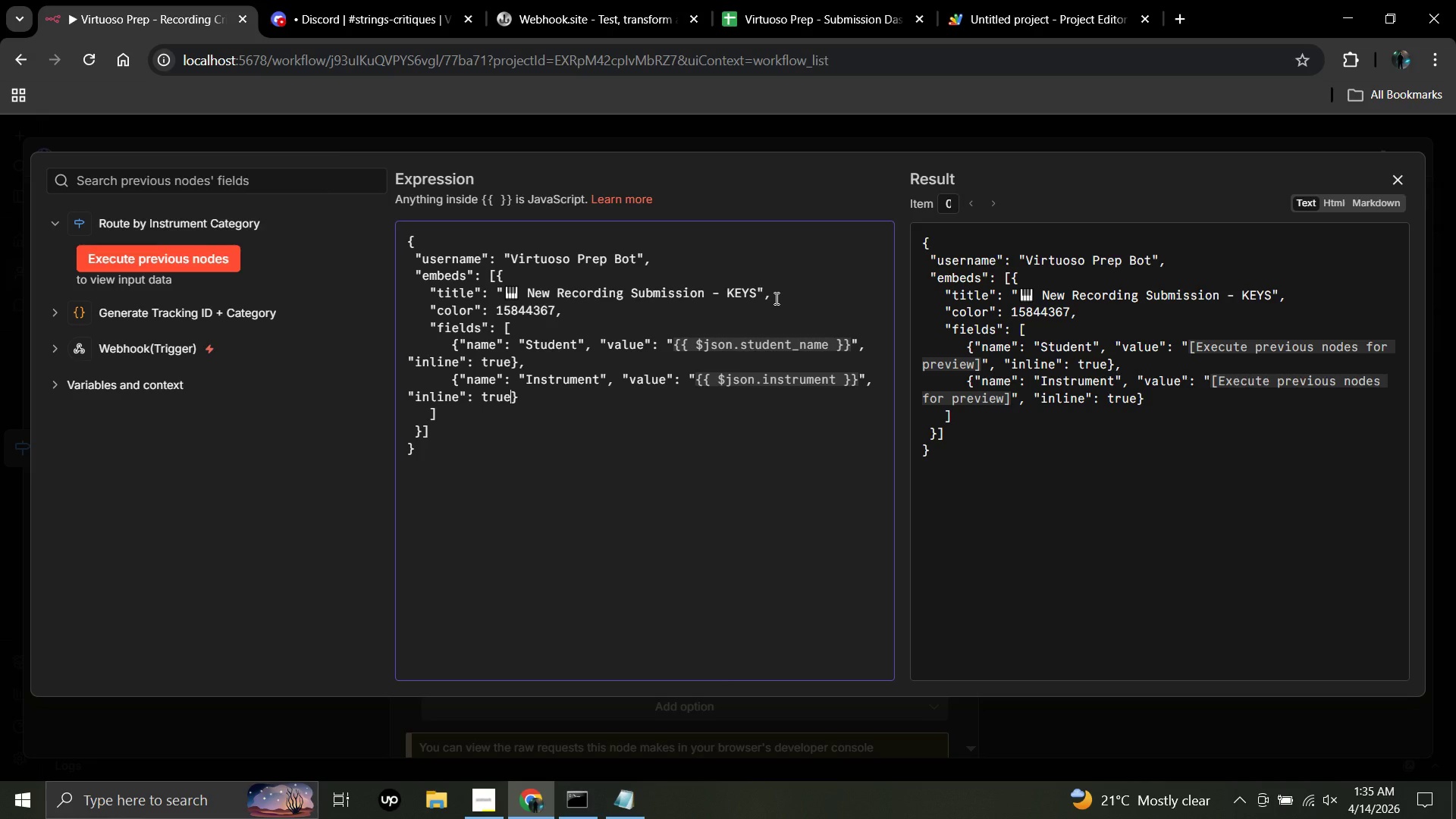 
key(ArrowRight)
 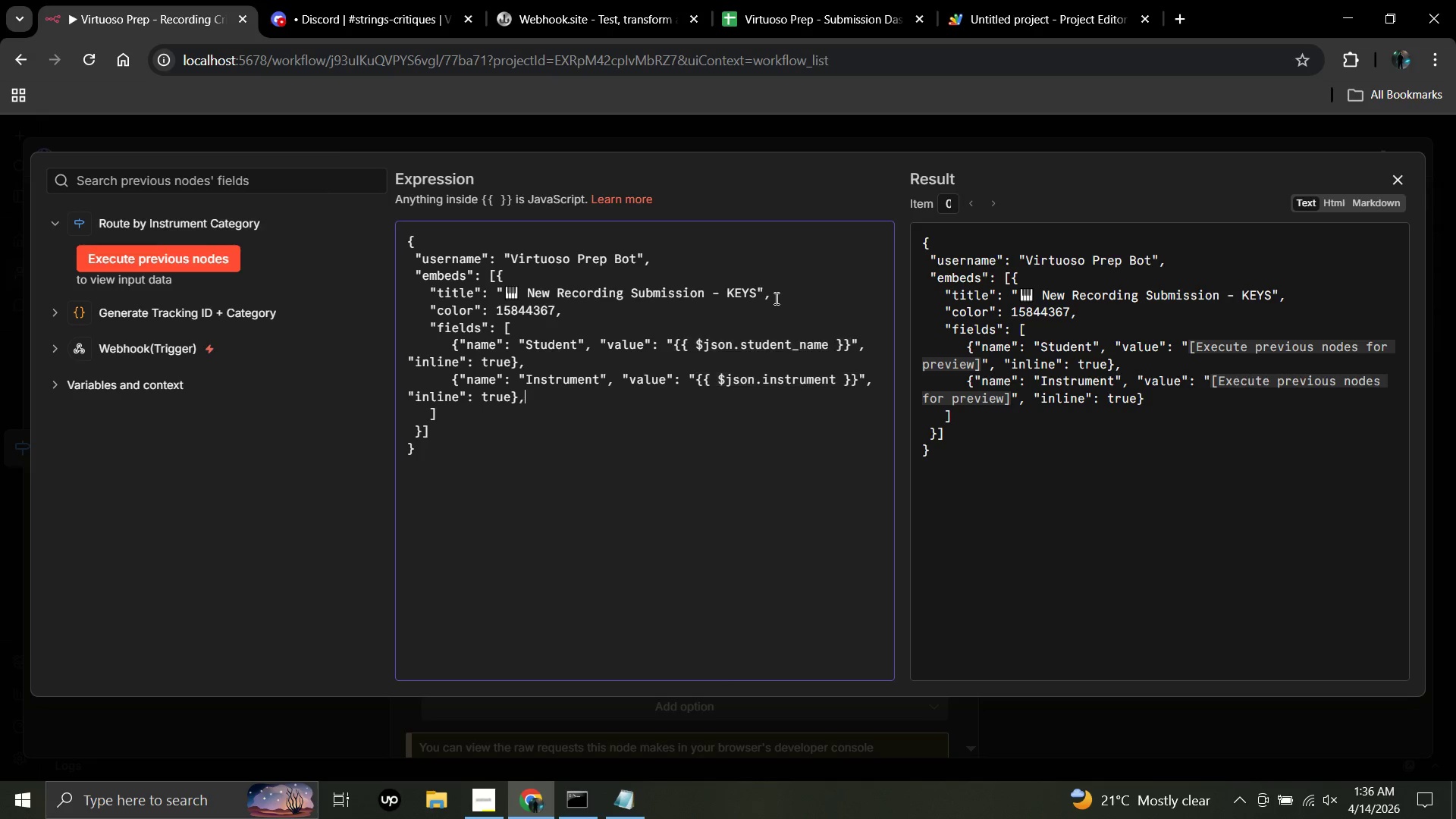 
key(Comma)
 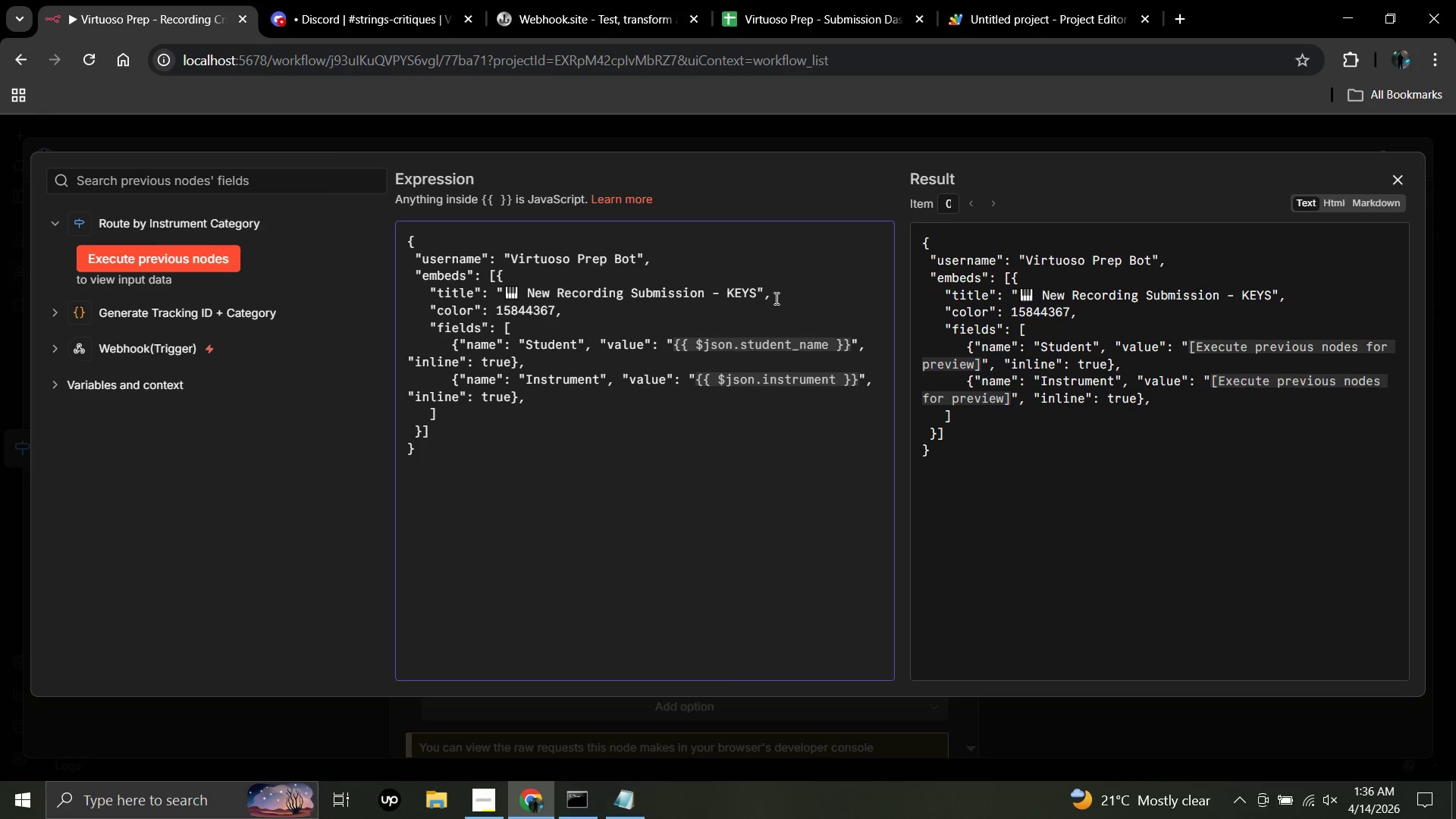 
key(Enter)
 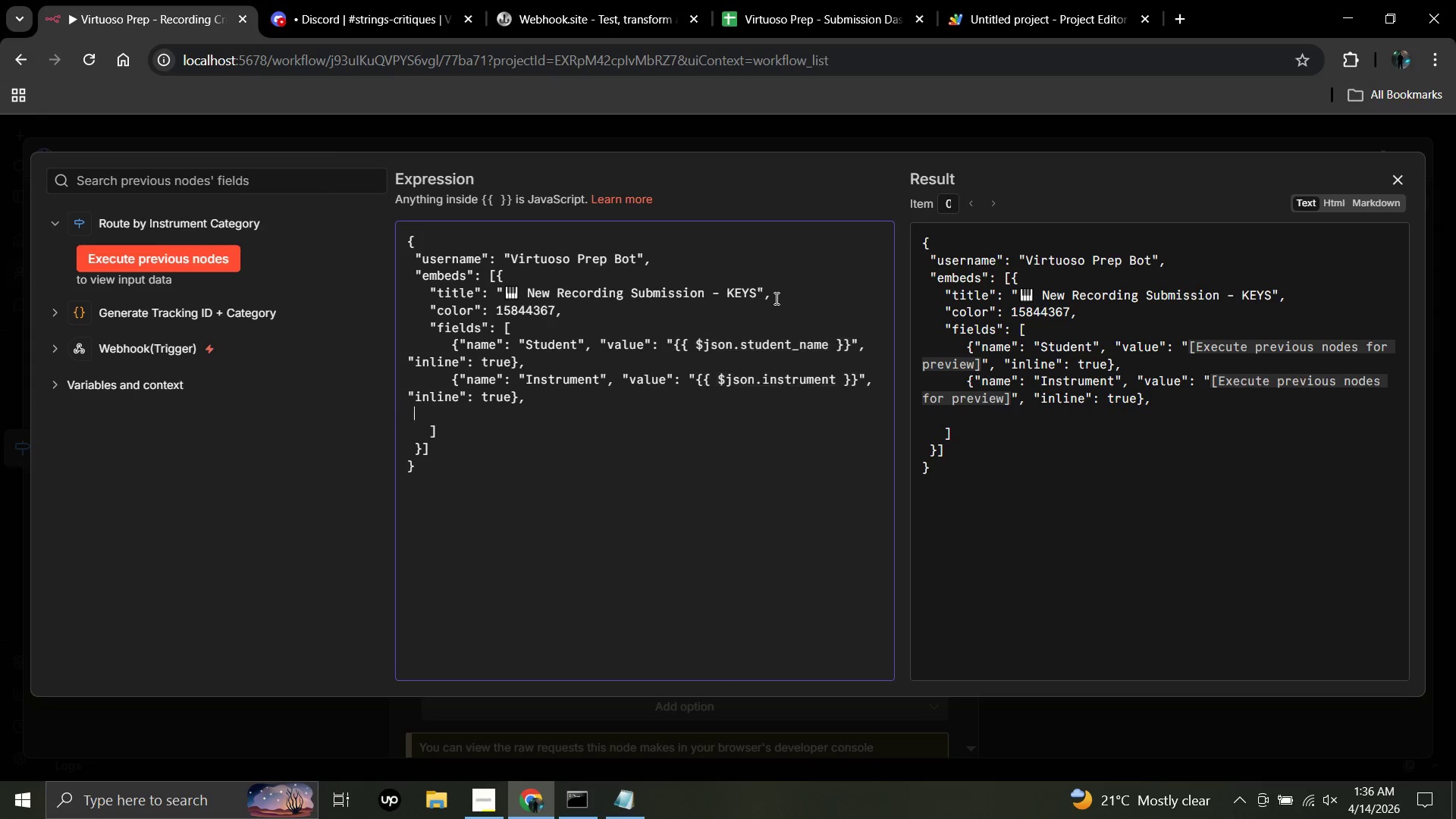 
key(Space)
 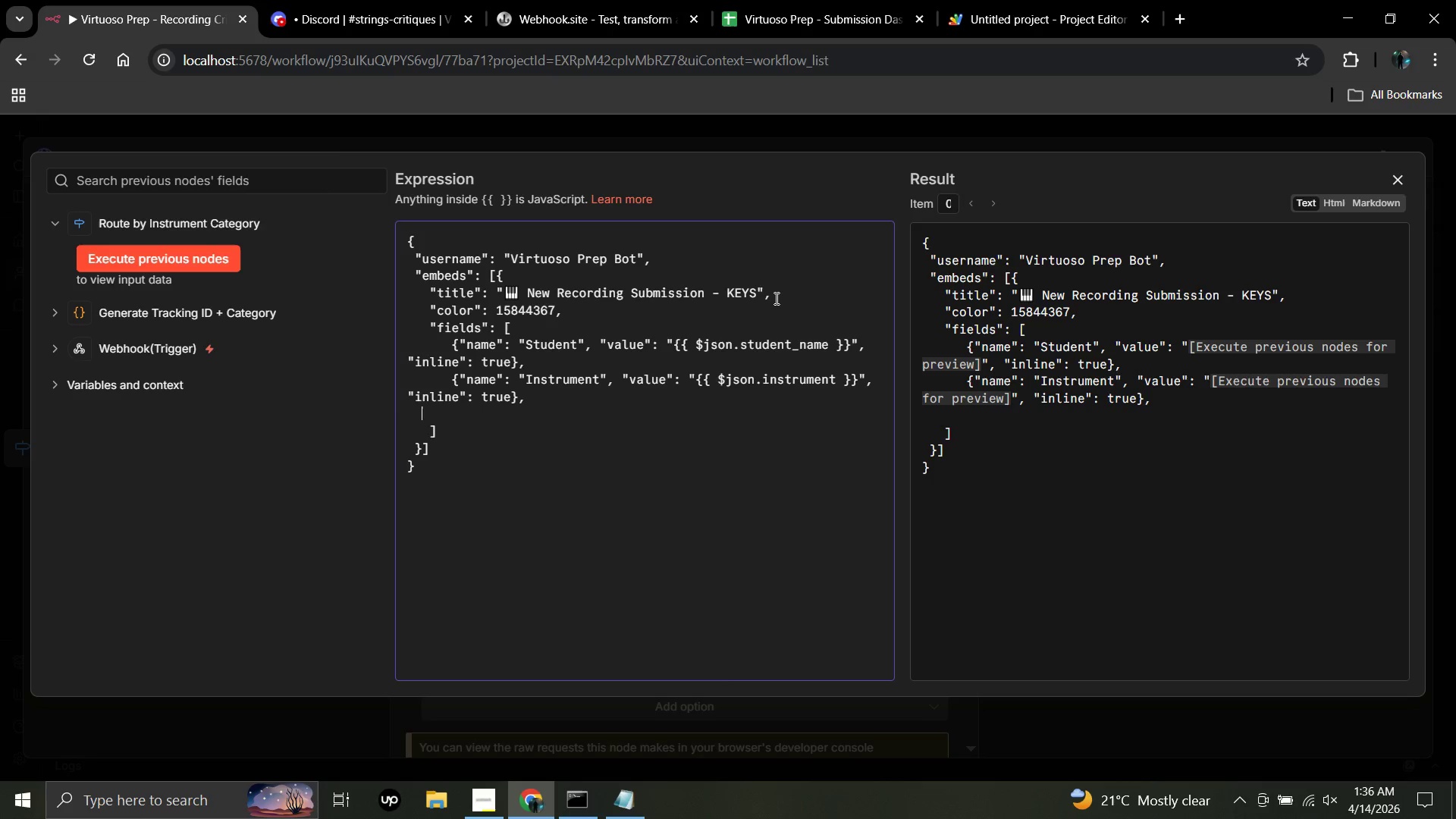 
key(Space)
 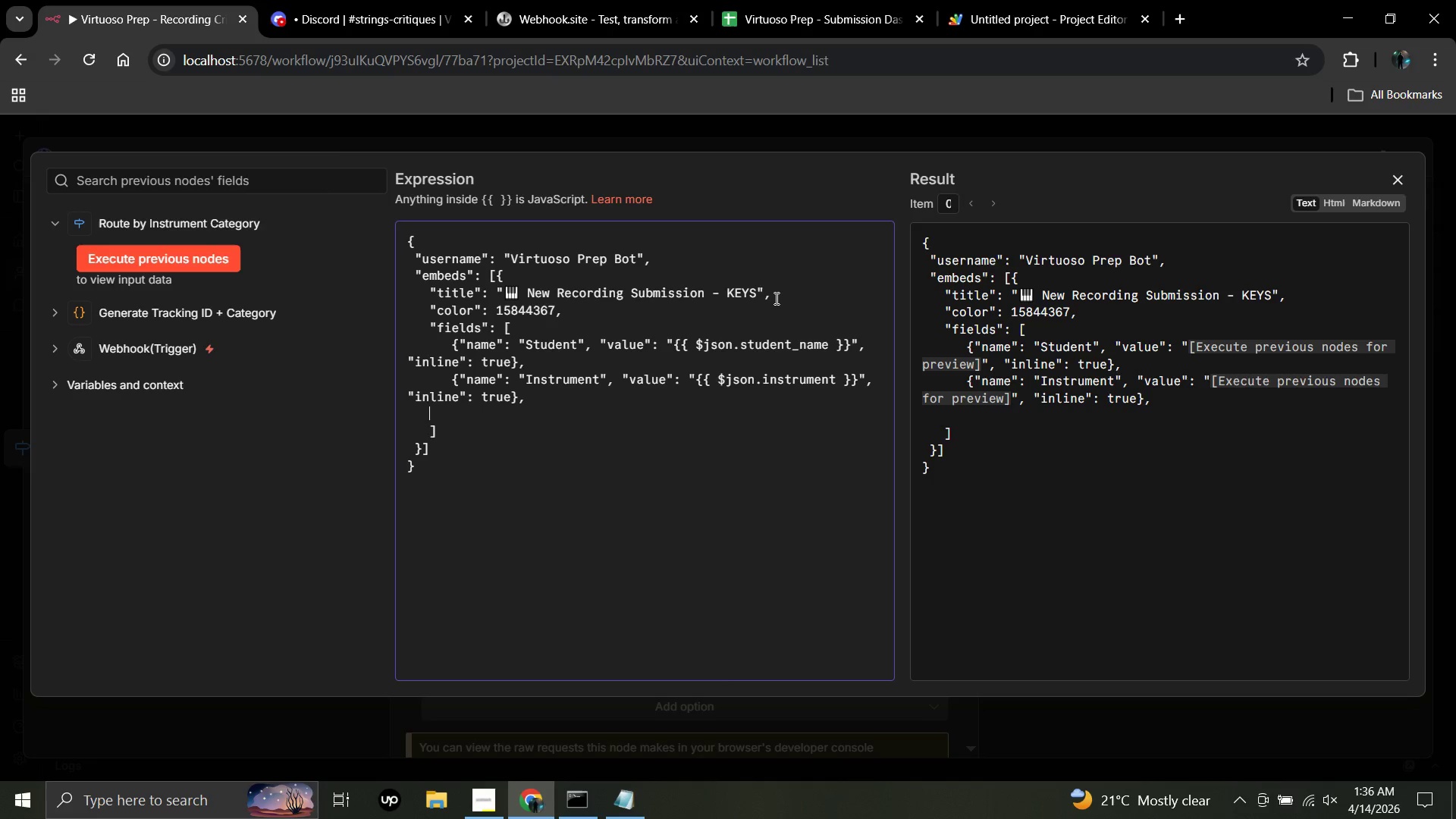 
key(Space)
 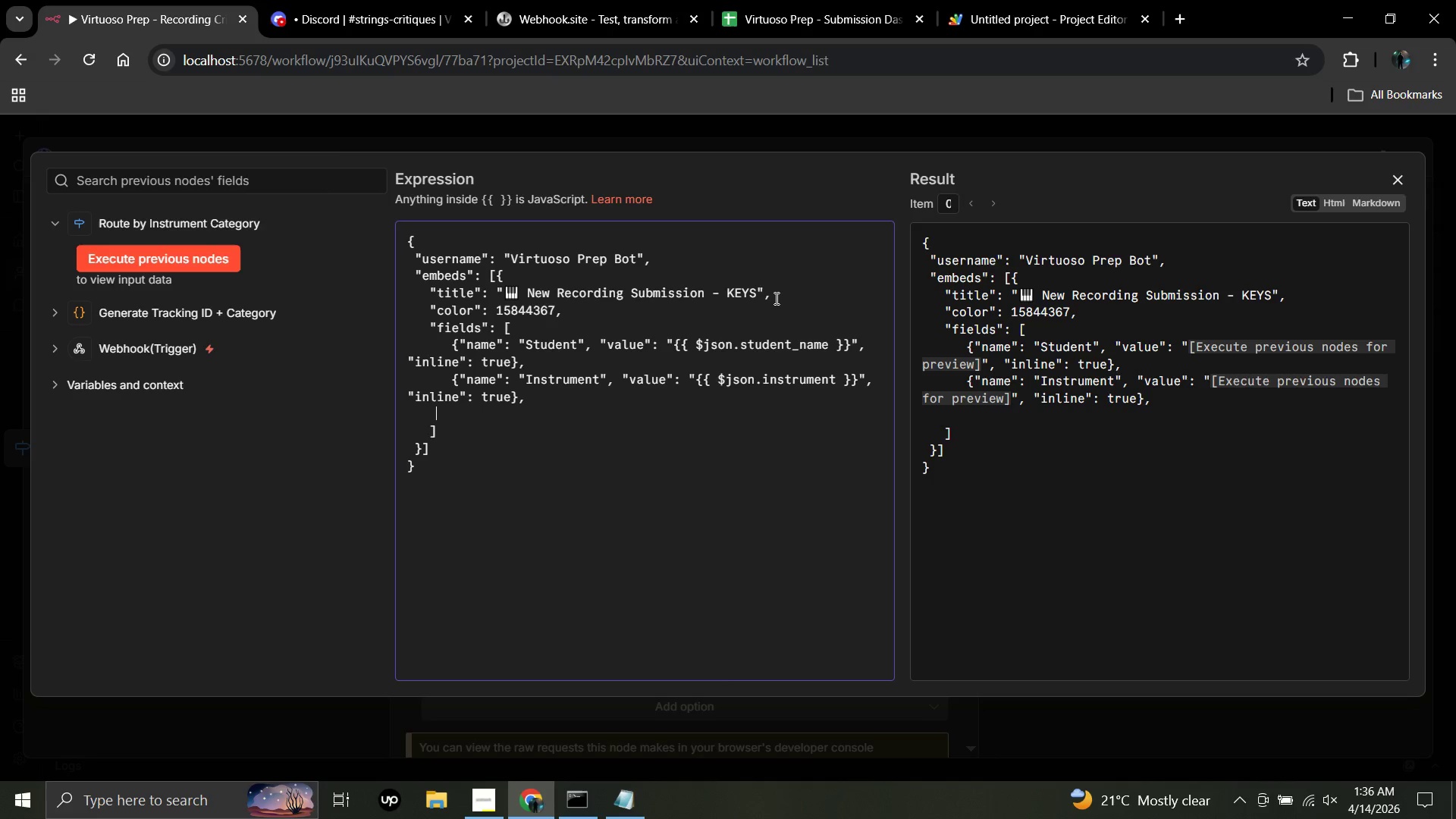 
key(Space)
 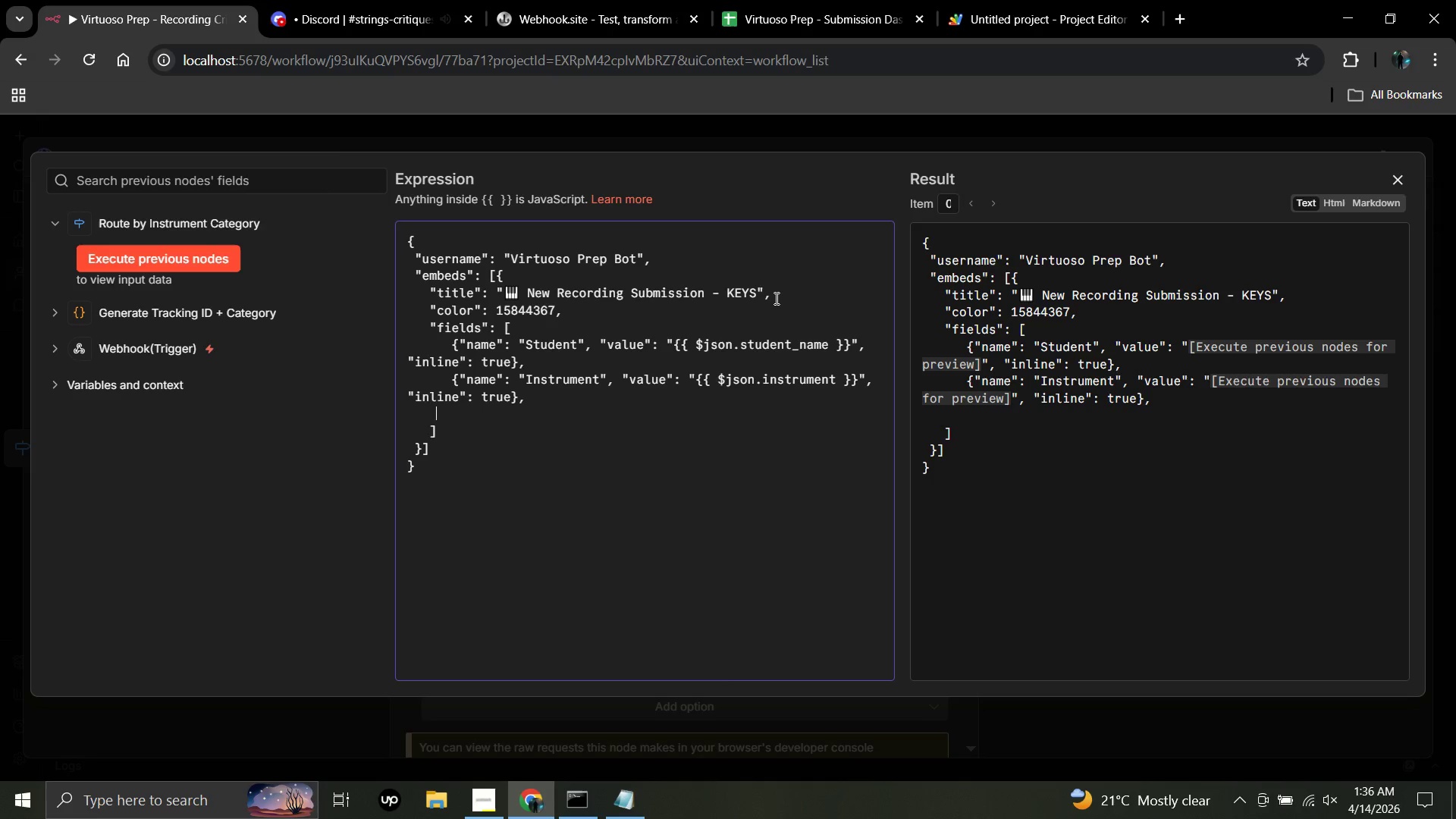 
key(Space)
 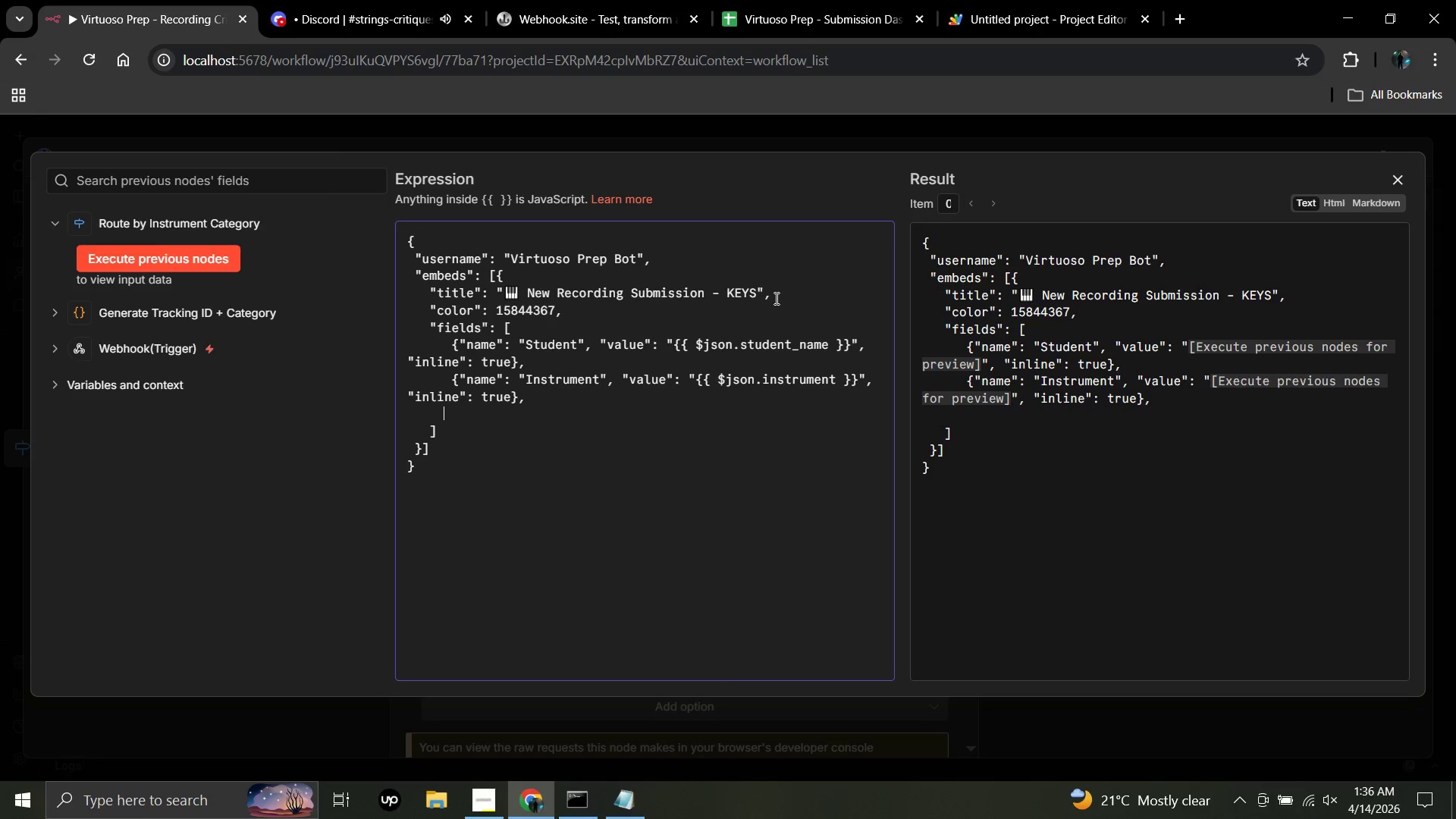 
key(Space)
 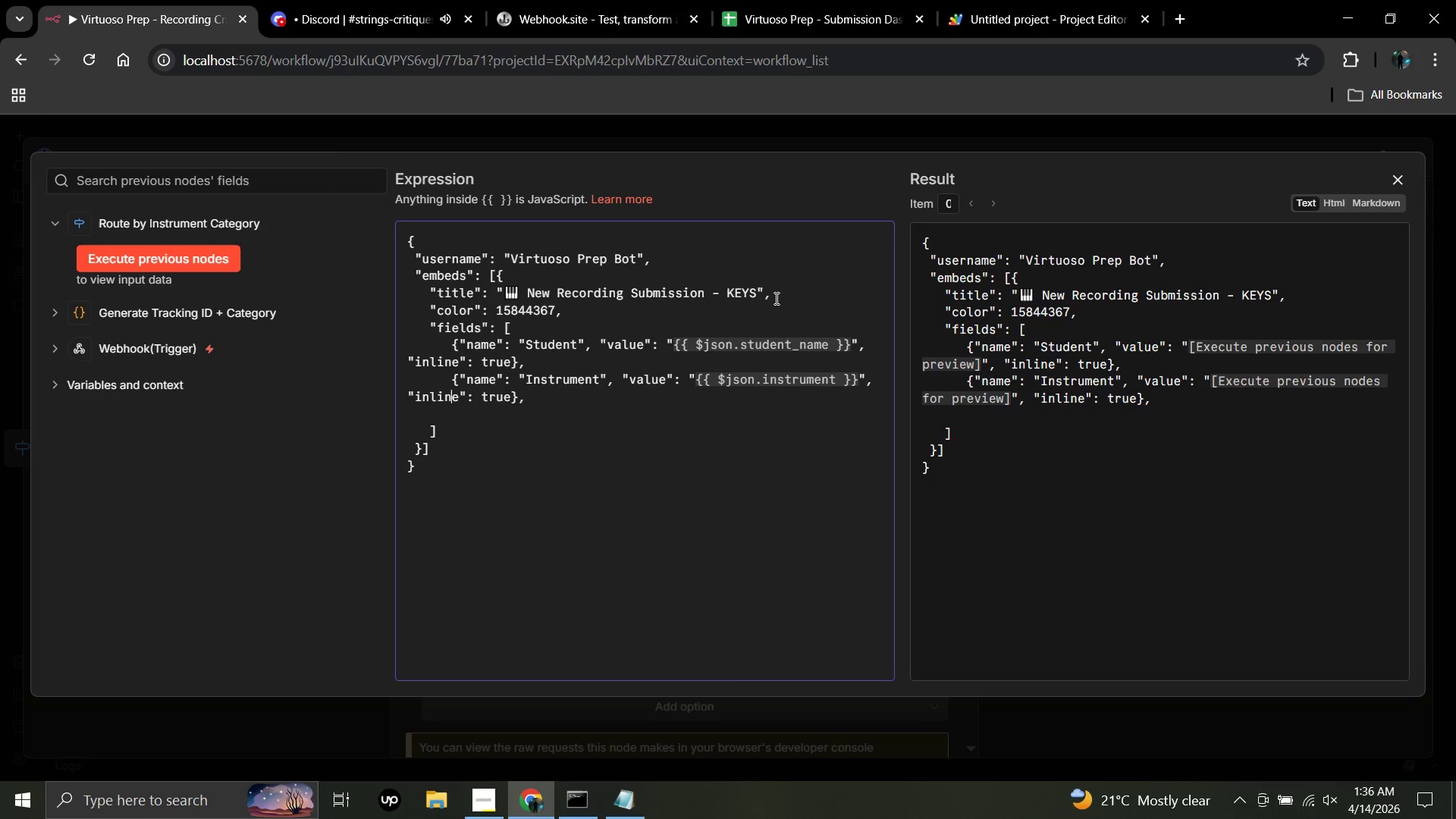 
key(ArrowUp)
 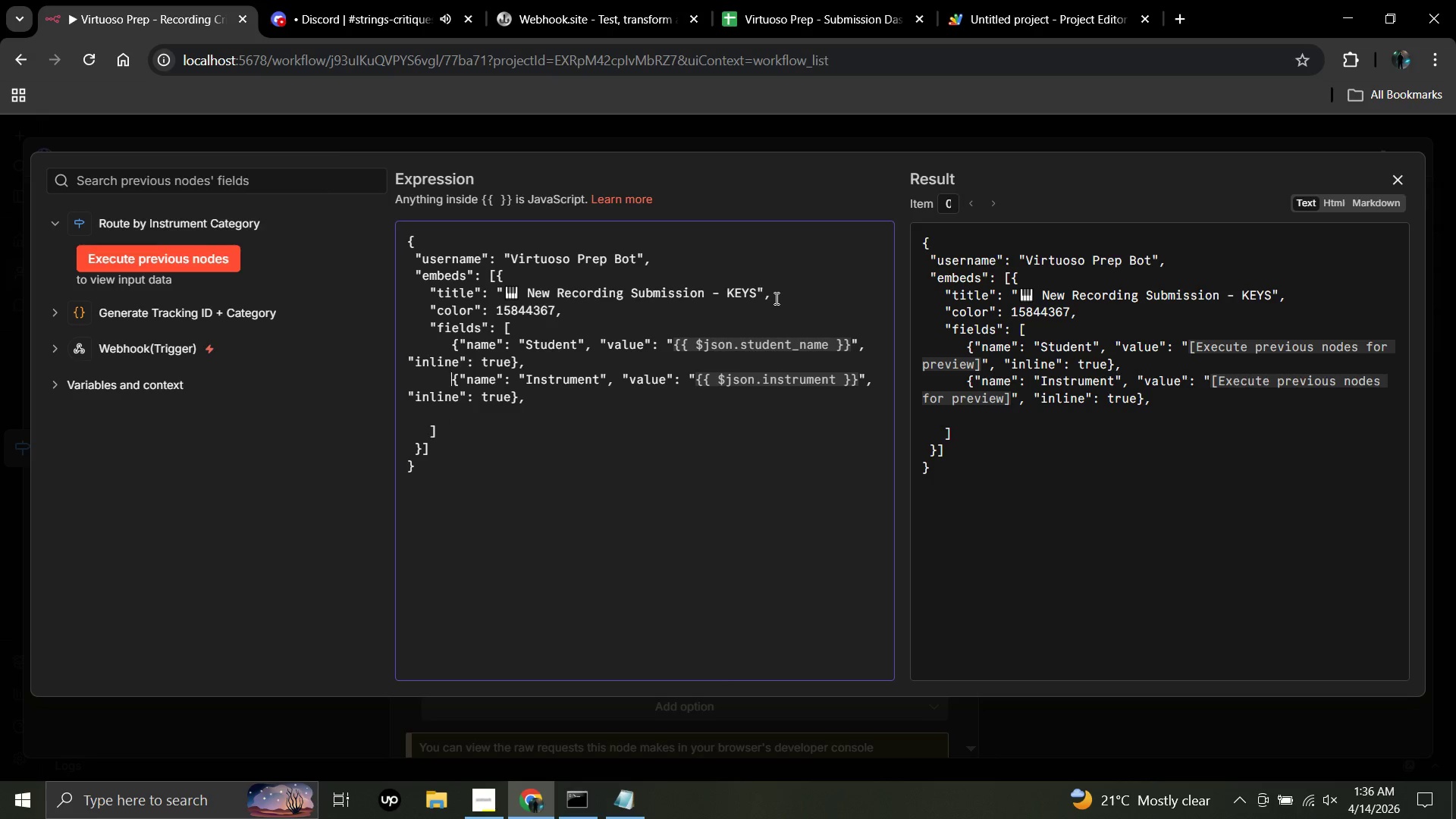 
key(ArrowUp)
 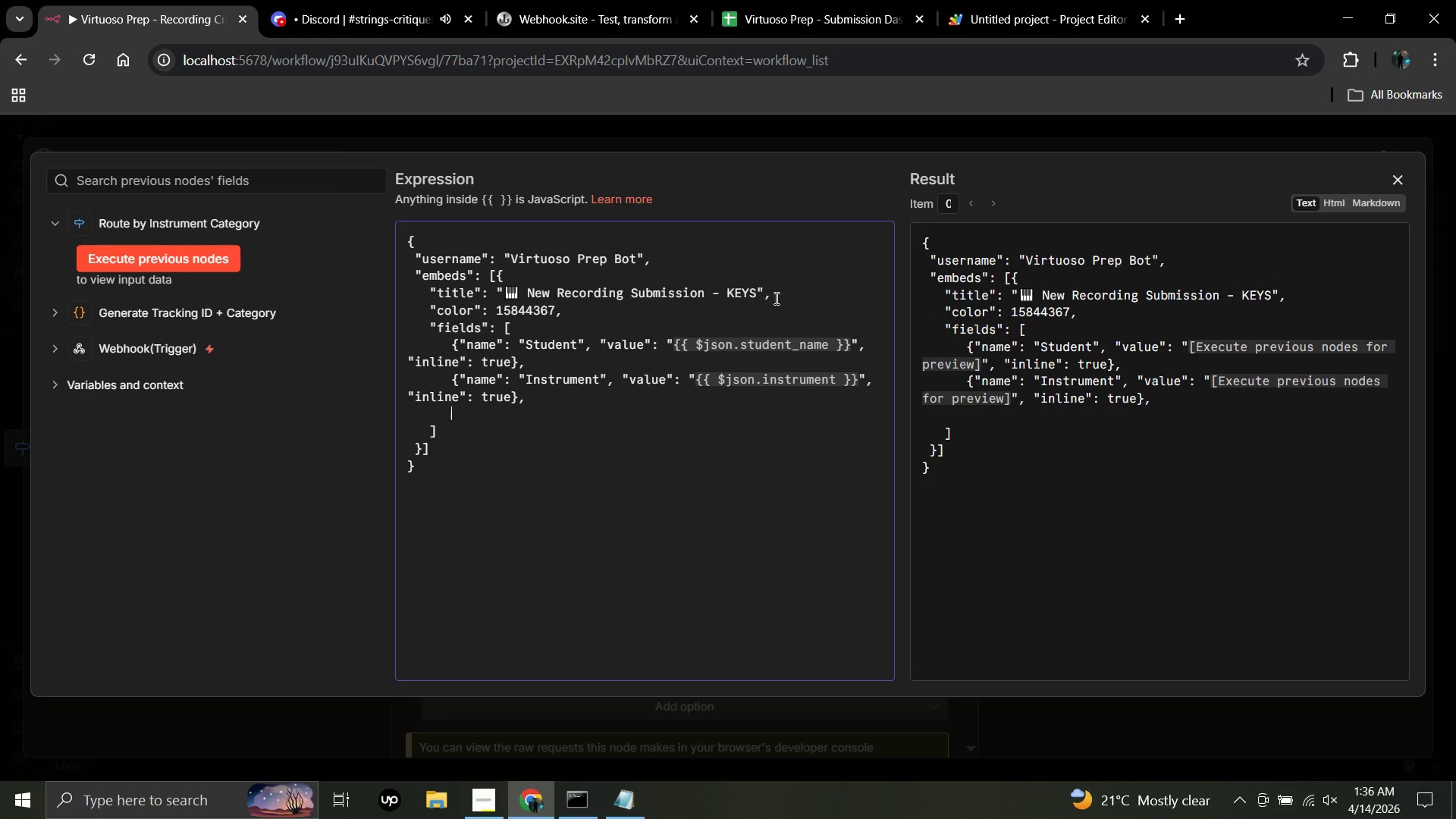 
key(ArrowDown)
 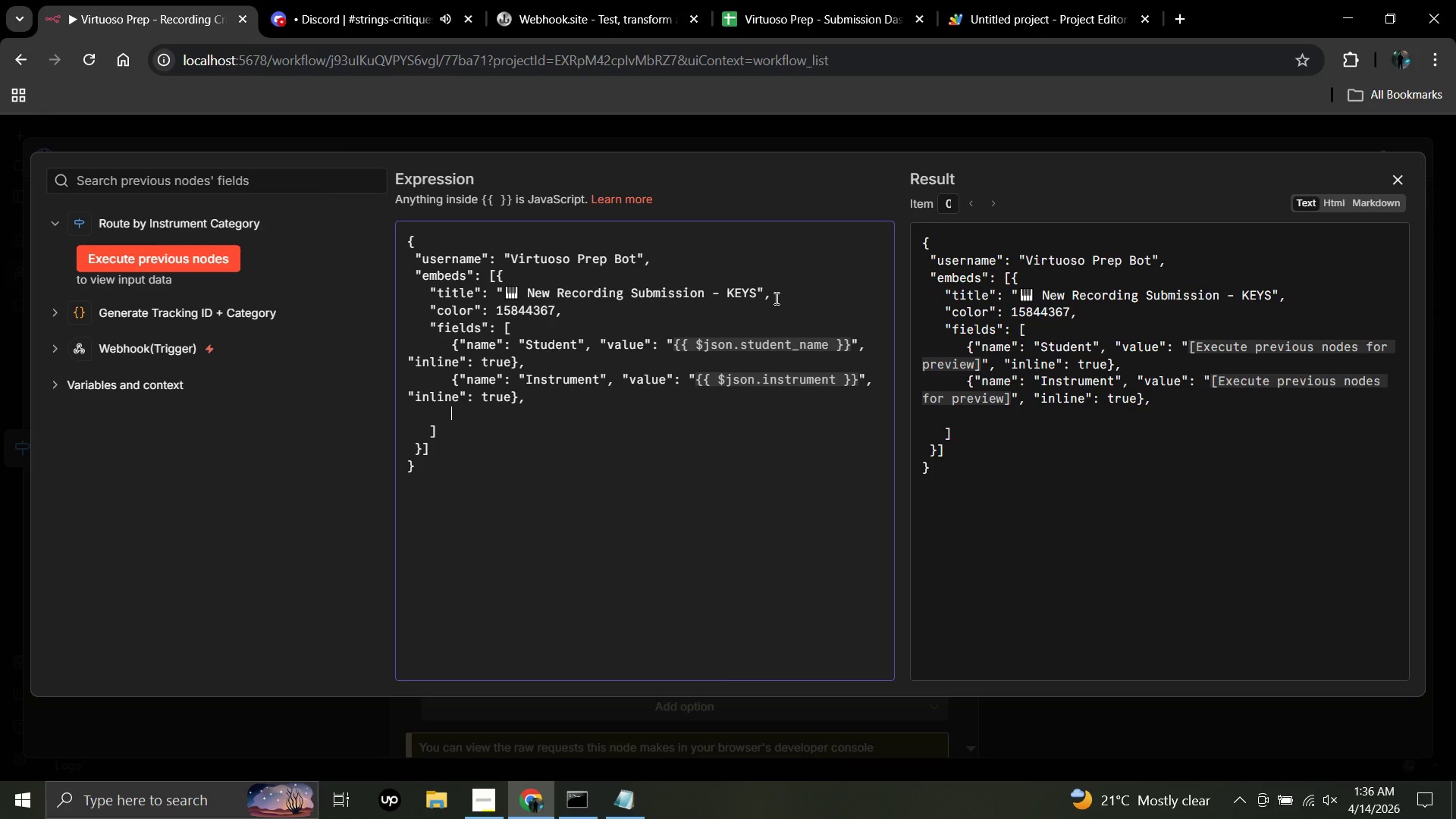 
key(ArrowDown)
 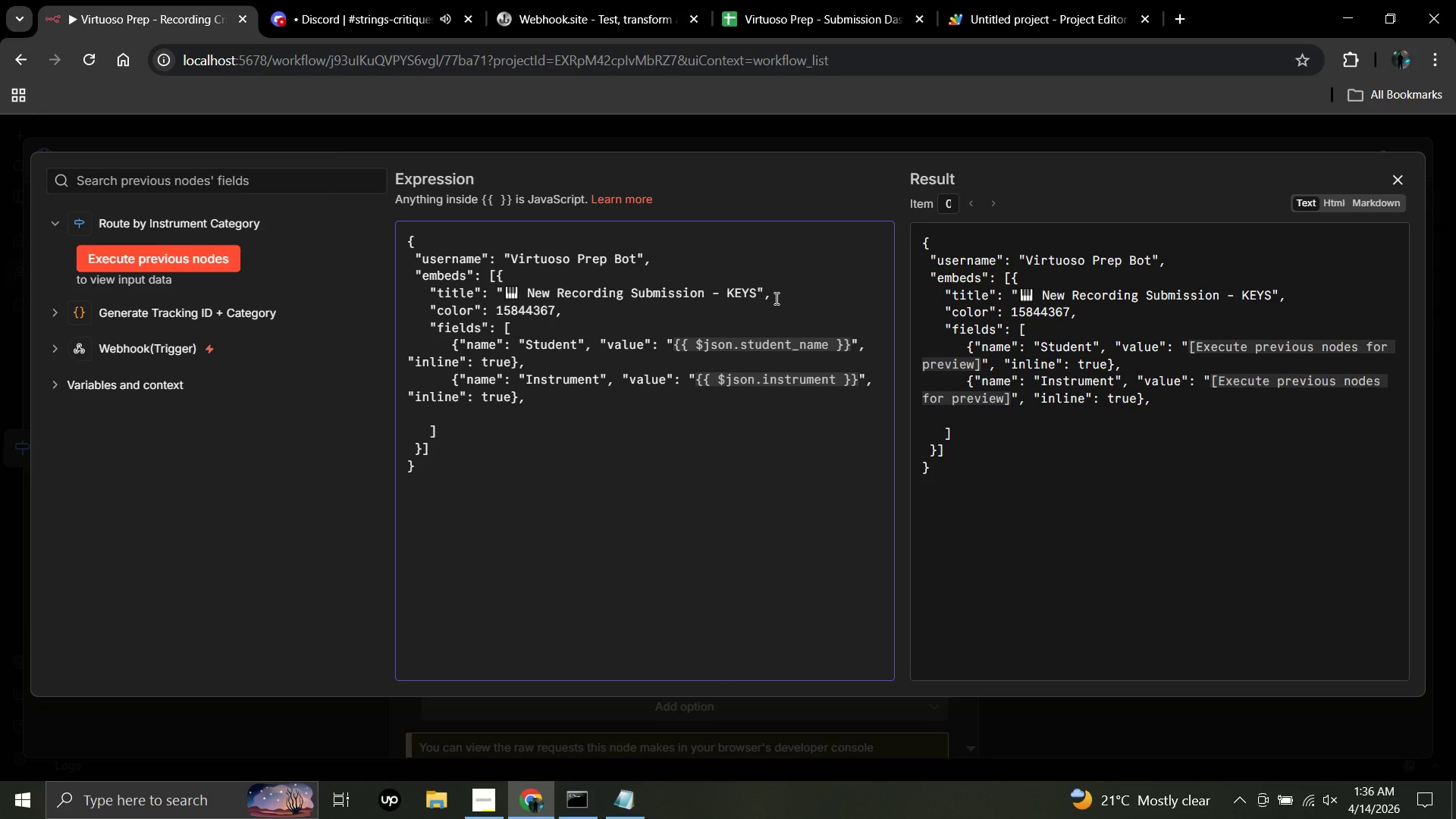 
type({"name)
 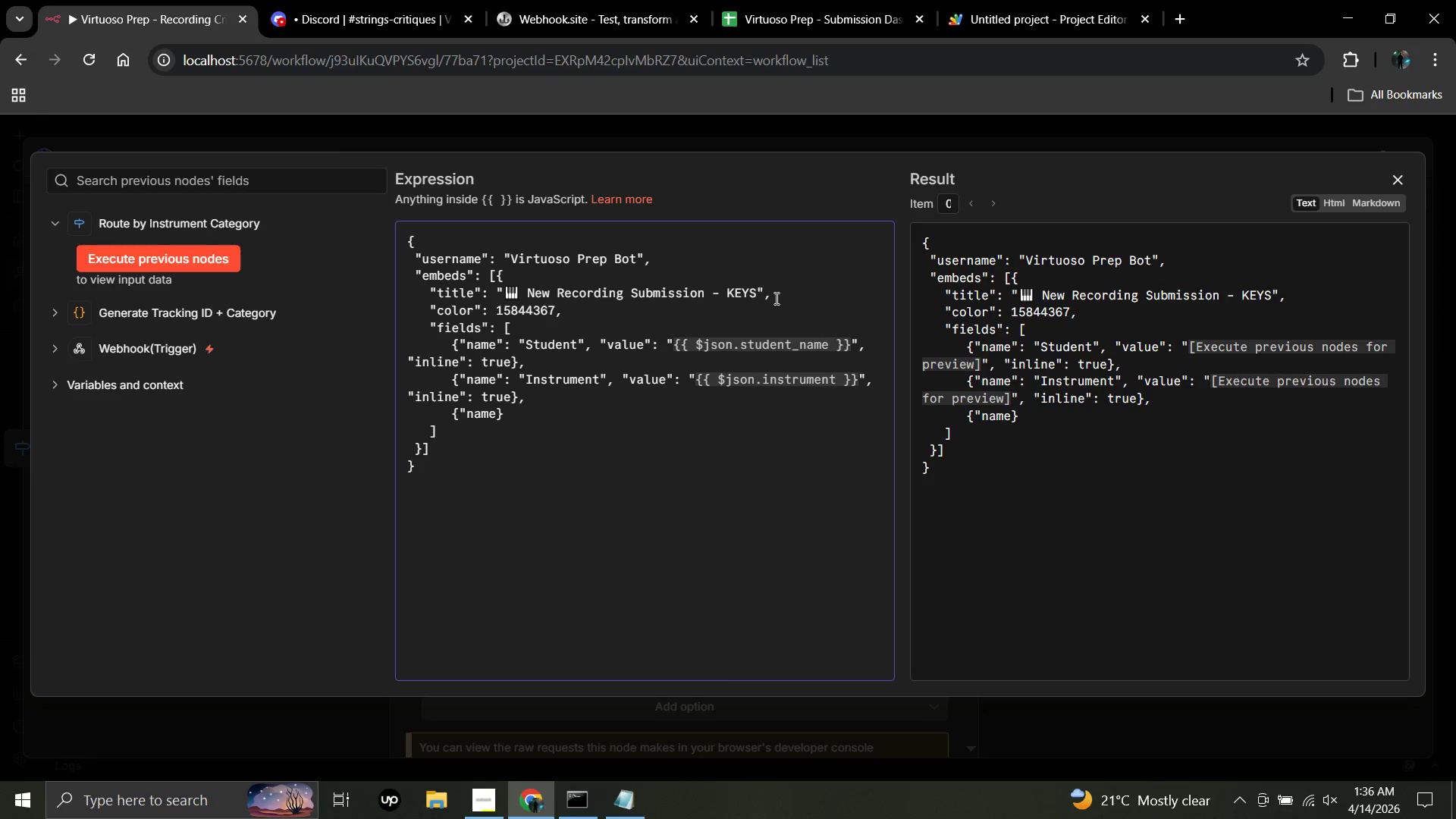 
hold_key(key=ShiftLeft, duration=1.52)
 